 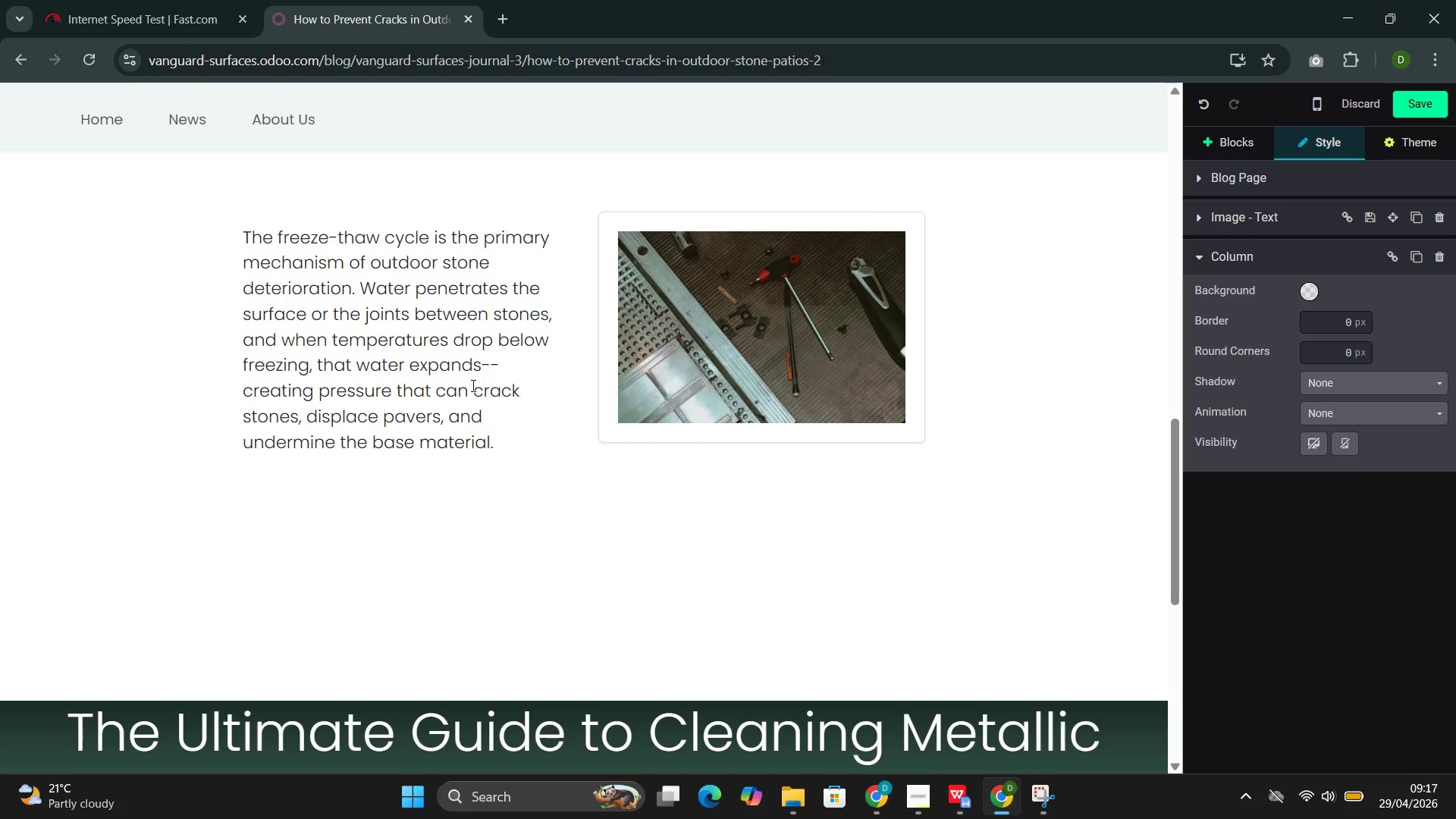 
left_click([1224, 139])
 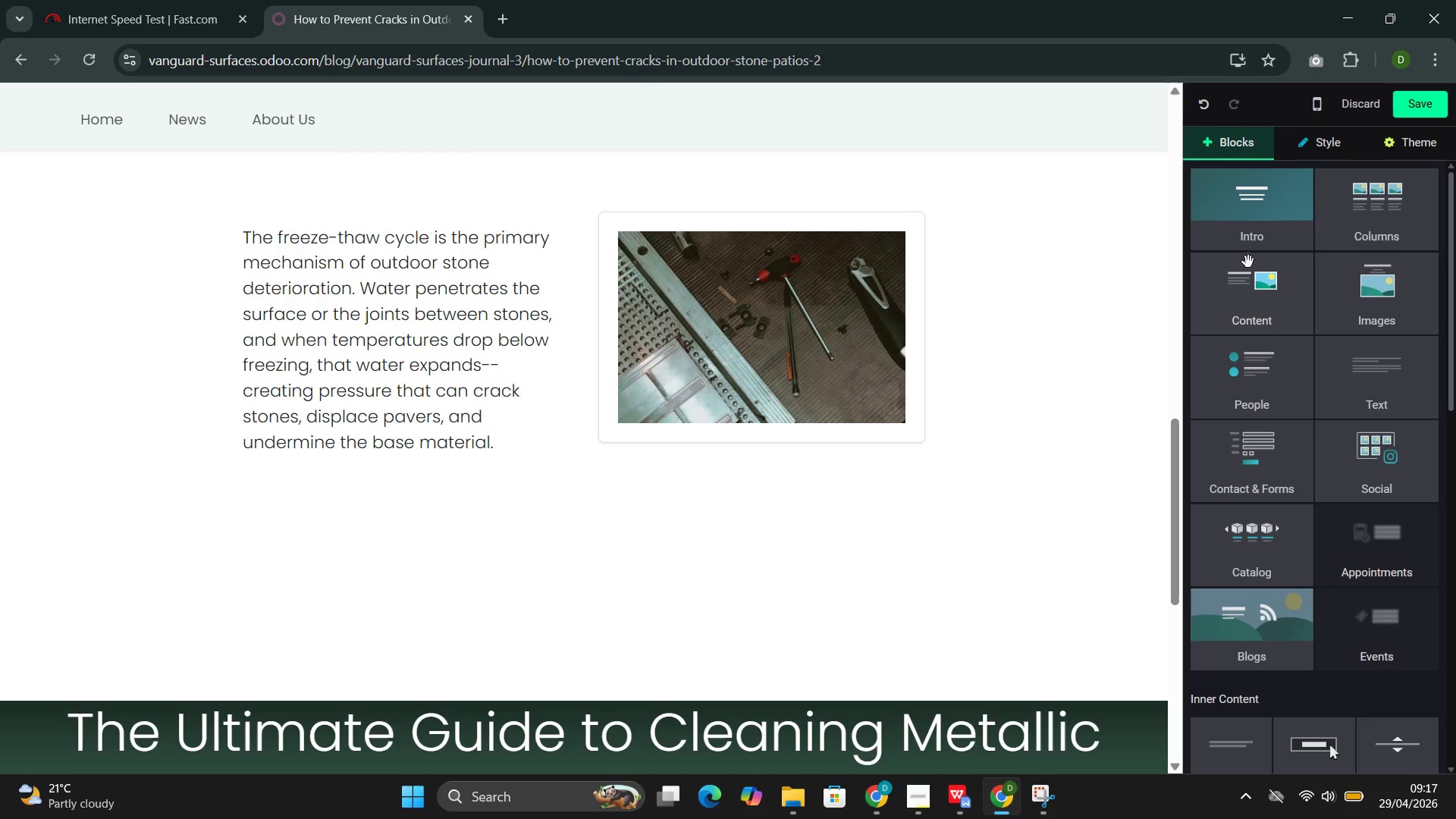 
left_click([1236, 297])
 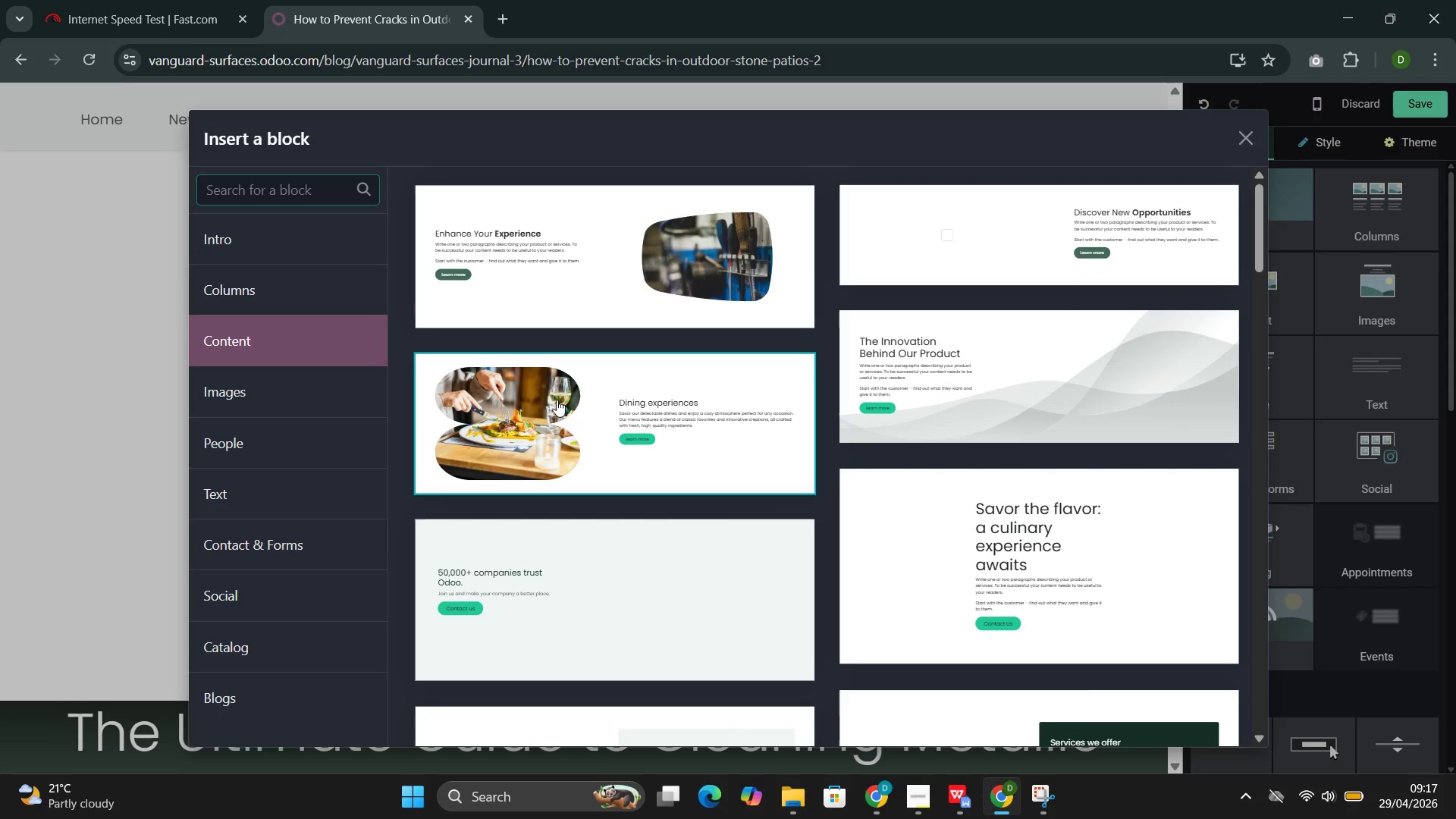 
left_click([570, 407])
 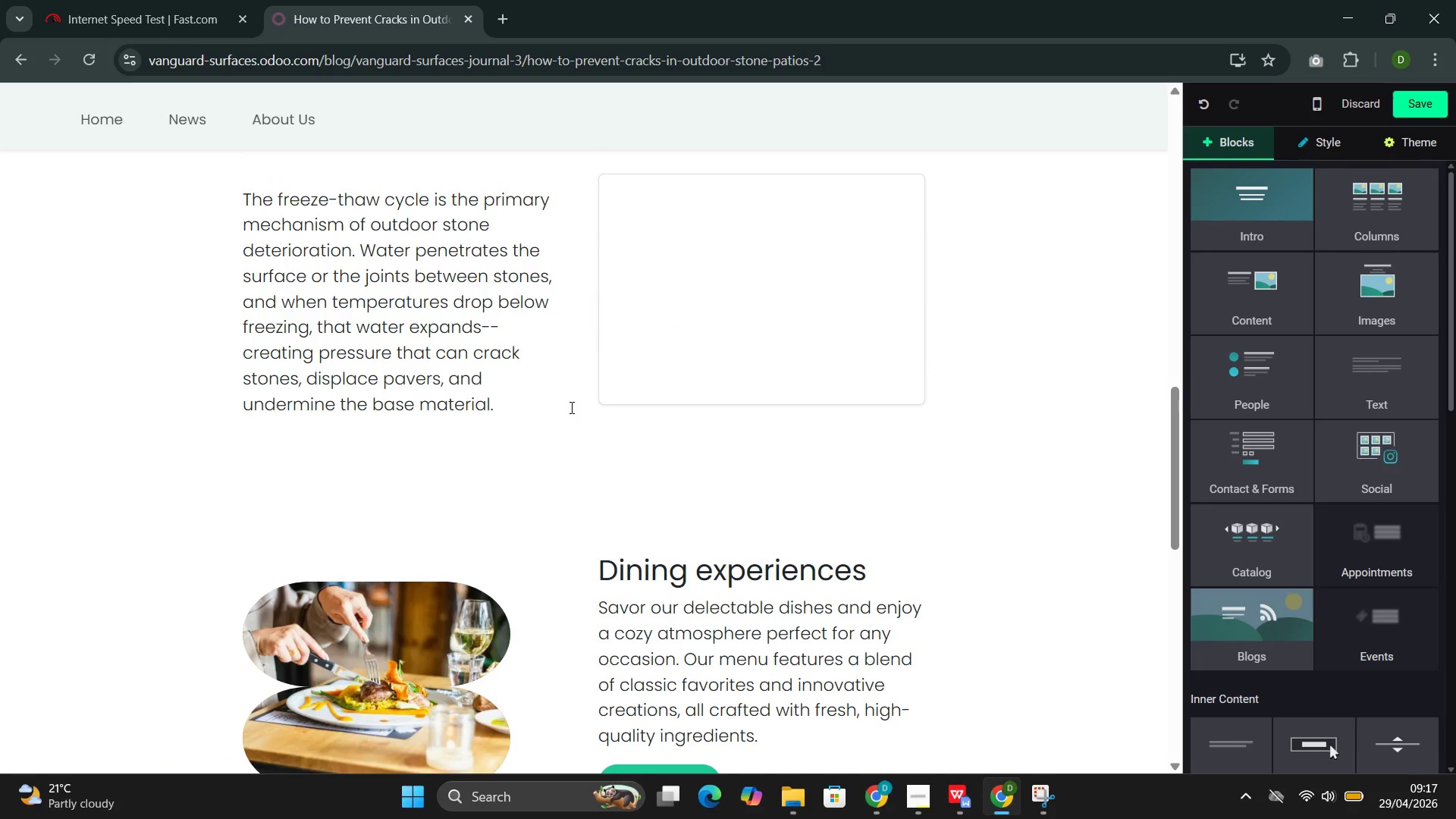 
wait(8.38)
 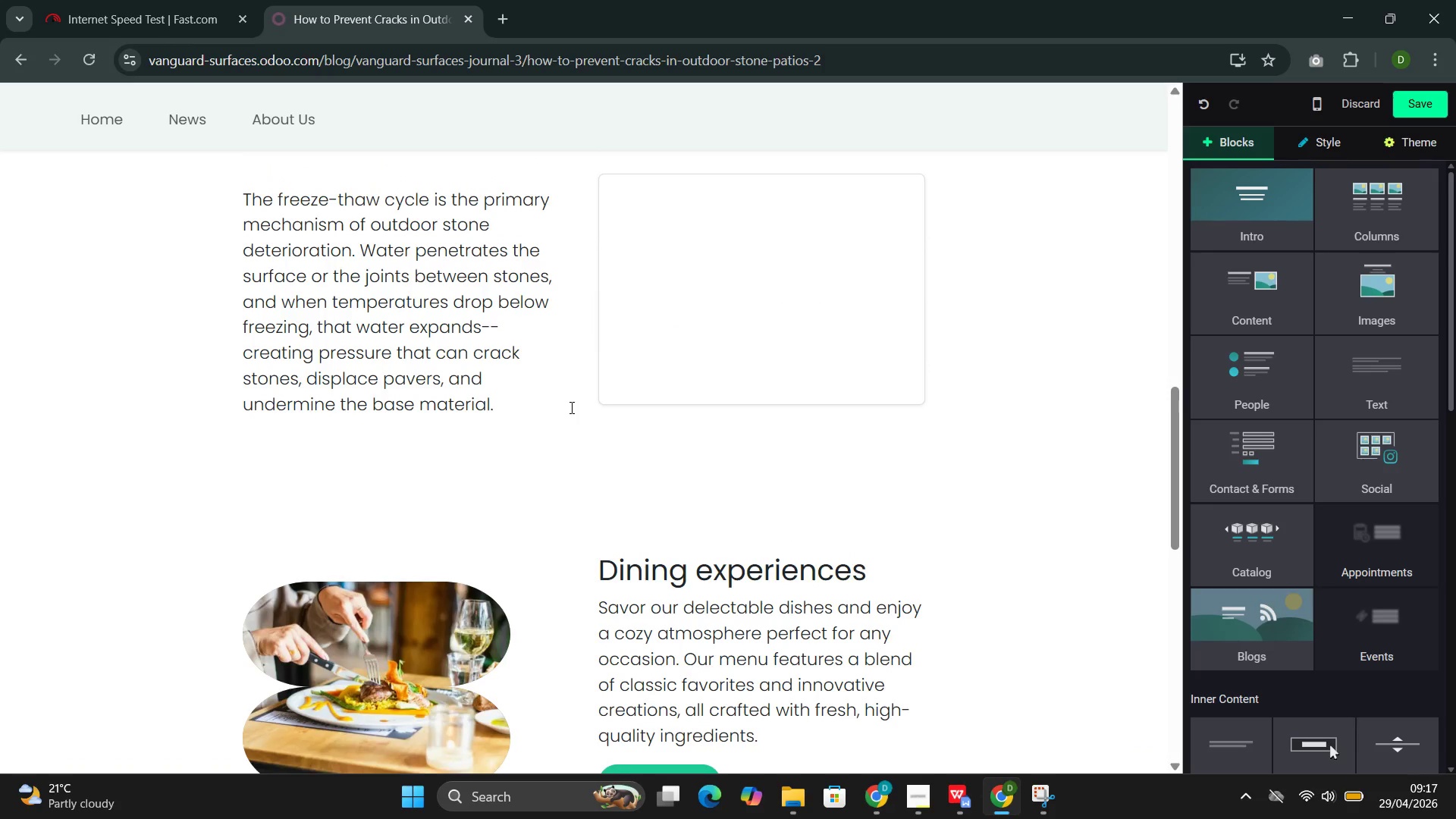 
left_click_drag(start_coordinate=[870, 386], to_coordinate=[631, 384])
 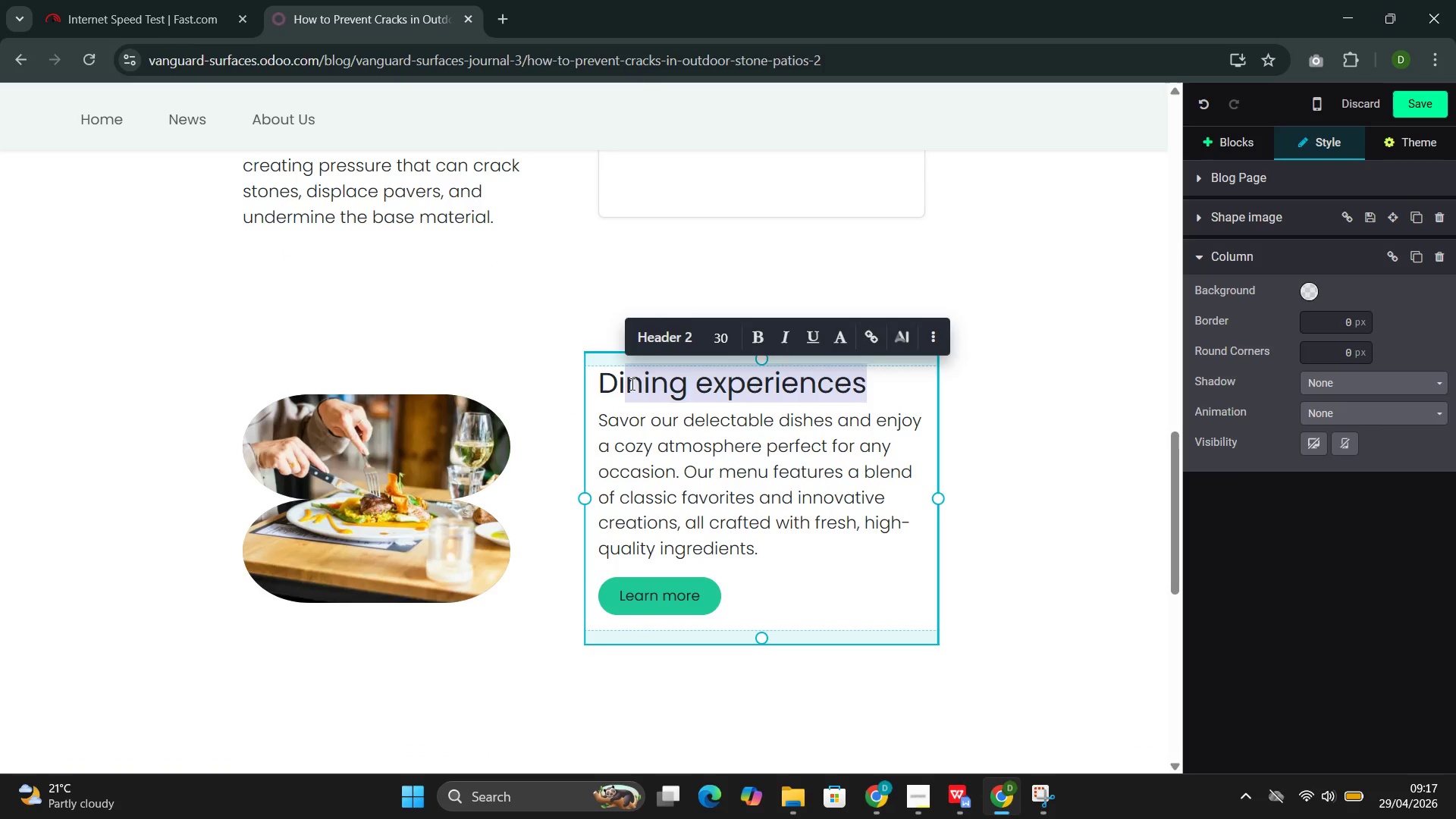 
key(Backspace)
 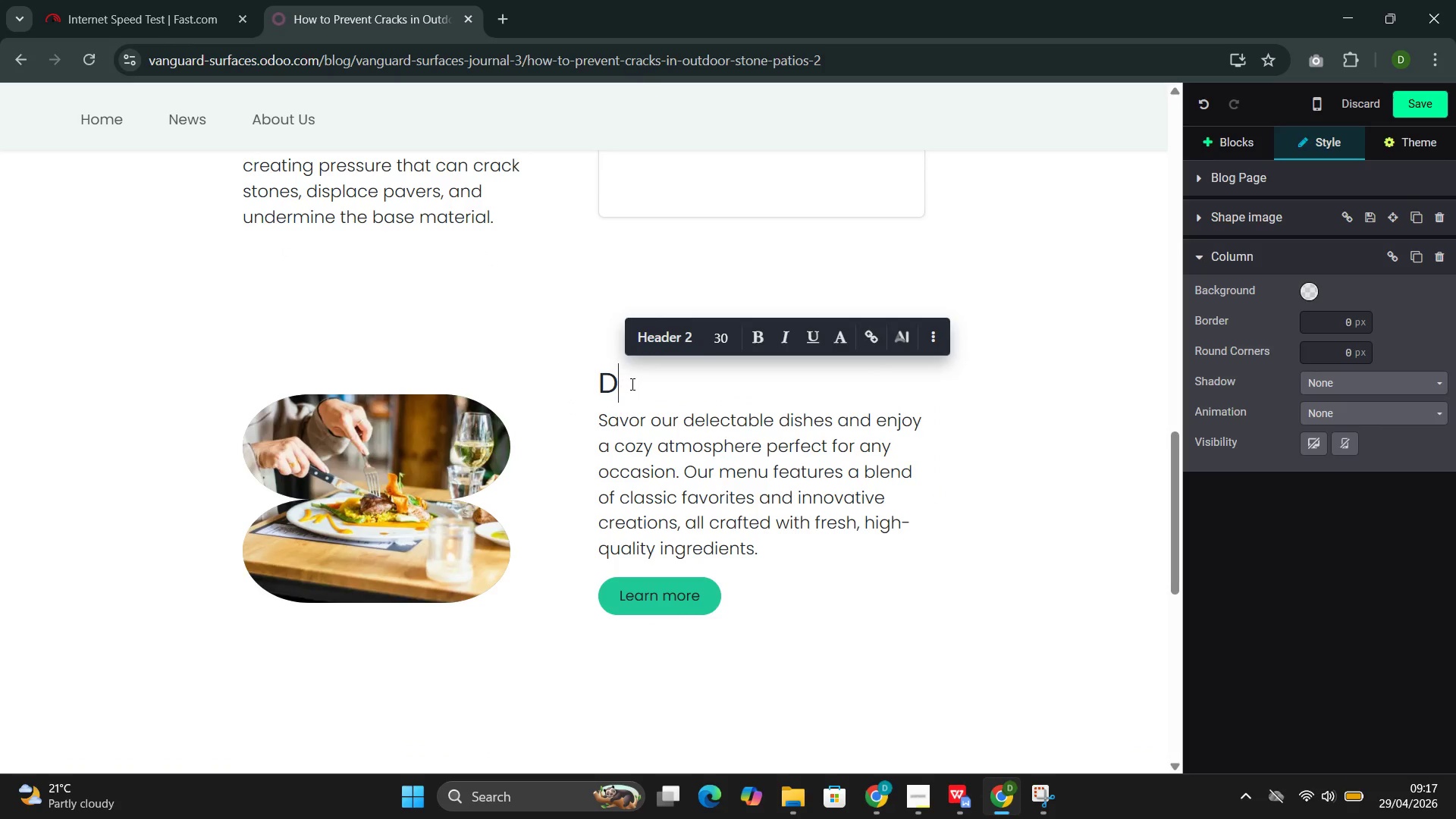 
key(Backspace)
 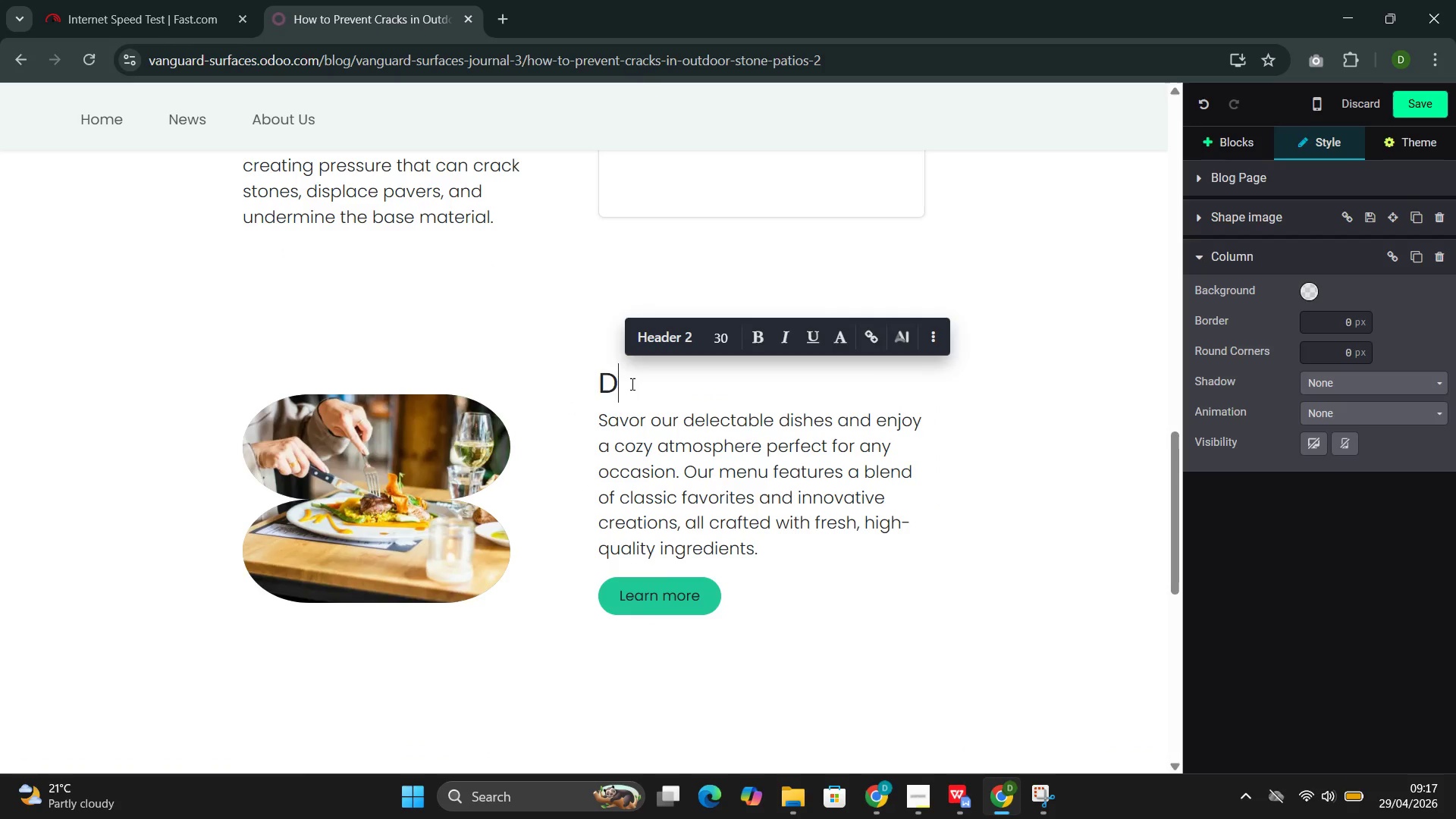 
key(Backspace)
 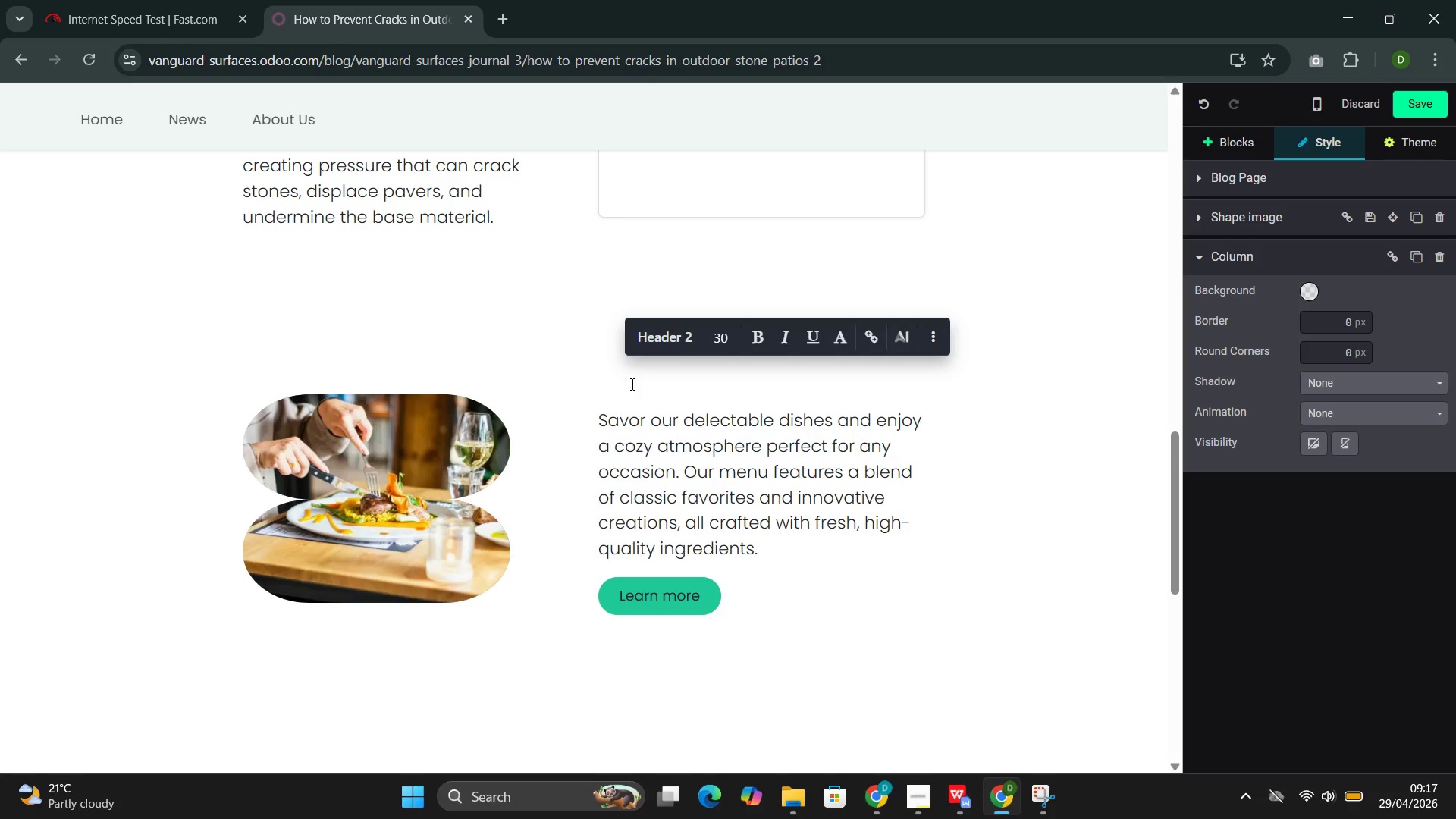 
key(Backspace)
 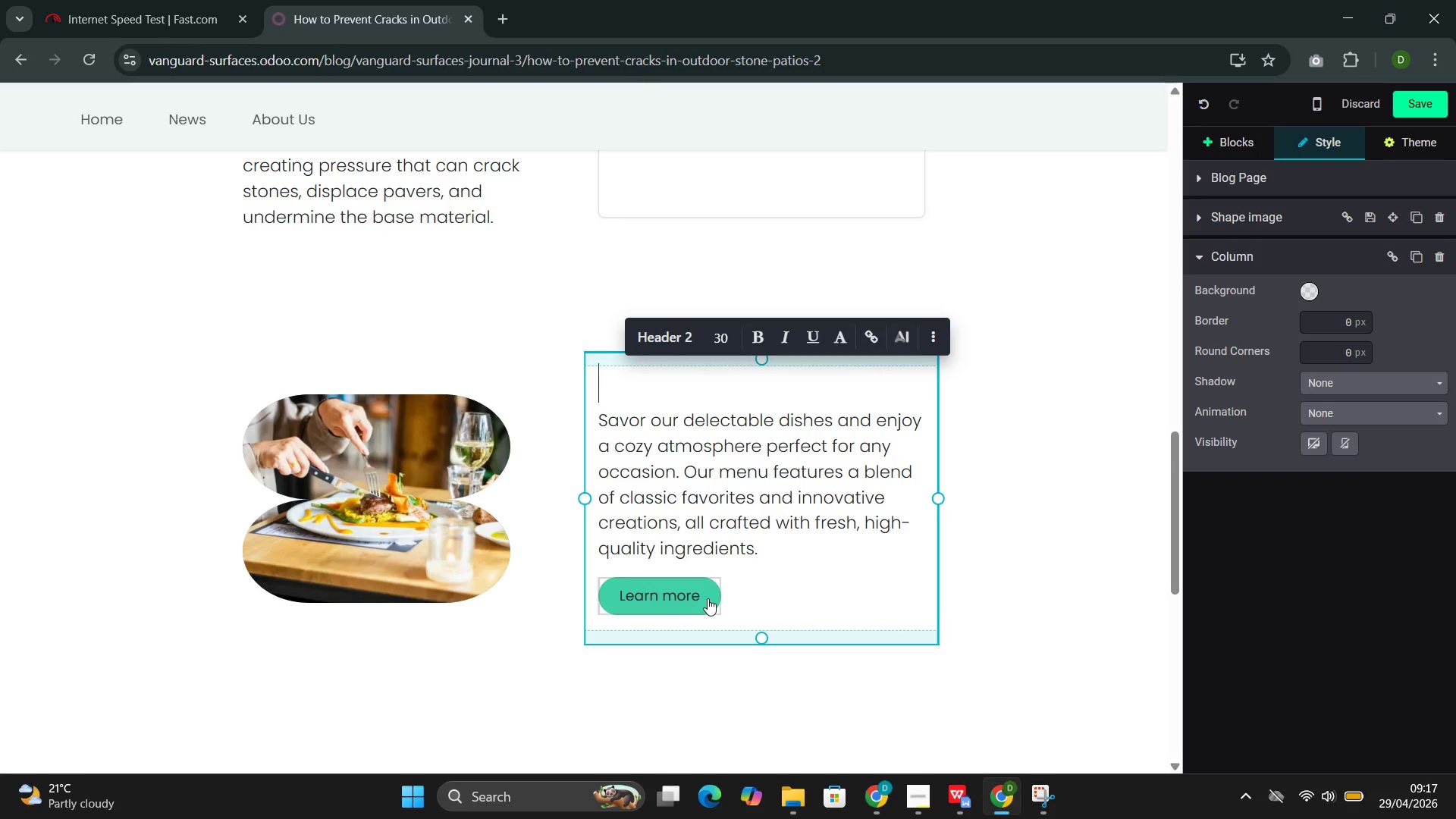 
left_click_drag(start_coordinate=[708, 598], to_coordinate=[613, 425])
 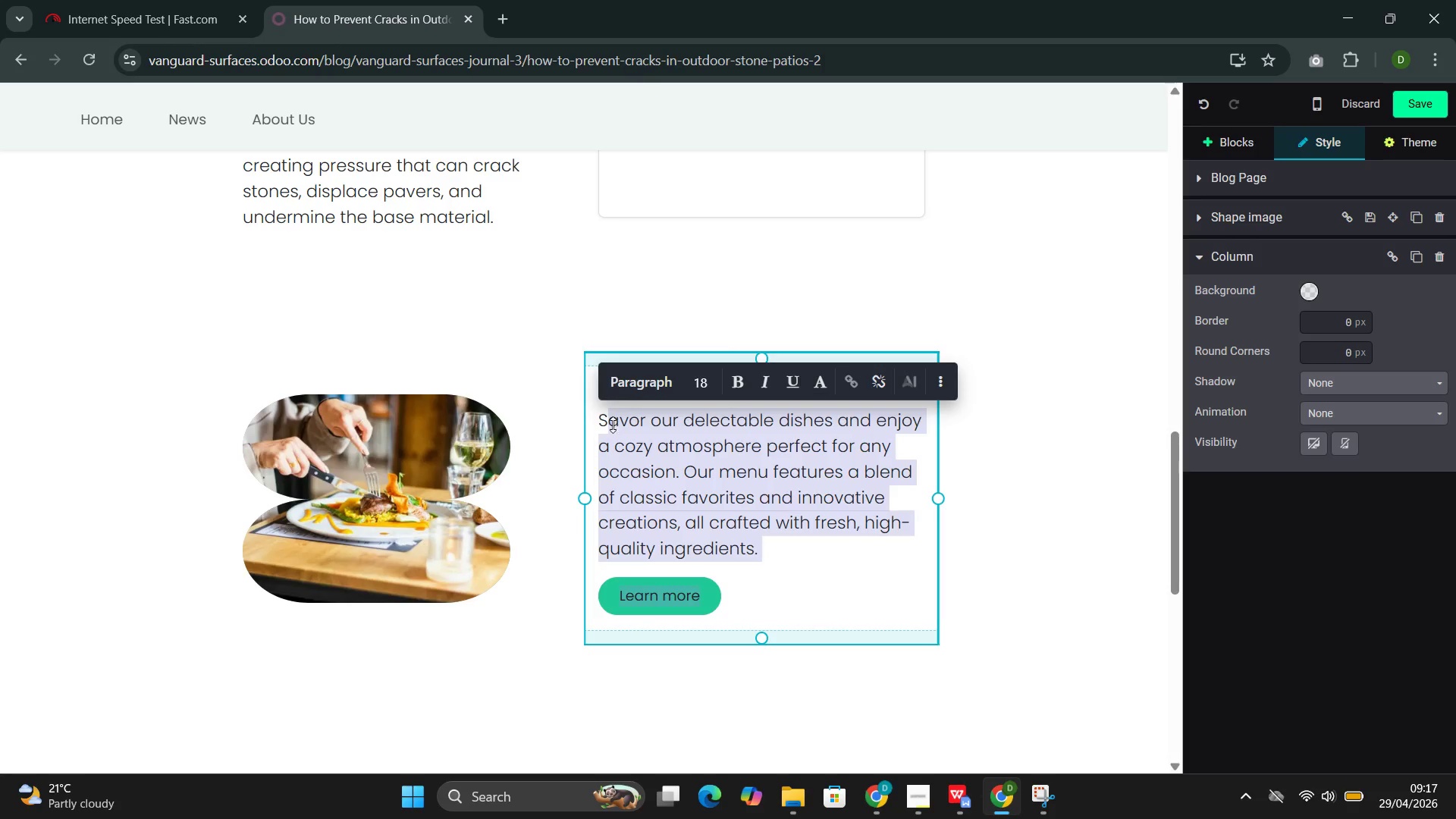 
key(Backspace)
key(Backspace)
type(At v)
key(Backspace)
type(Vanguard Surfaces, our seasonal maintenance services are dd)
key(Backspace)
type(esing)
 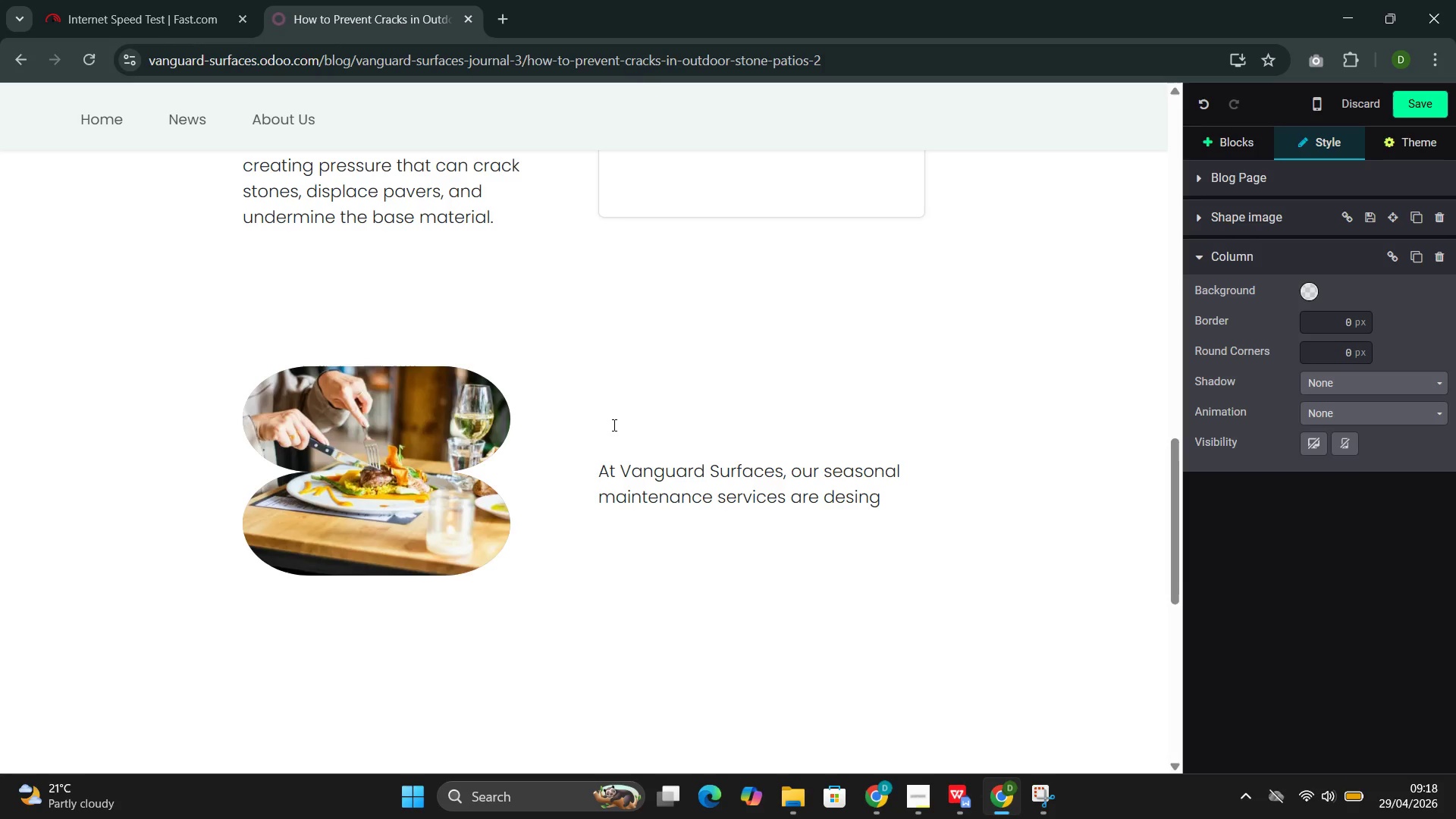 
key(Backspace)
key(Backspace)
type(gned to address these forces before they cause visible damage. Thsi)
key(Backspace)
key(Backspace)
type(is guide ecplains what homeowners can do between professional viv)
key(Backspace)
type(sits to protect thei)
key(Backspace)
key(Backspace)
type(eir investment.)
 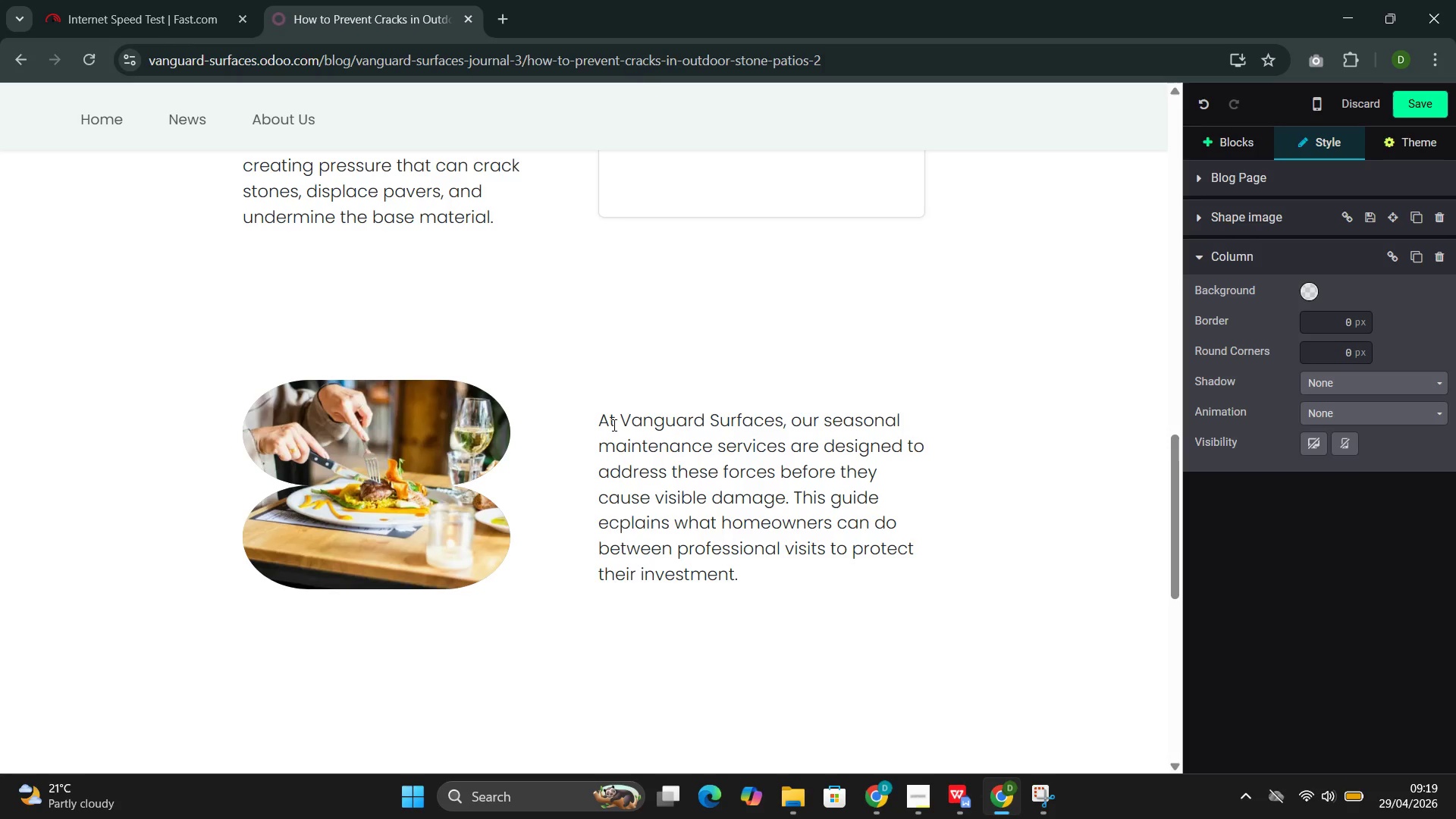 
wait(176.91)
 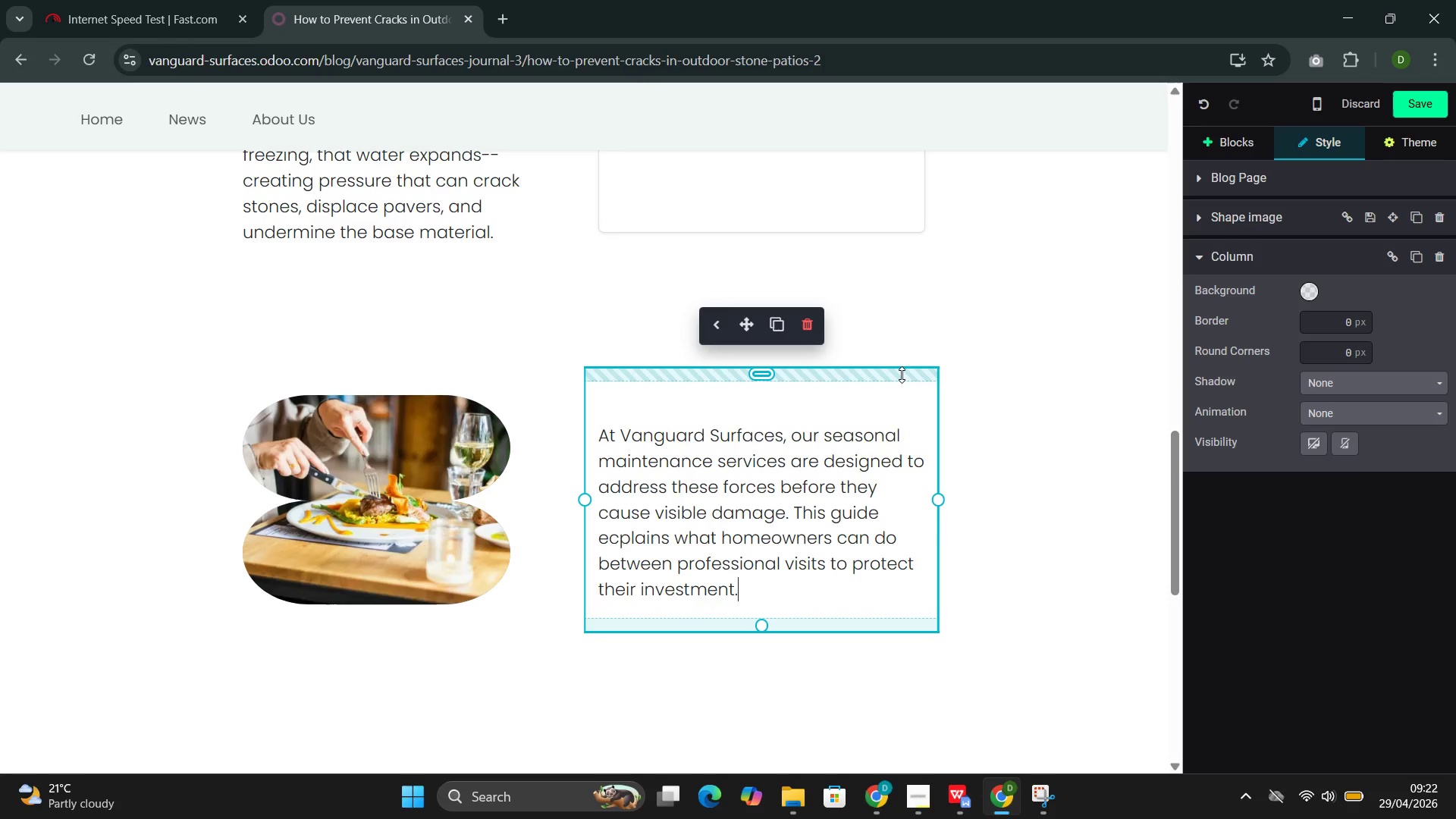 
left_click([1213, 126])
 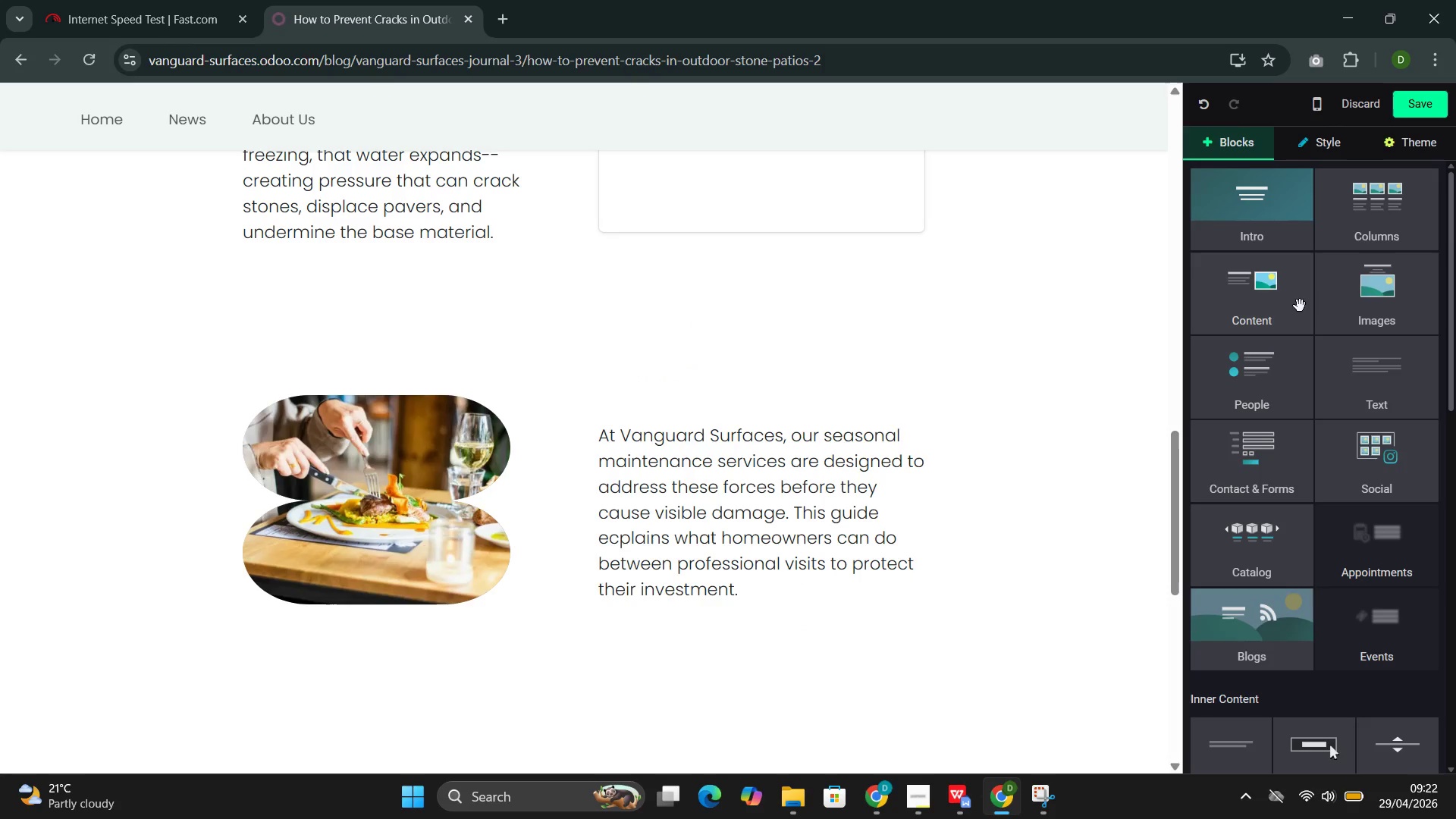 
left_click([1366, 399])
 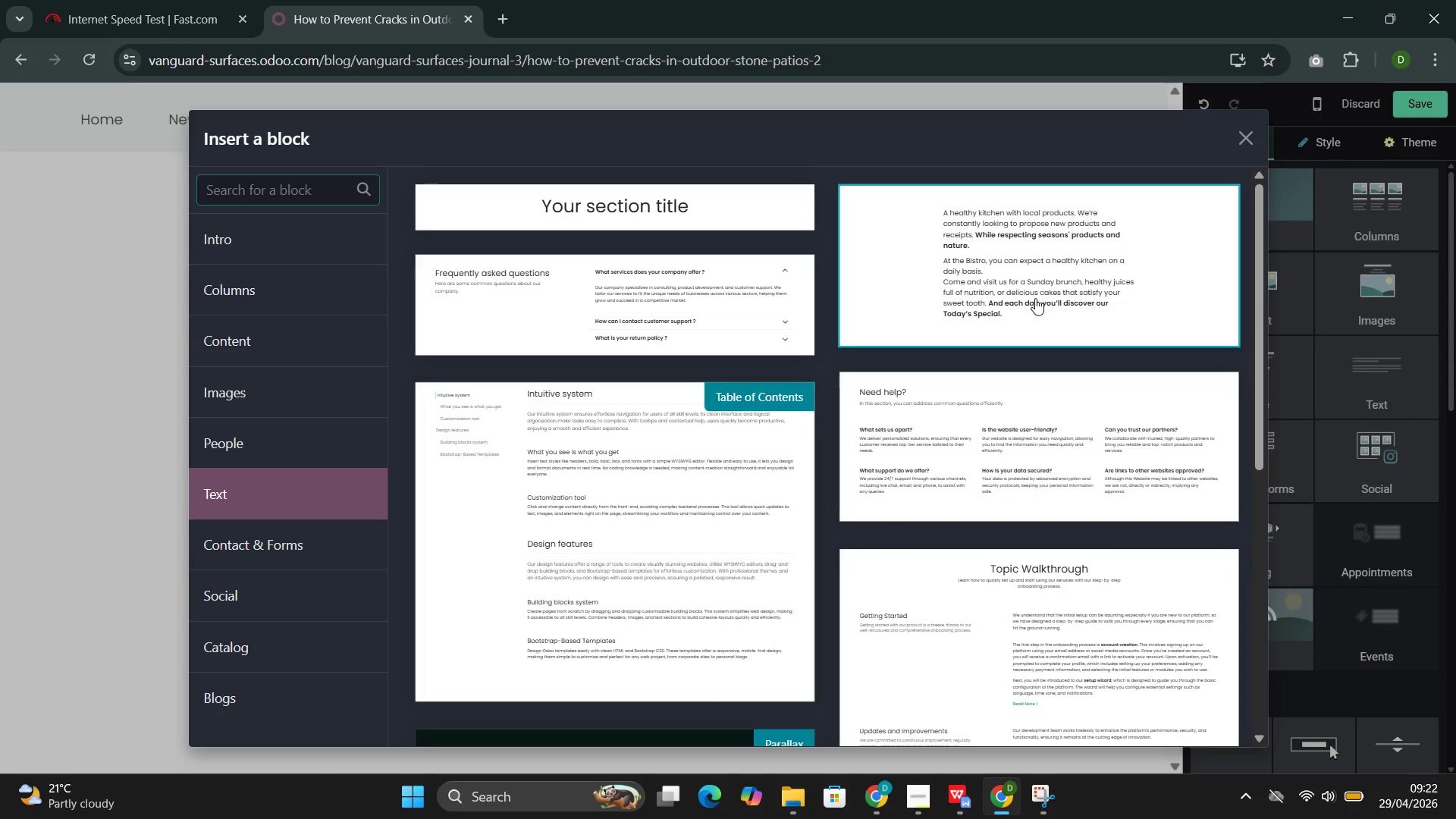 
left_click([1039, 296])
 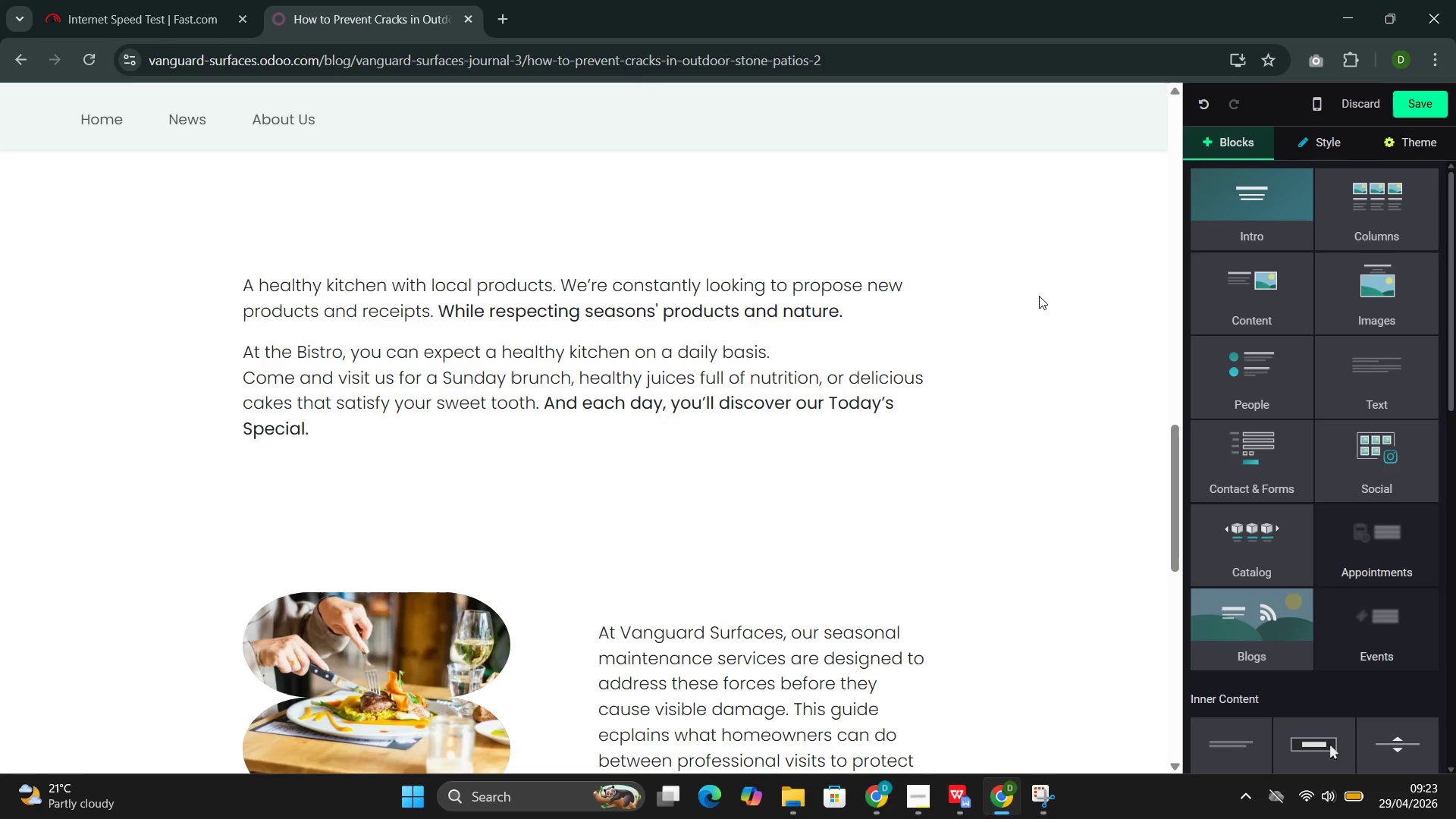 
wait(5.61)
 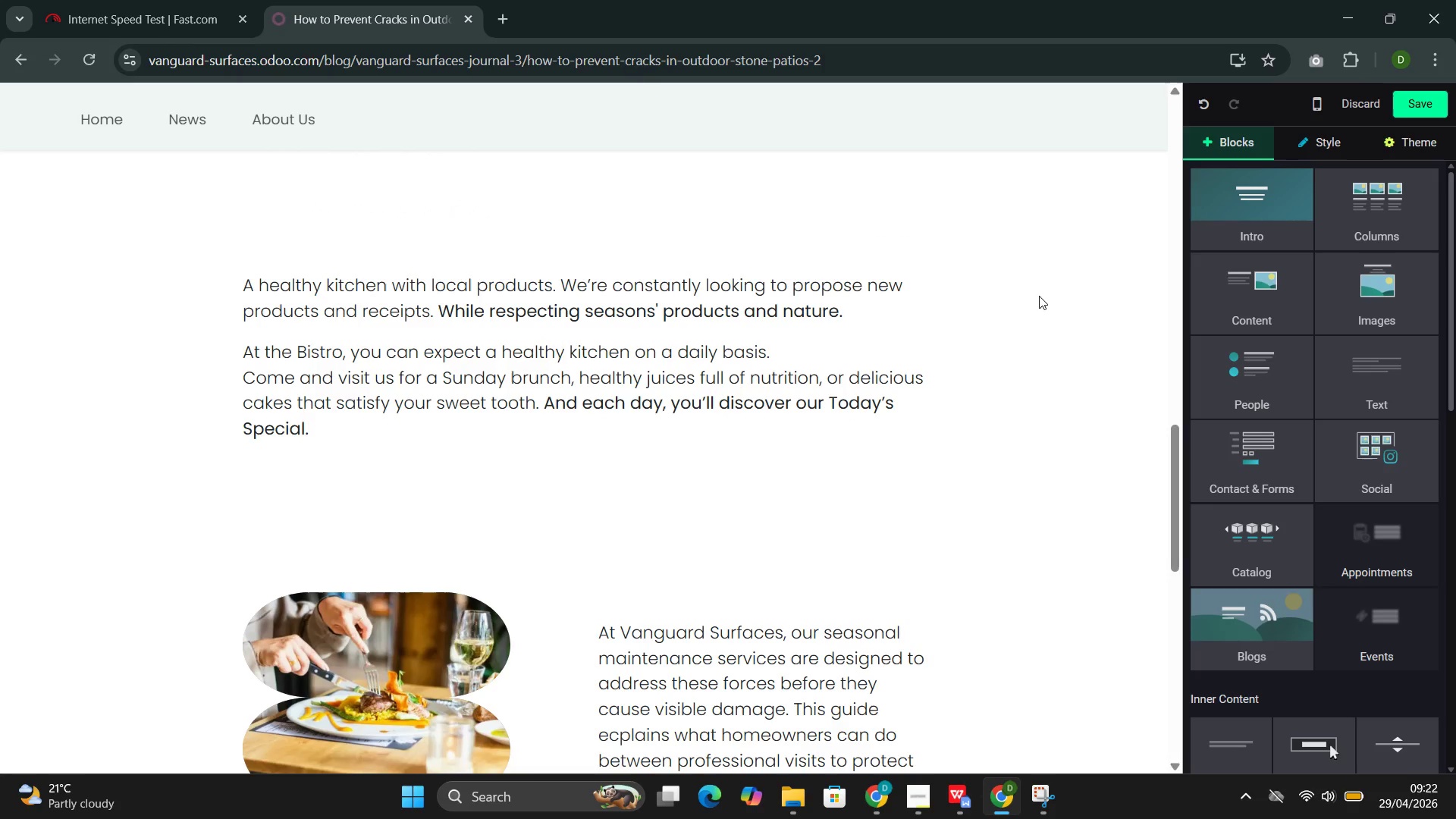 
left_click([714, 312])
 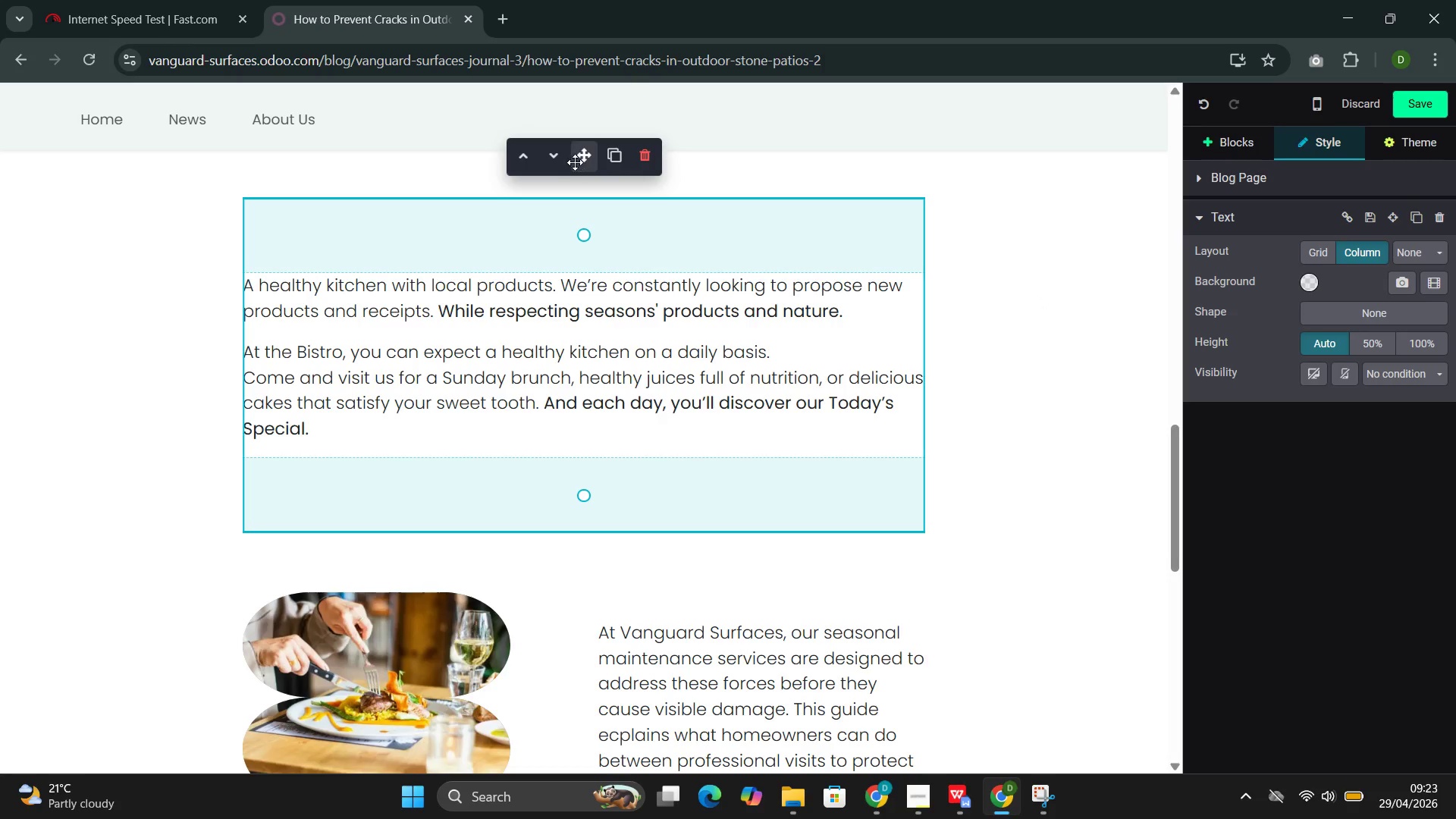 
left_click_drag(start_coordinate=[579, 162], to_coordinate=[567, 528])
 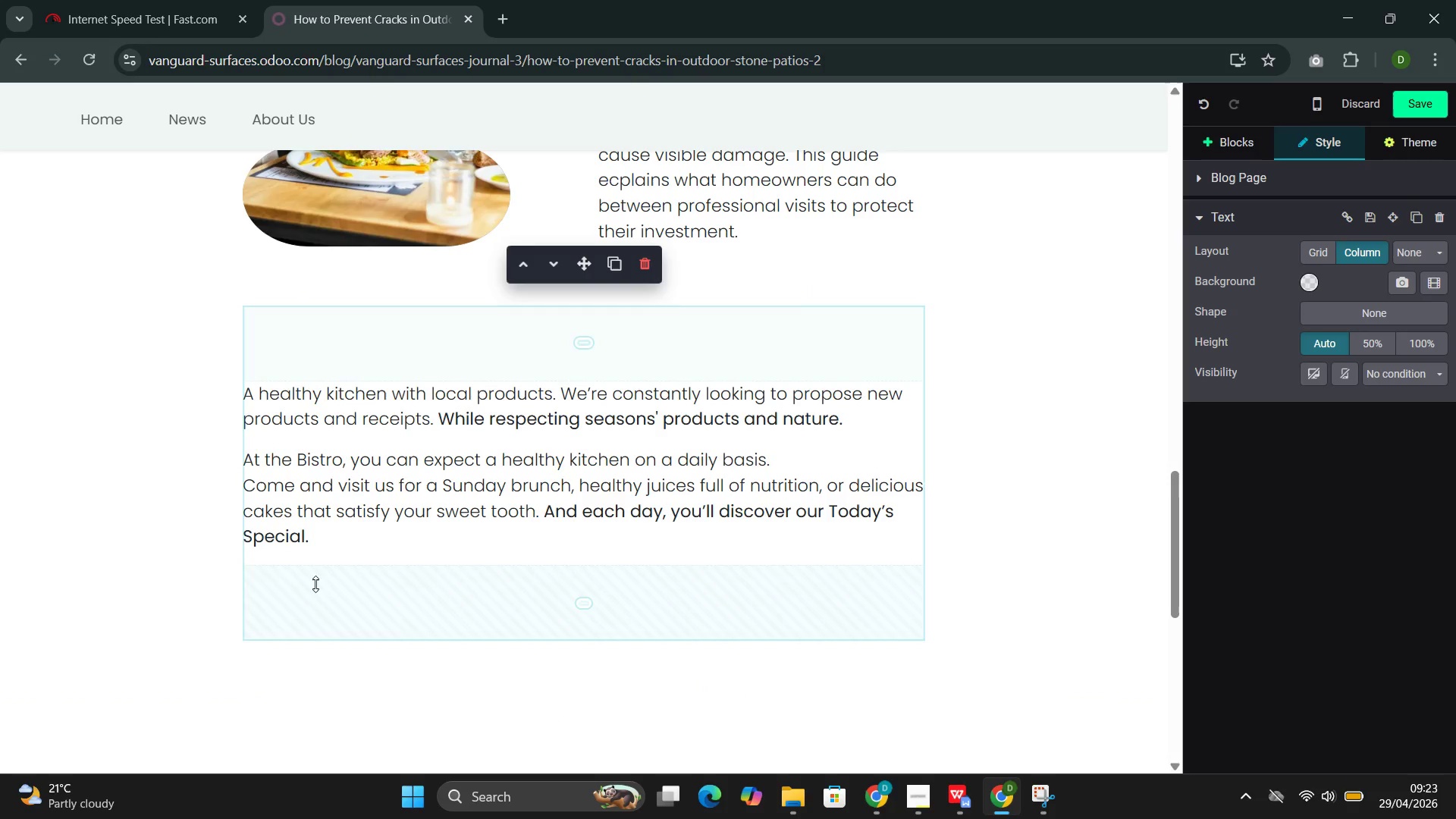 
left_click_drag(start_coordinate=[315, 529], to_coordinate=[260, 399])
 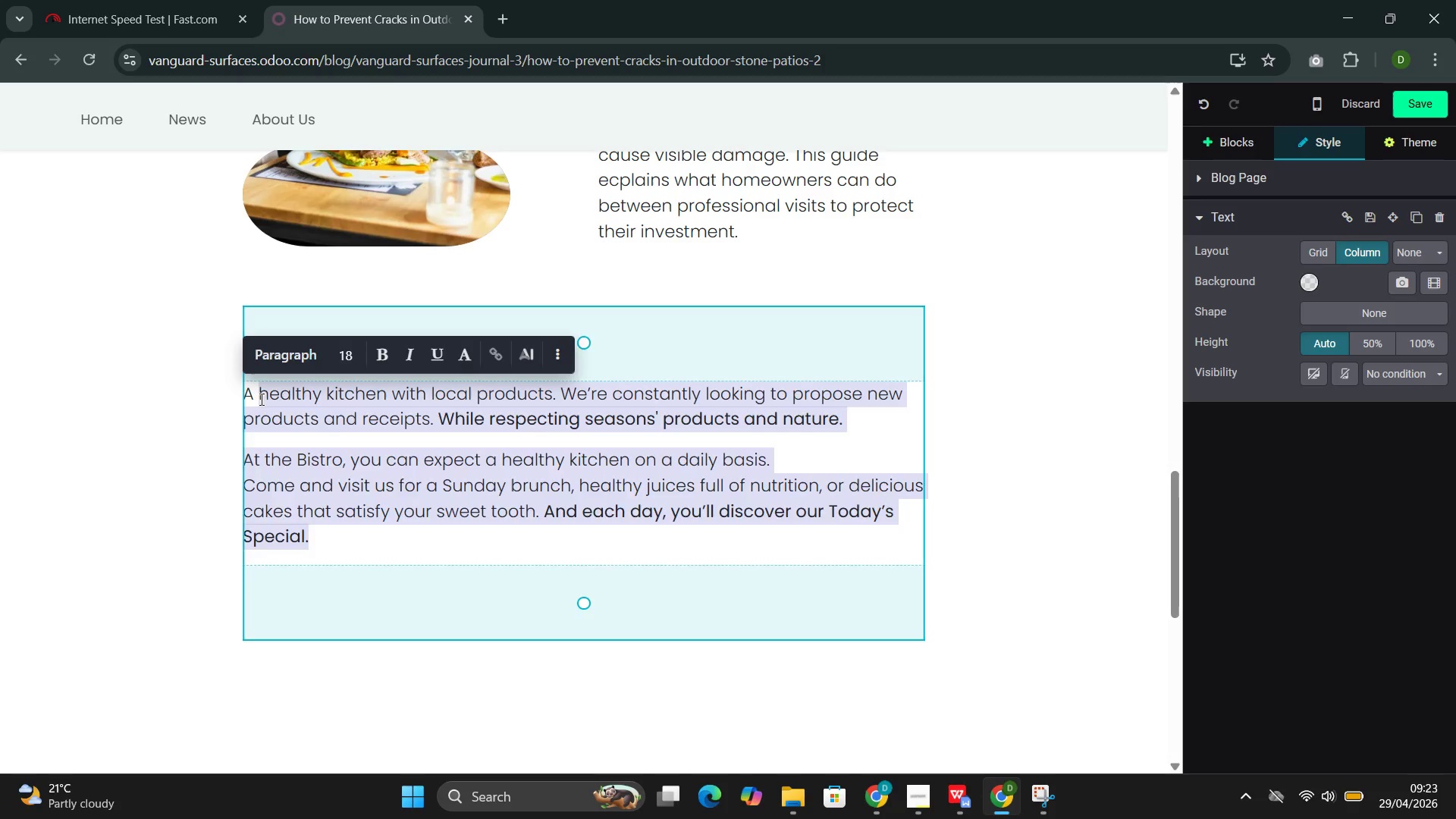 
hold_key(key=Backspace, duration=0.38)
 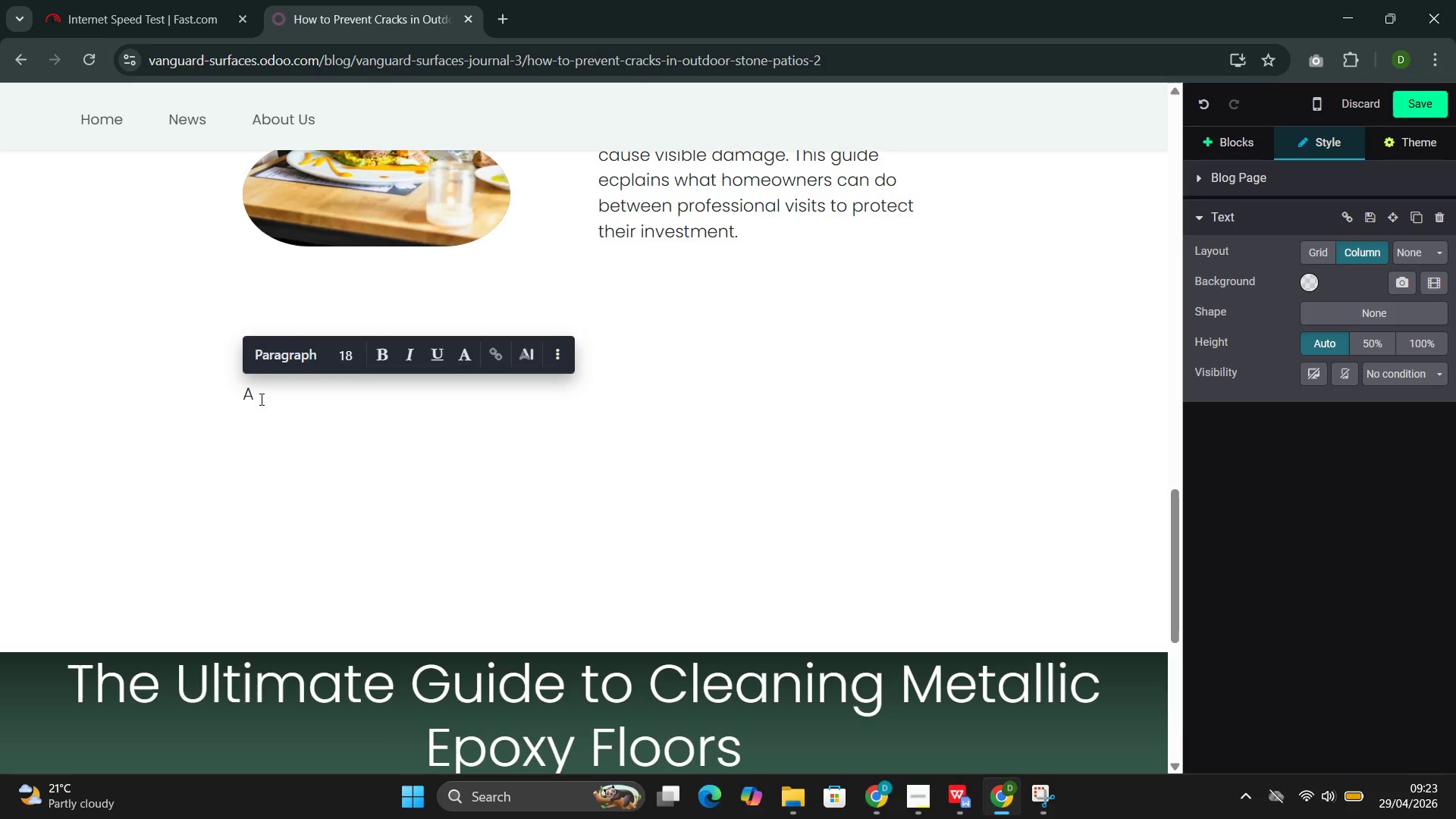 
key(Backspace)
key(Backspace)
type(Y)
key(Backspace)
type(The )
 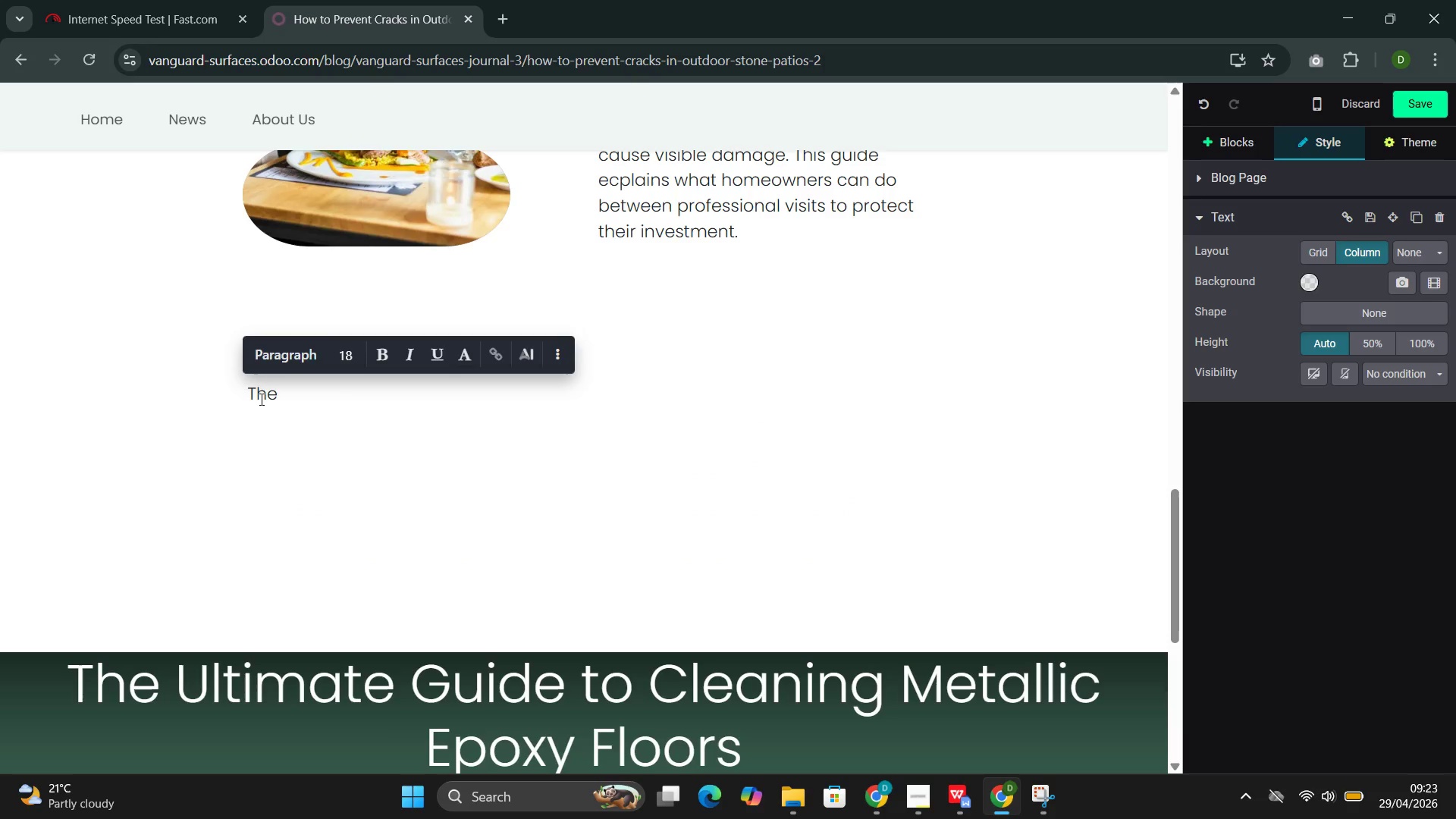 
wait(6.16)
 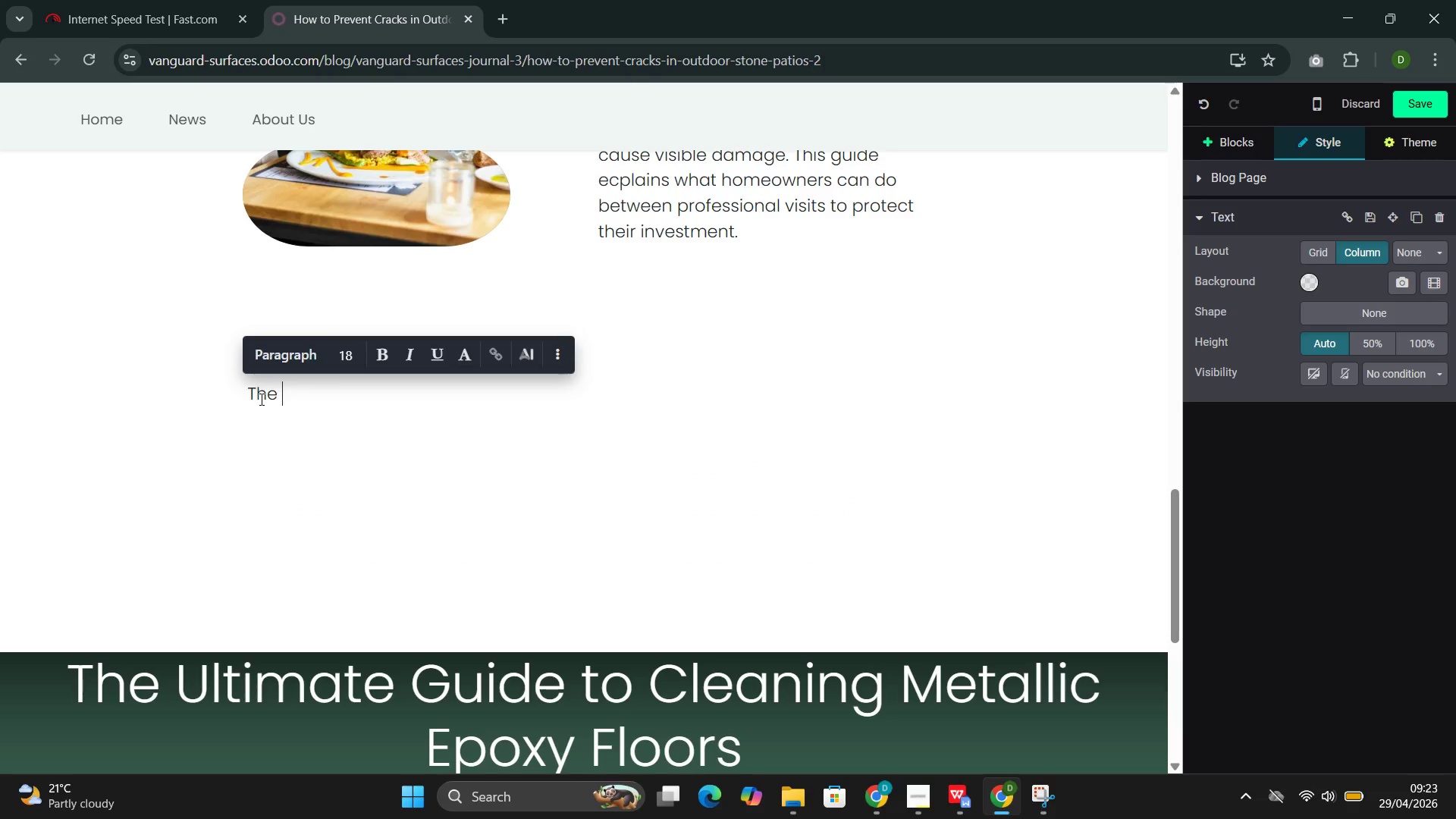 
type(Foun)
 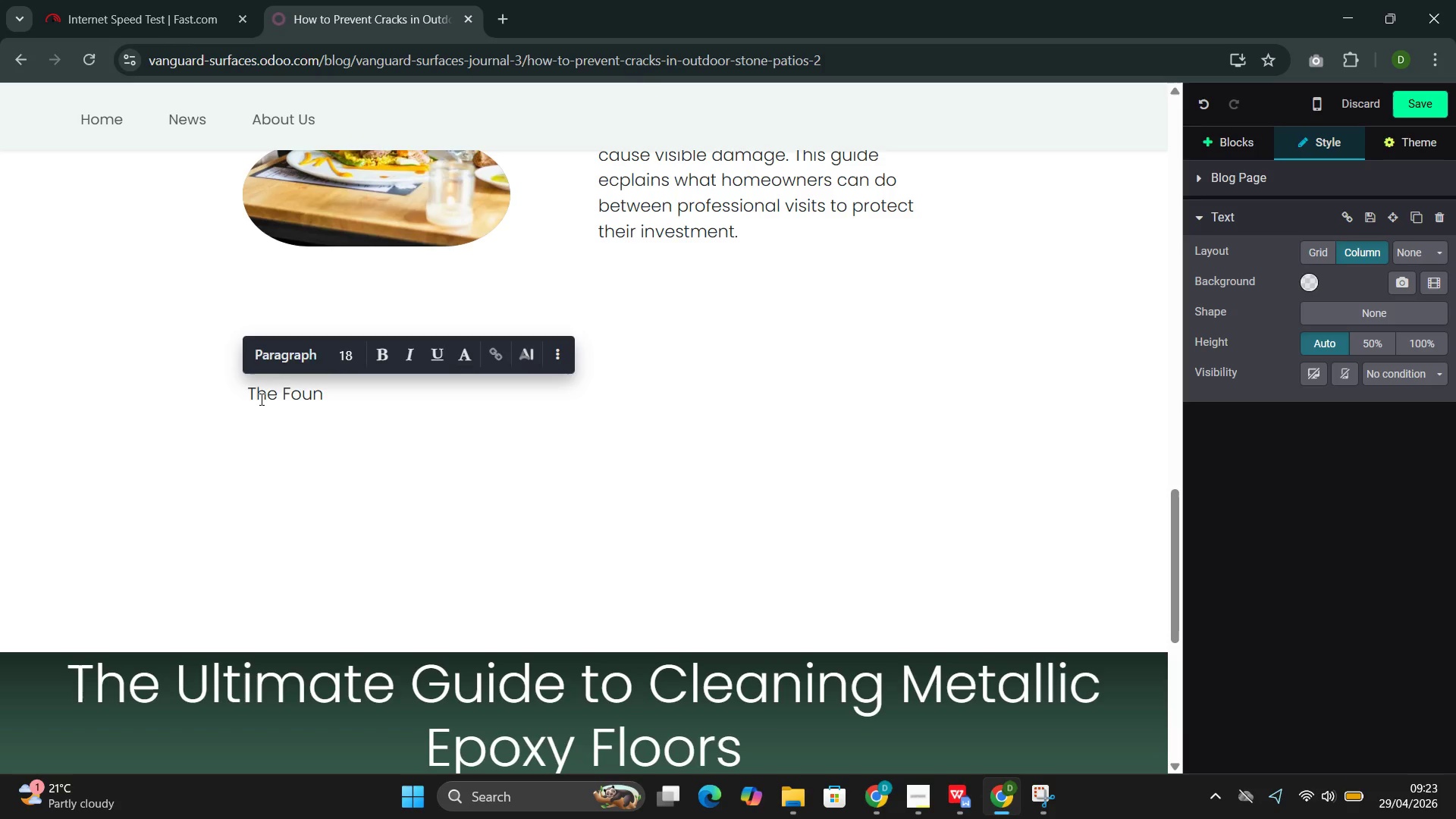 
type(dation of Prevention)
 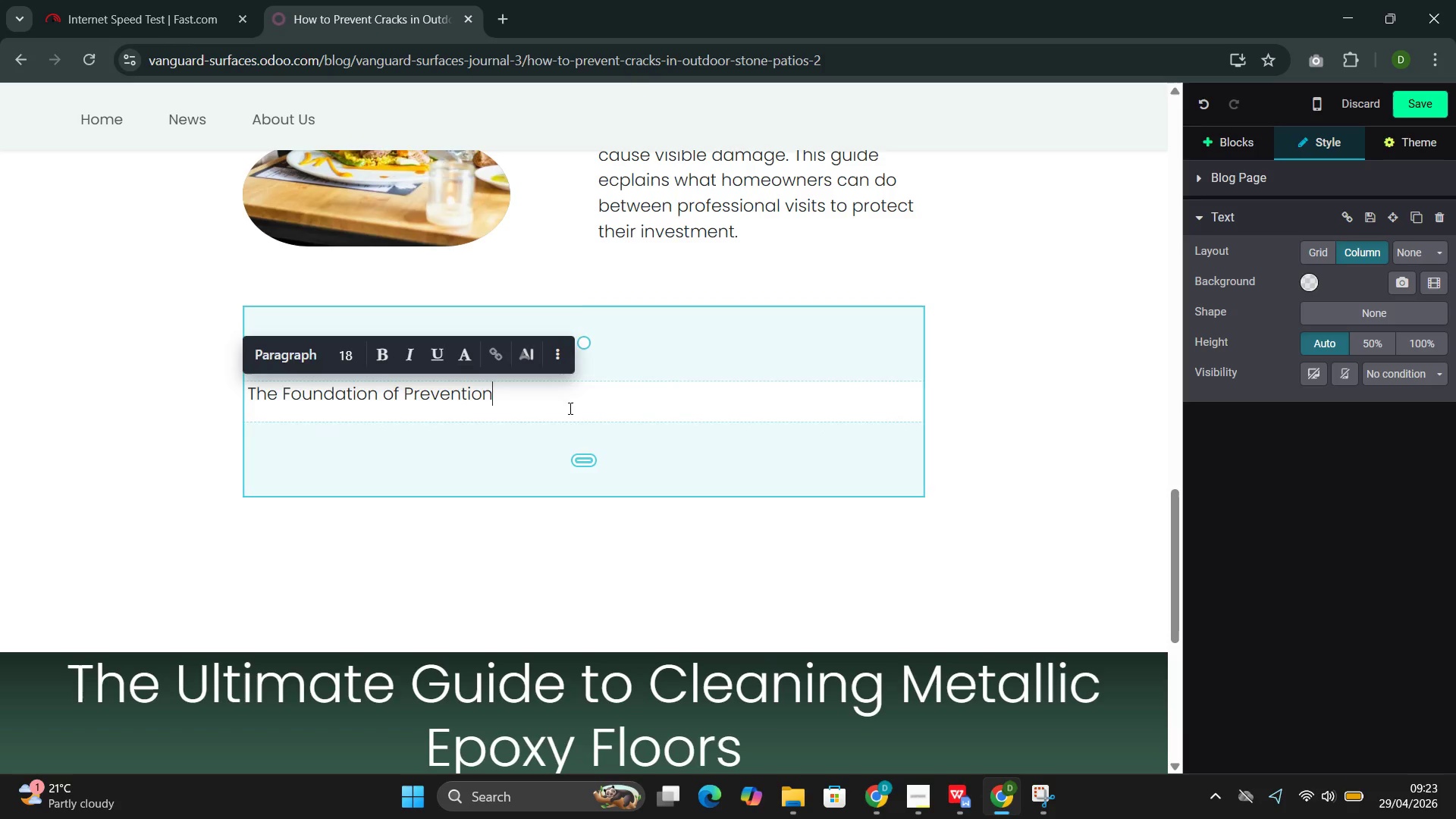 
left_click_drag(start_coordinate=[515, 378], to_coordinate=[378, 385])
 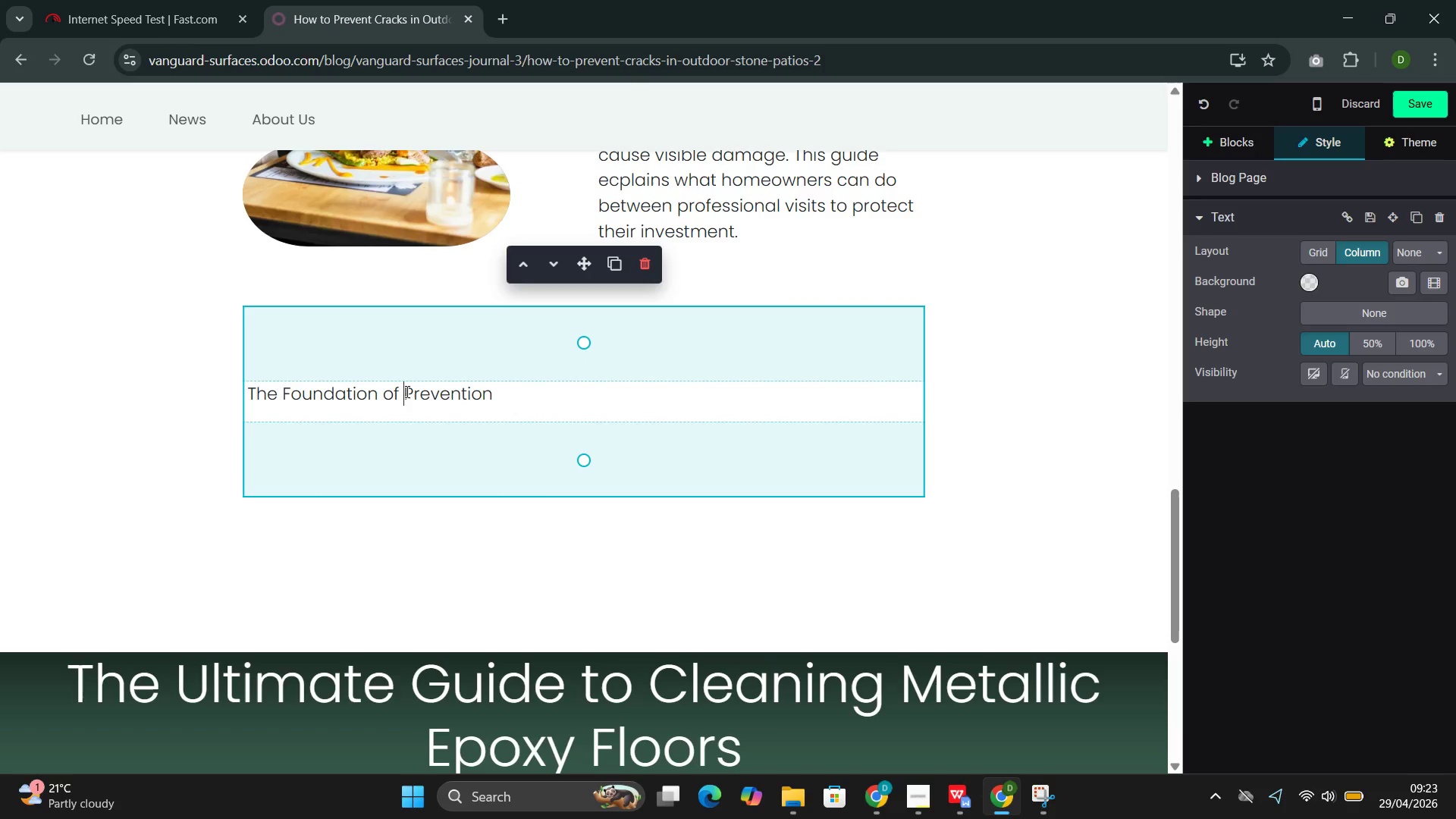 
double_click([406, 391])
 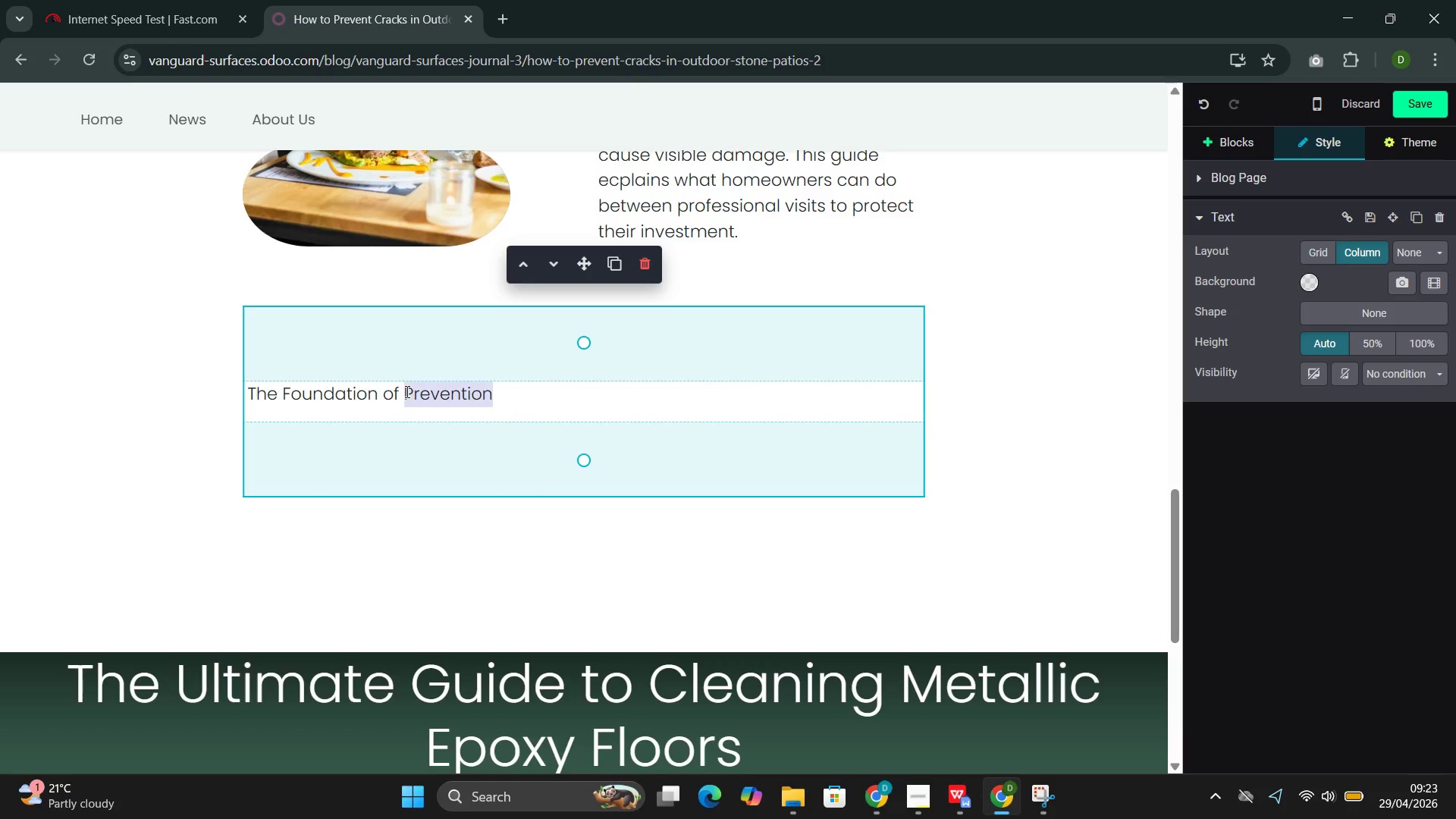 
triple_click([406, 391])
 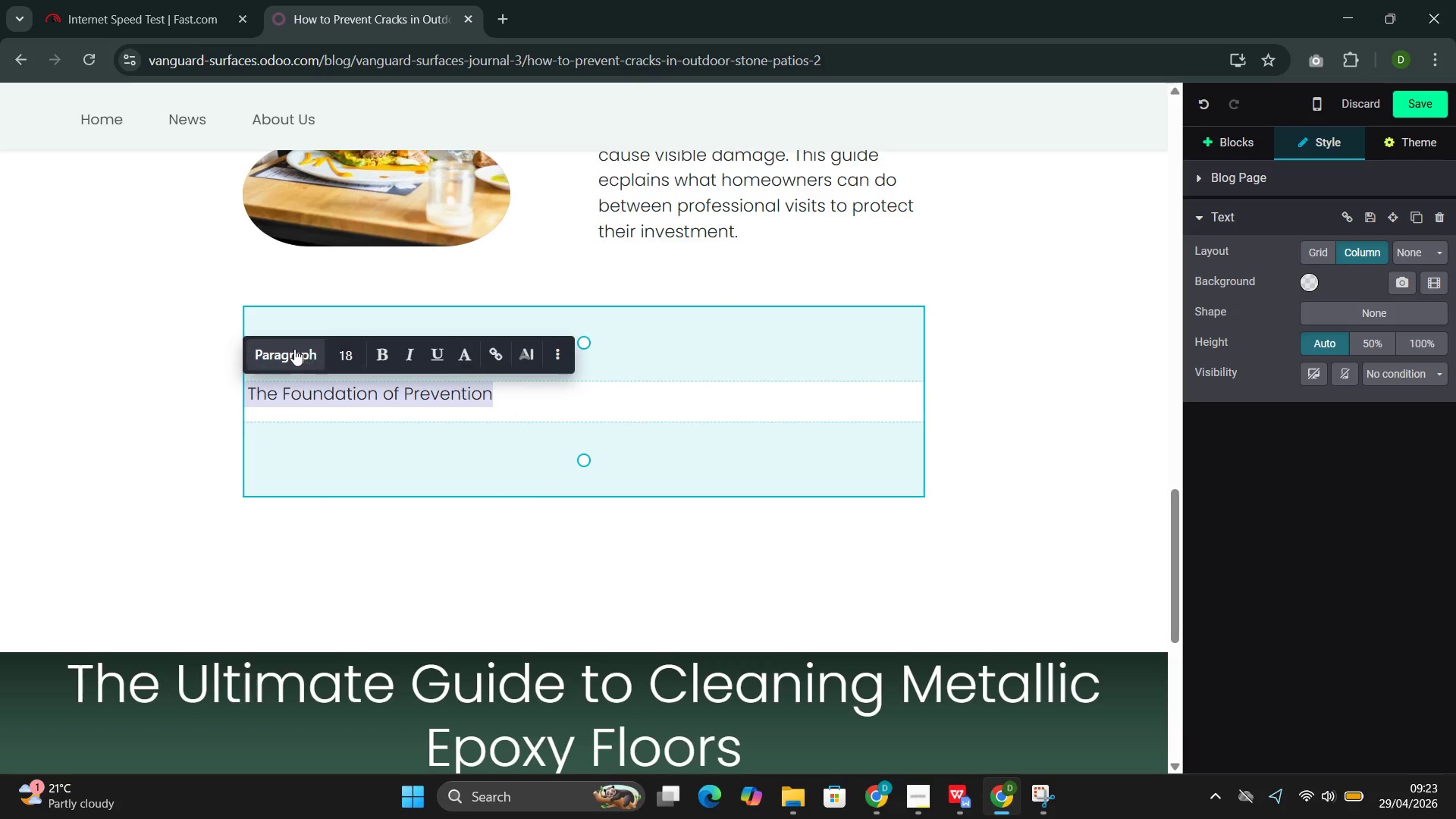 
left_click([294, 350])
 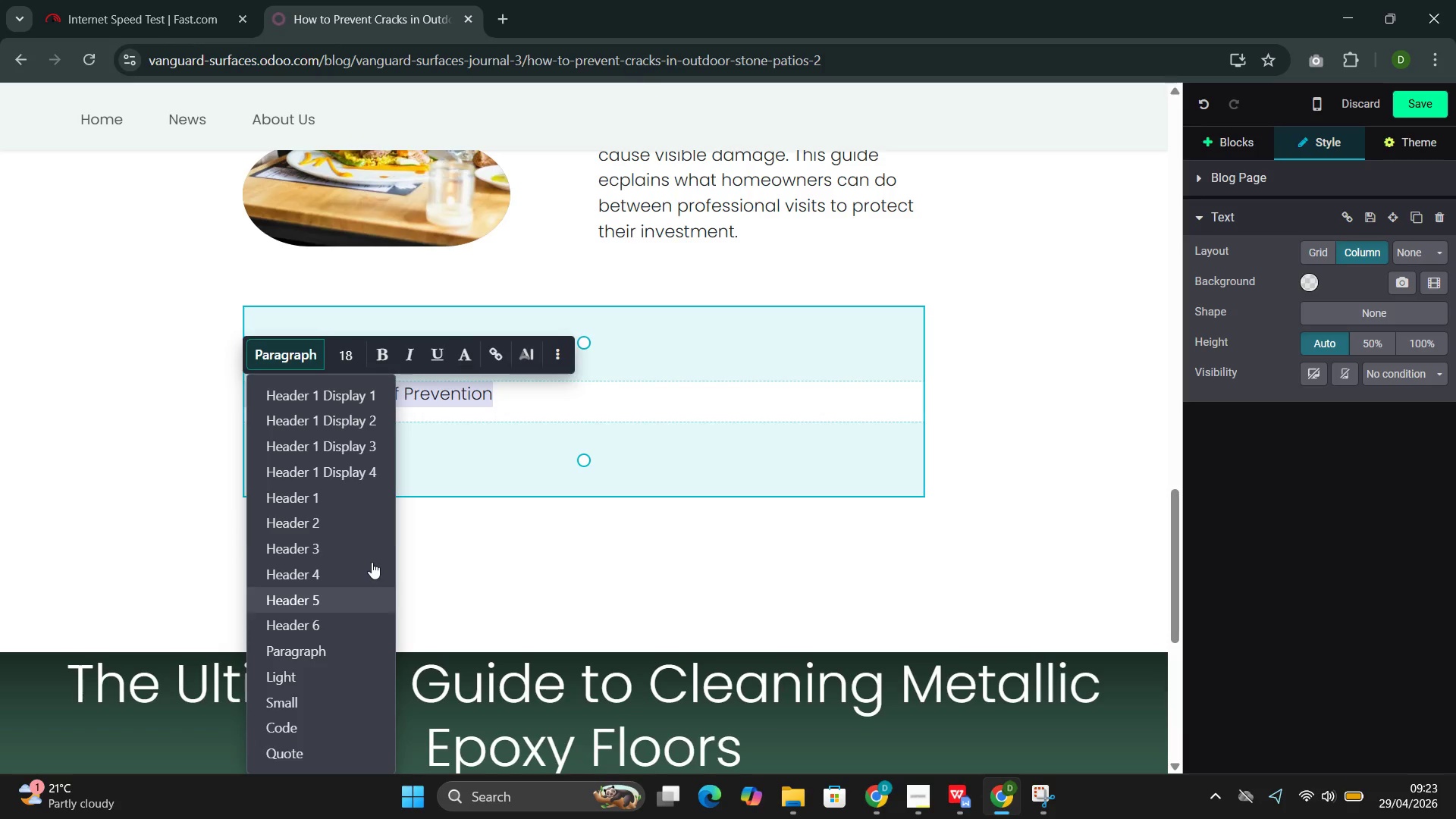 
left_click([343, 518])
 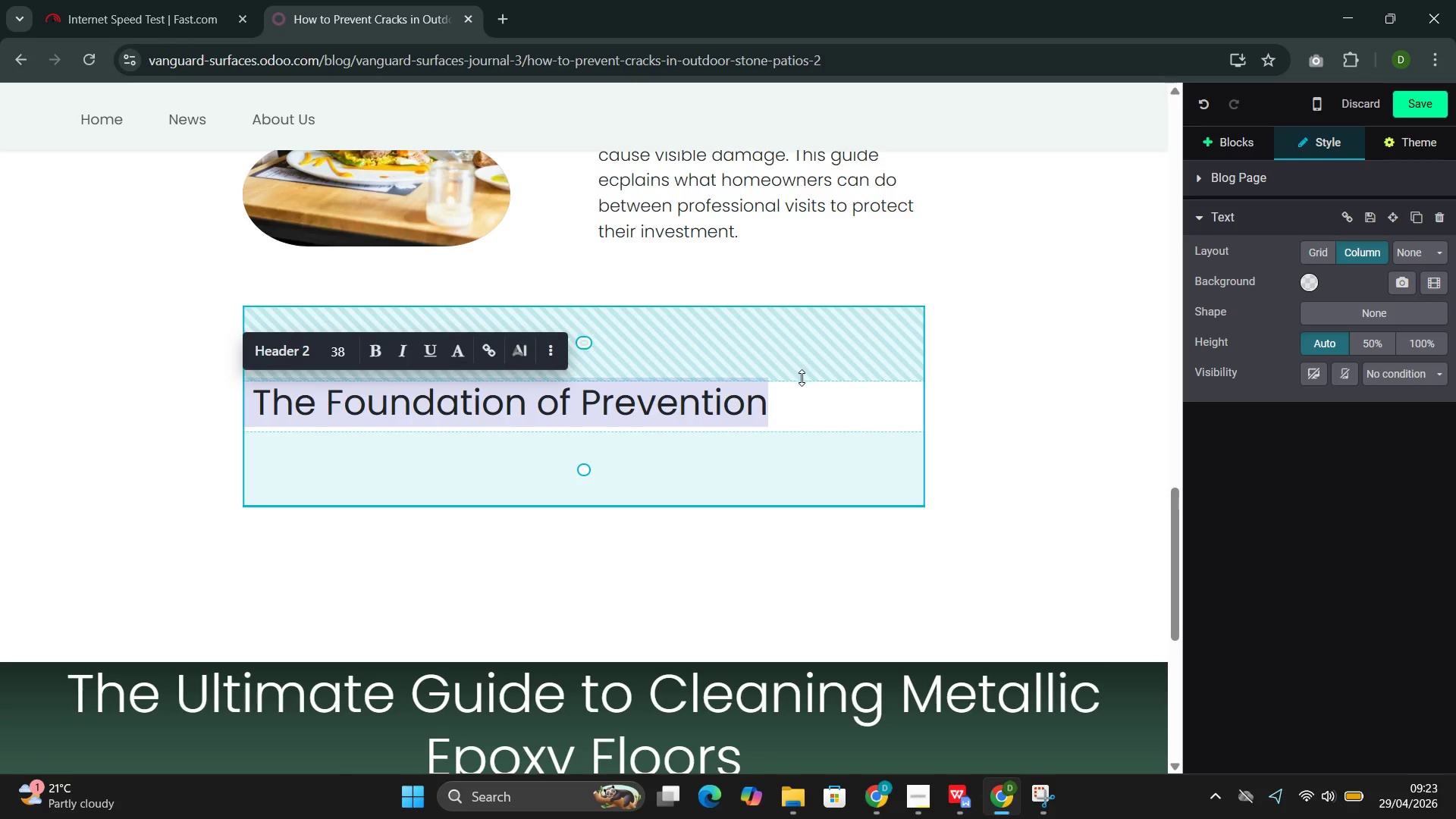 
left_click([800, 403])
 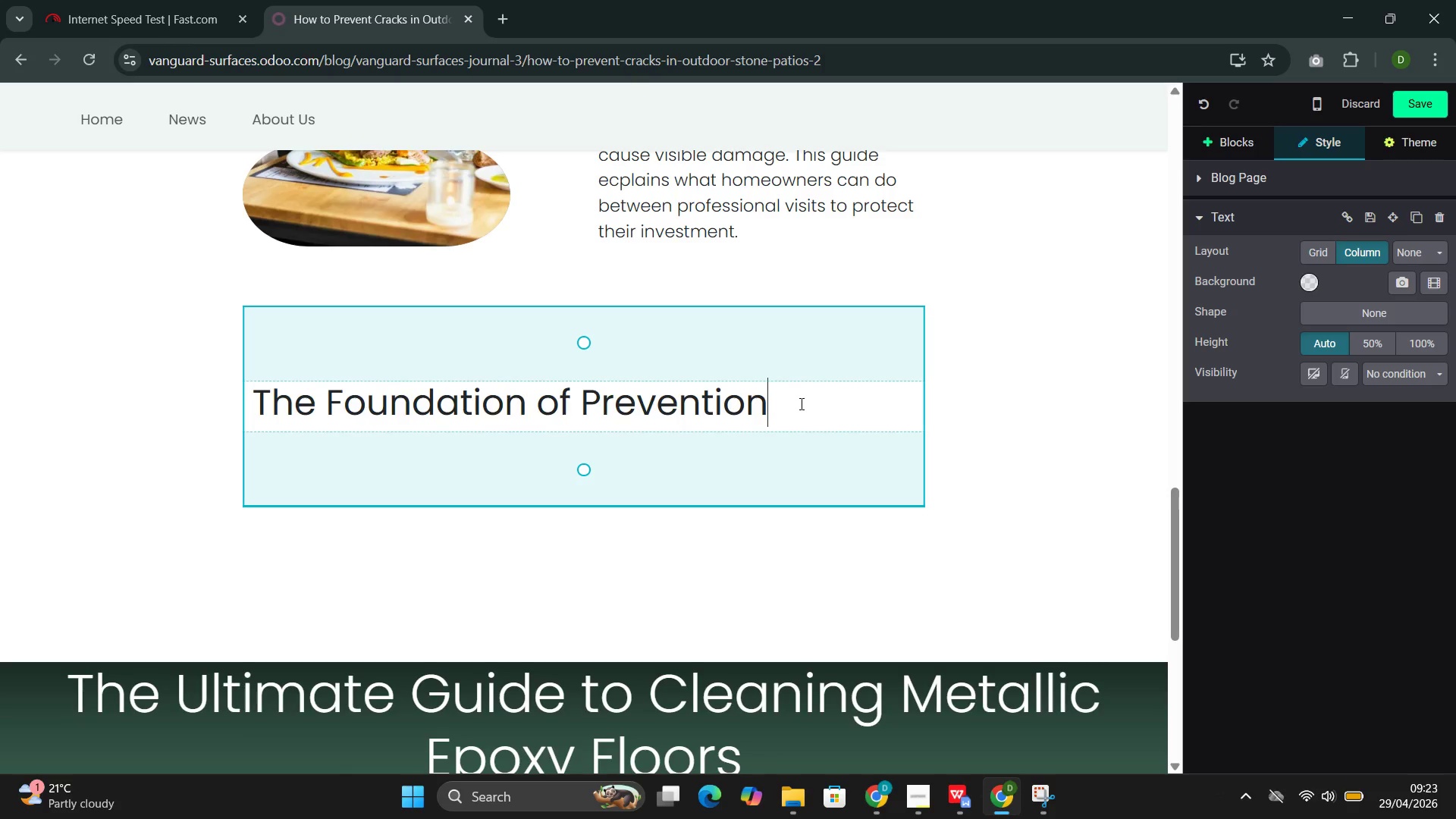 
key(Enter)
 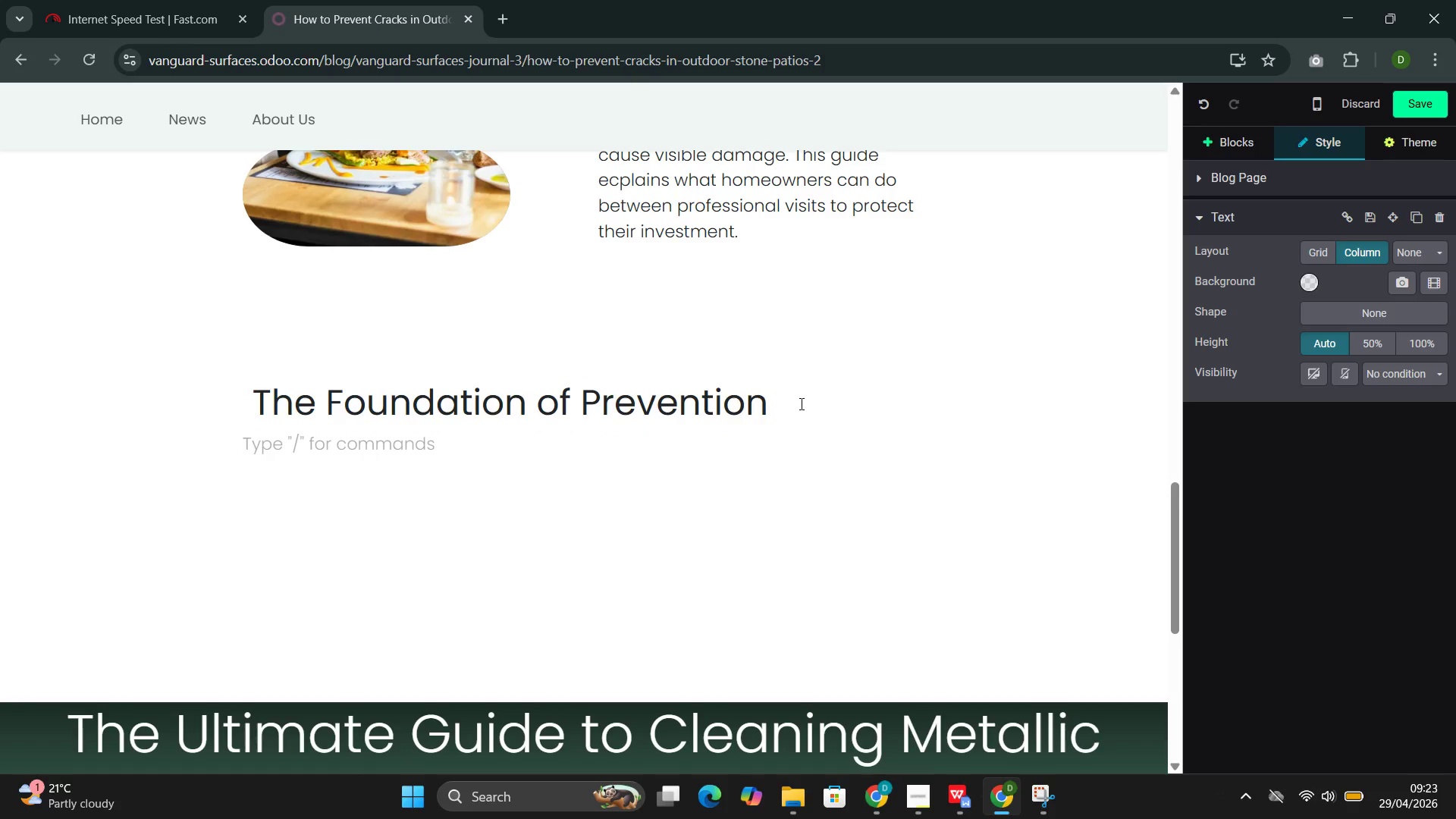 
type(Crack prevention begins below the c)
key(Backspace)
type(visit)
key(Backspace)
type(nle )
key(Backspace)
key(Backspace)
key(Backspace)
key(Backspace)
type(ble sut)
key(Backspace)
type(rfas)
key(Backspace)
type(ce )
key(Backspace)
type(. The bae matera)
key(Backspace)
type(ial beneath a stone patio=)
key(Backspace)
type(--yp)
key(Backspace)
key(Backspace)
type(typically cp)
key(Backspace)
type(ompacted gravel and sand--provides drainage and stability. When this base erodes, washes out)
 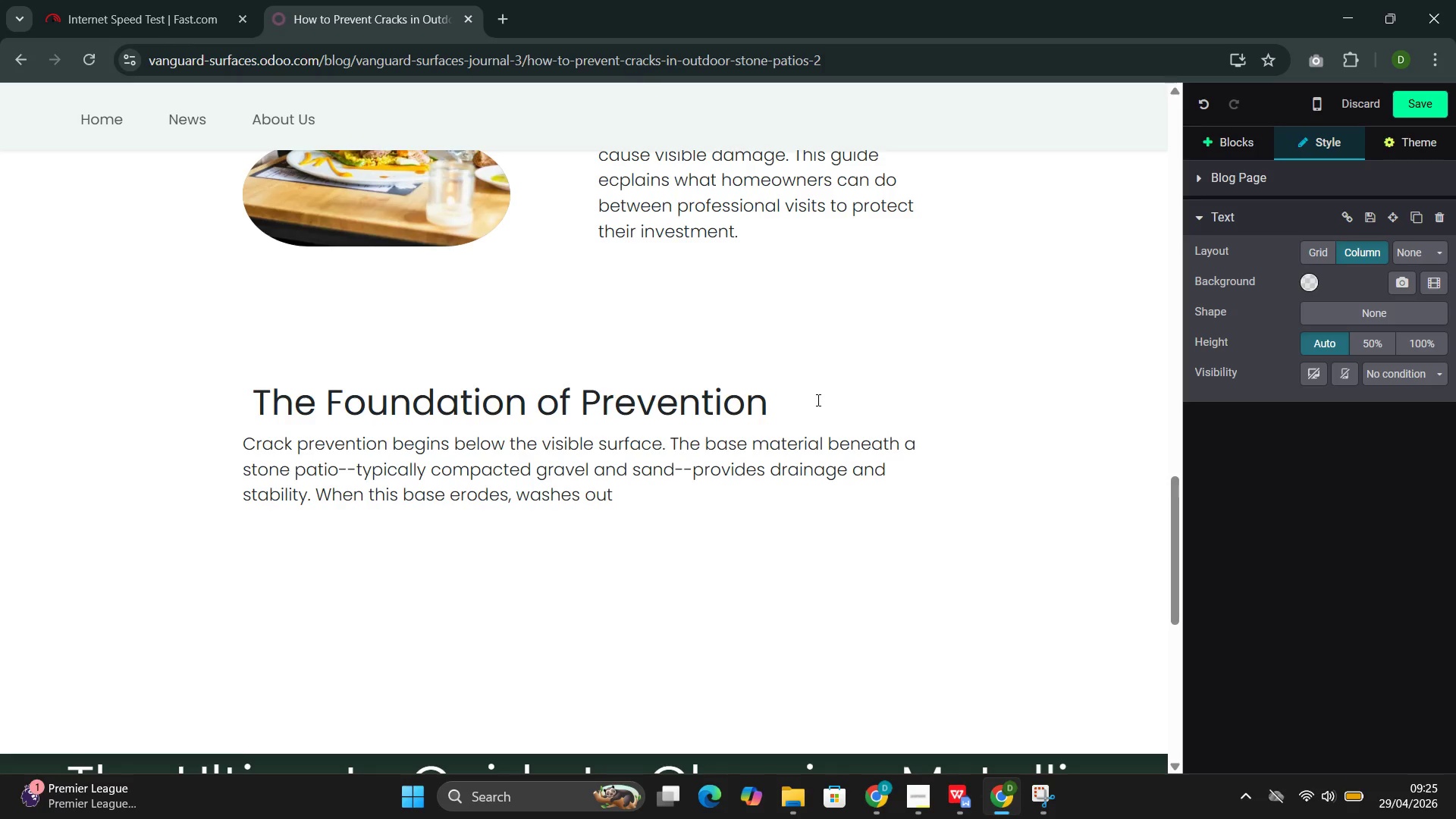 
type(, or compact )
key(Backspace)
type(s )
 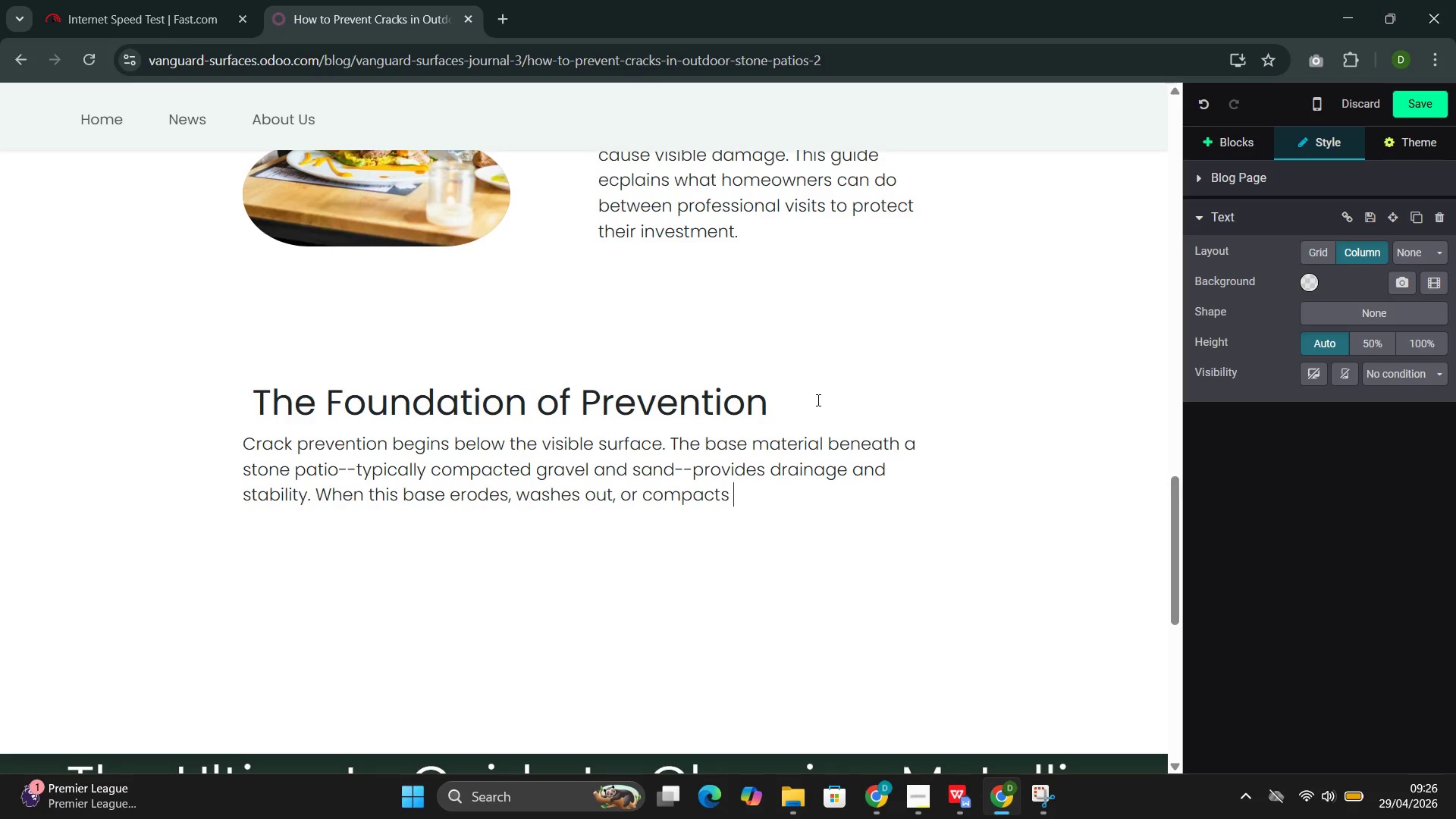 
type(unevenly )
key(Backspace)
type(, the stones s)
key(Backspace)
type(above )
 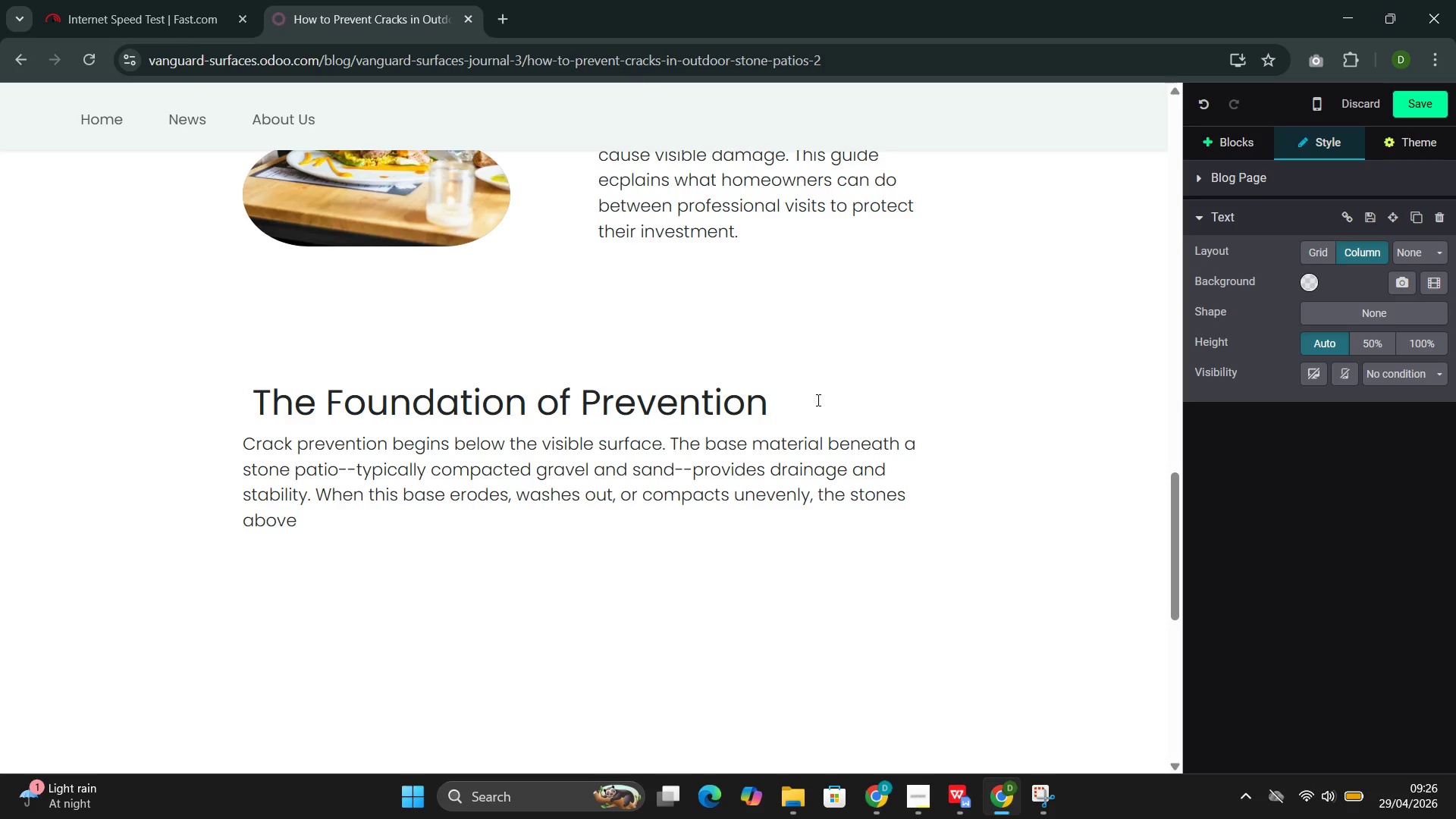 
wait(17.22)
 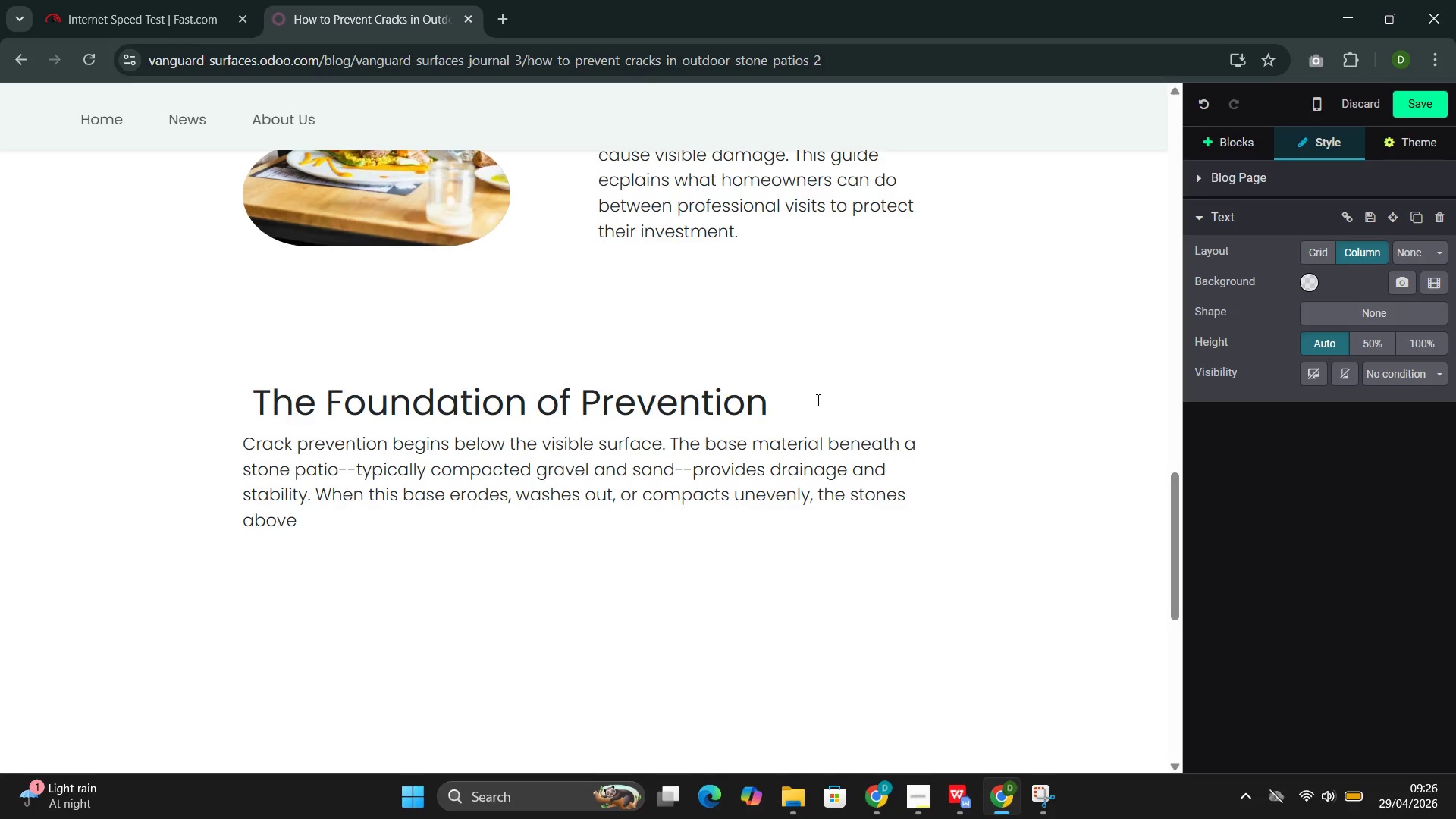 
type(if)
key(Backspace)
type(t shift)
 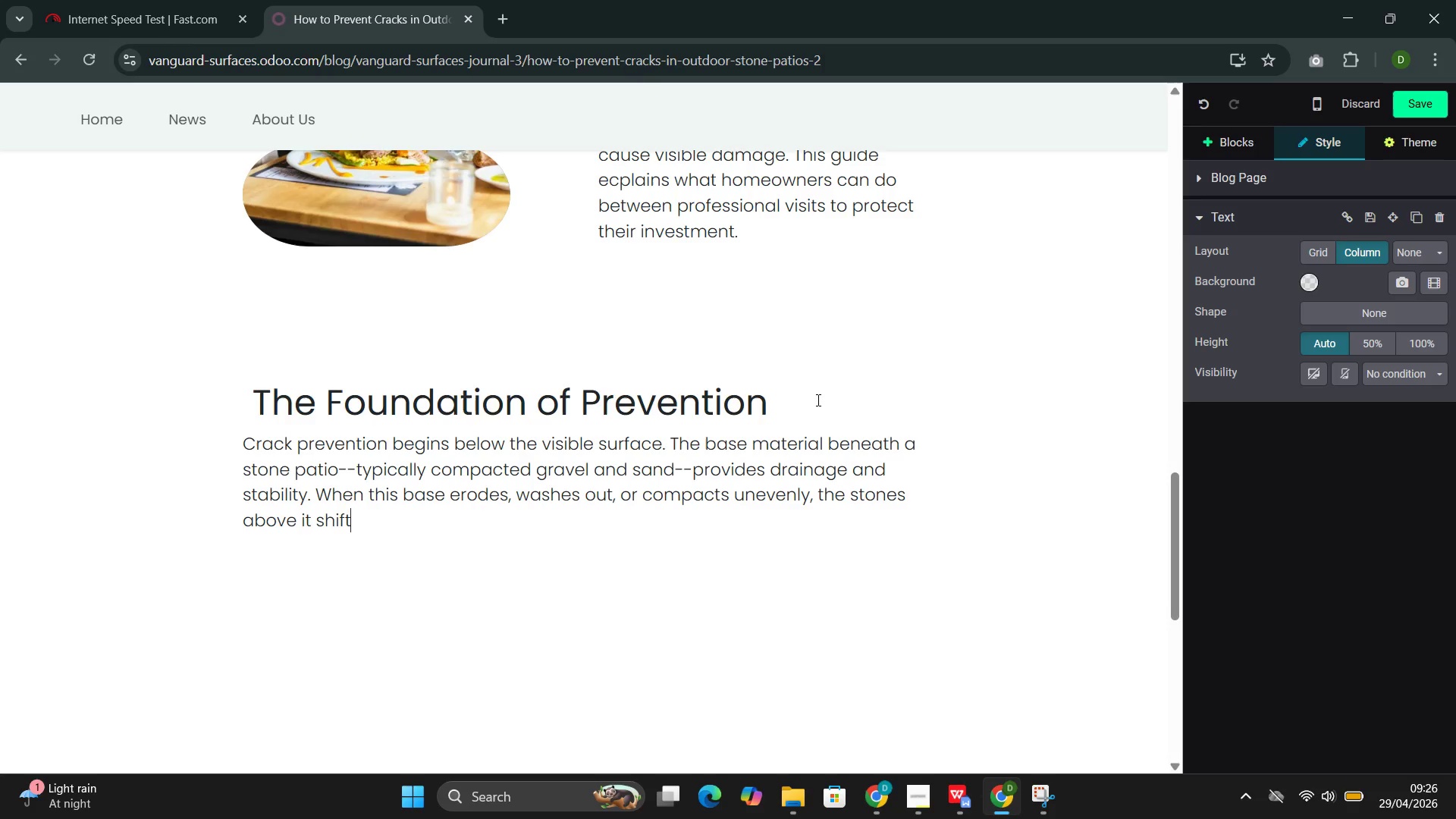 
key(Backspace)
type(t. What appears as a cracked stone is often a sys)
key(Backspace)
type(mptom of a substra)
 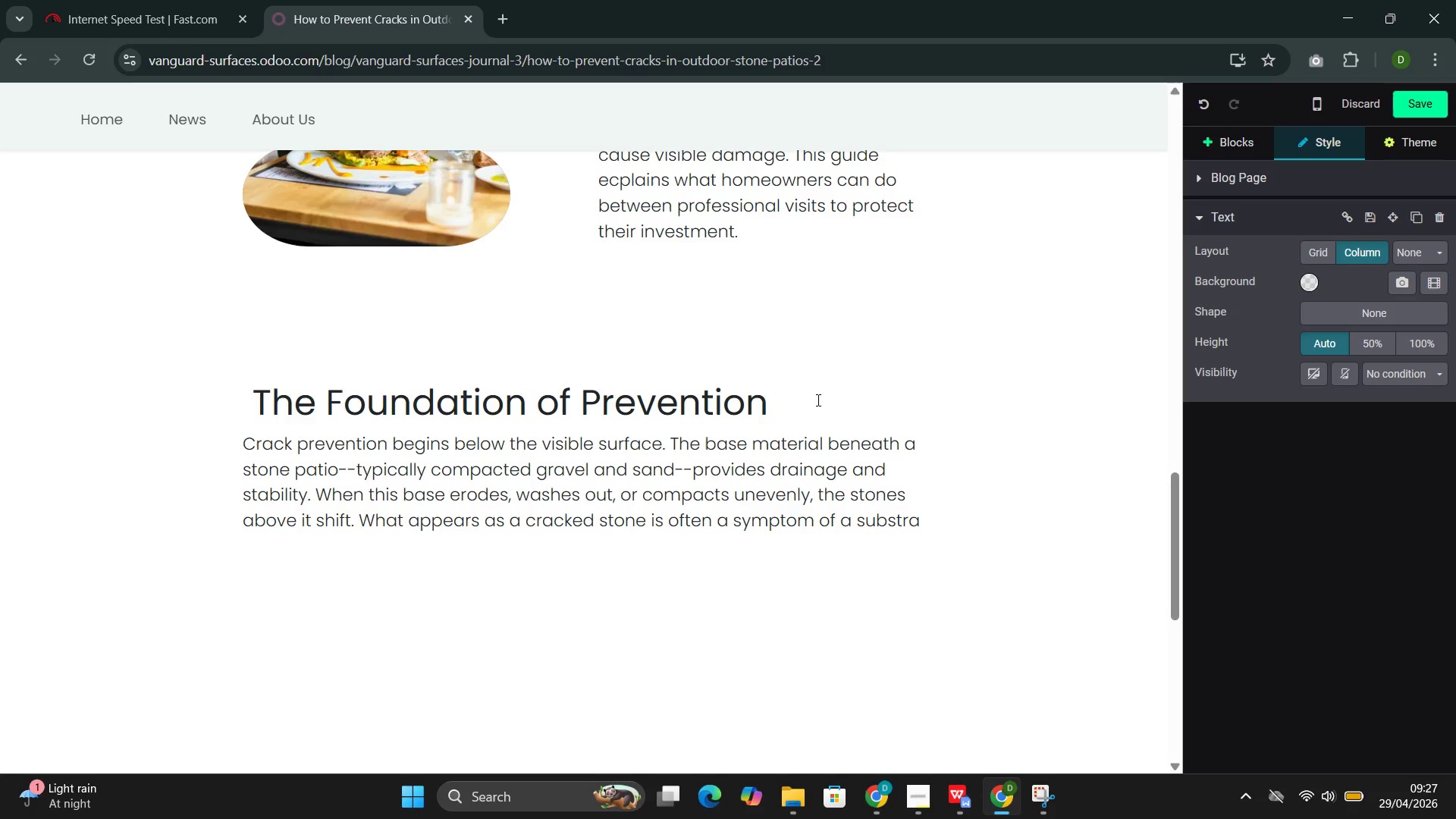 
type(te problem.)
 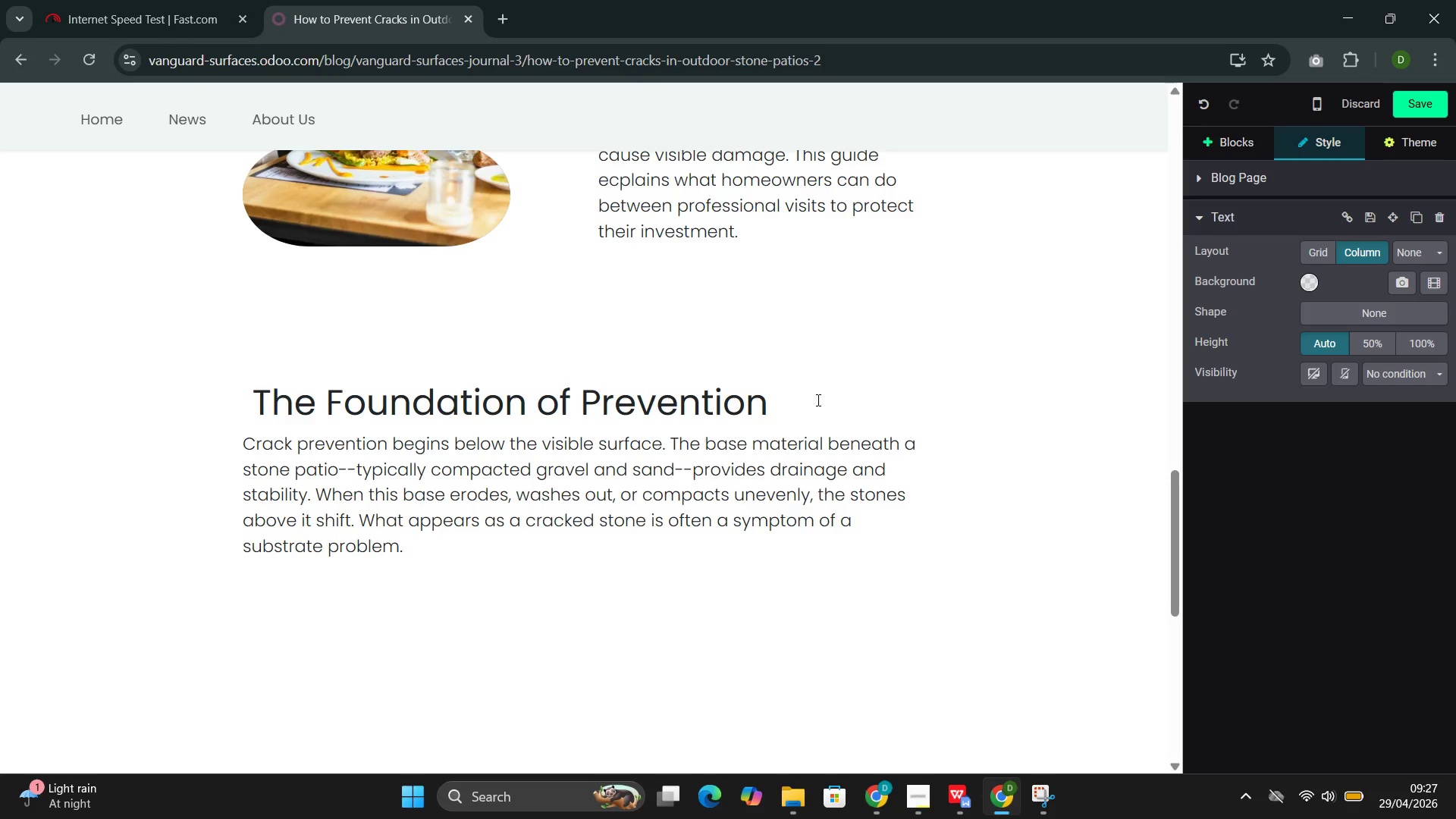 
key(Enter)
 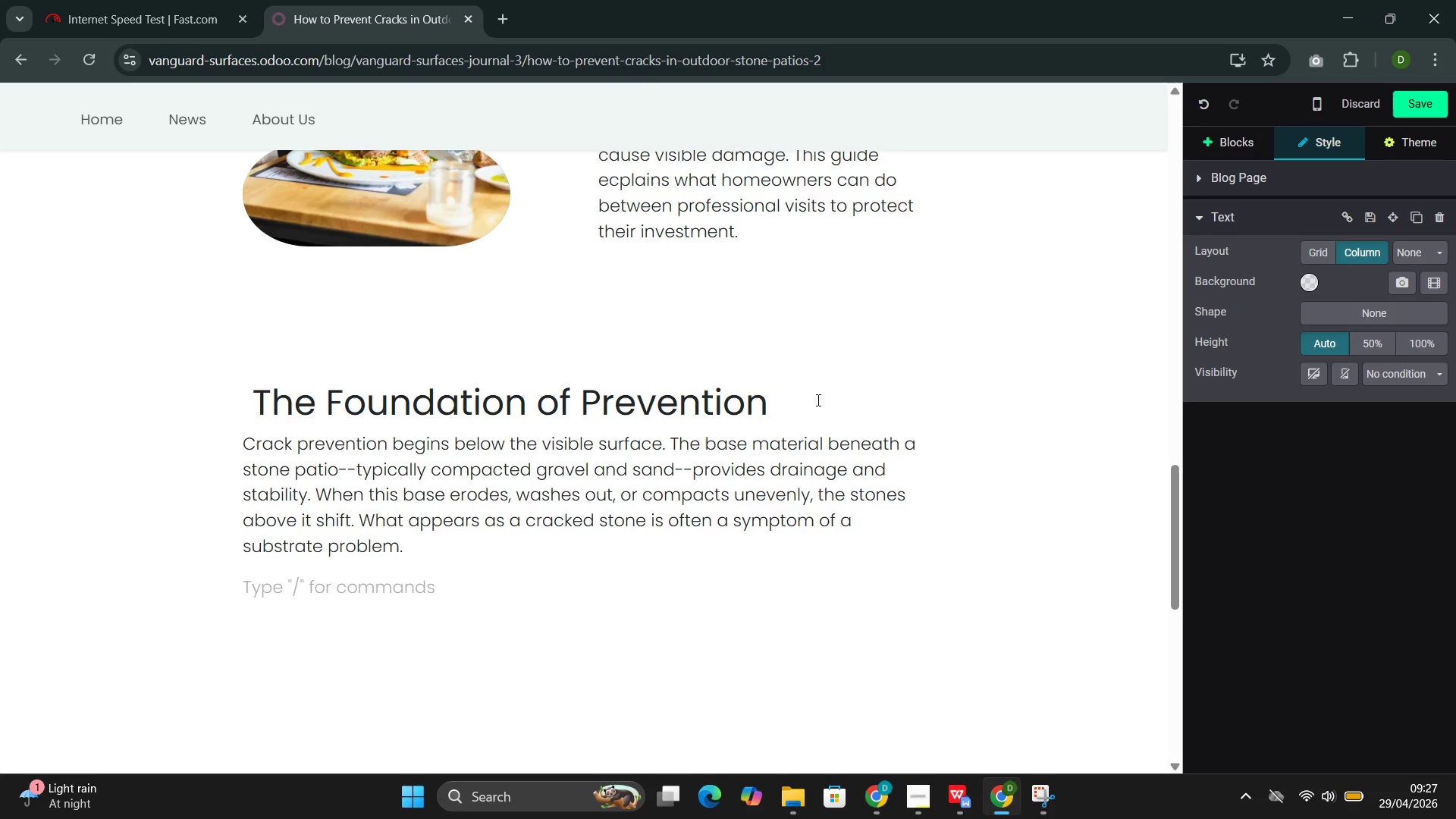 
type(Key maintenance practices tha pror)
key(Backspace)
type(tect the foundation:)
 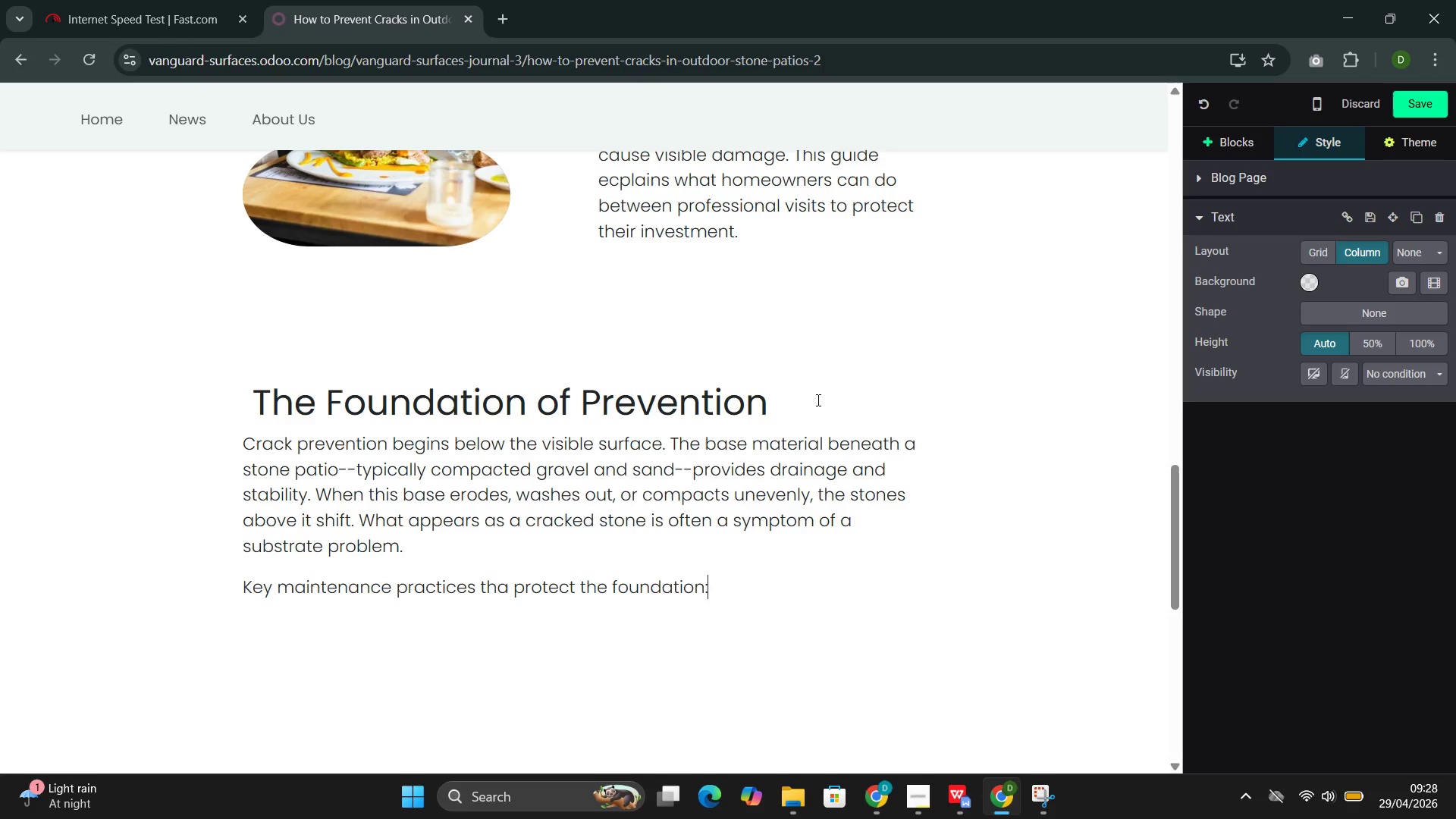 
key(Enter)
 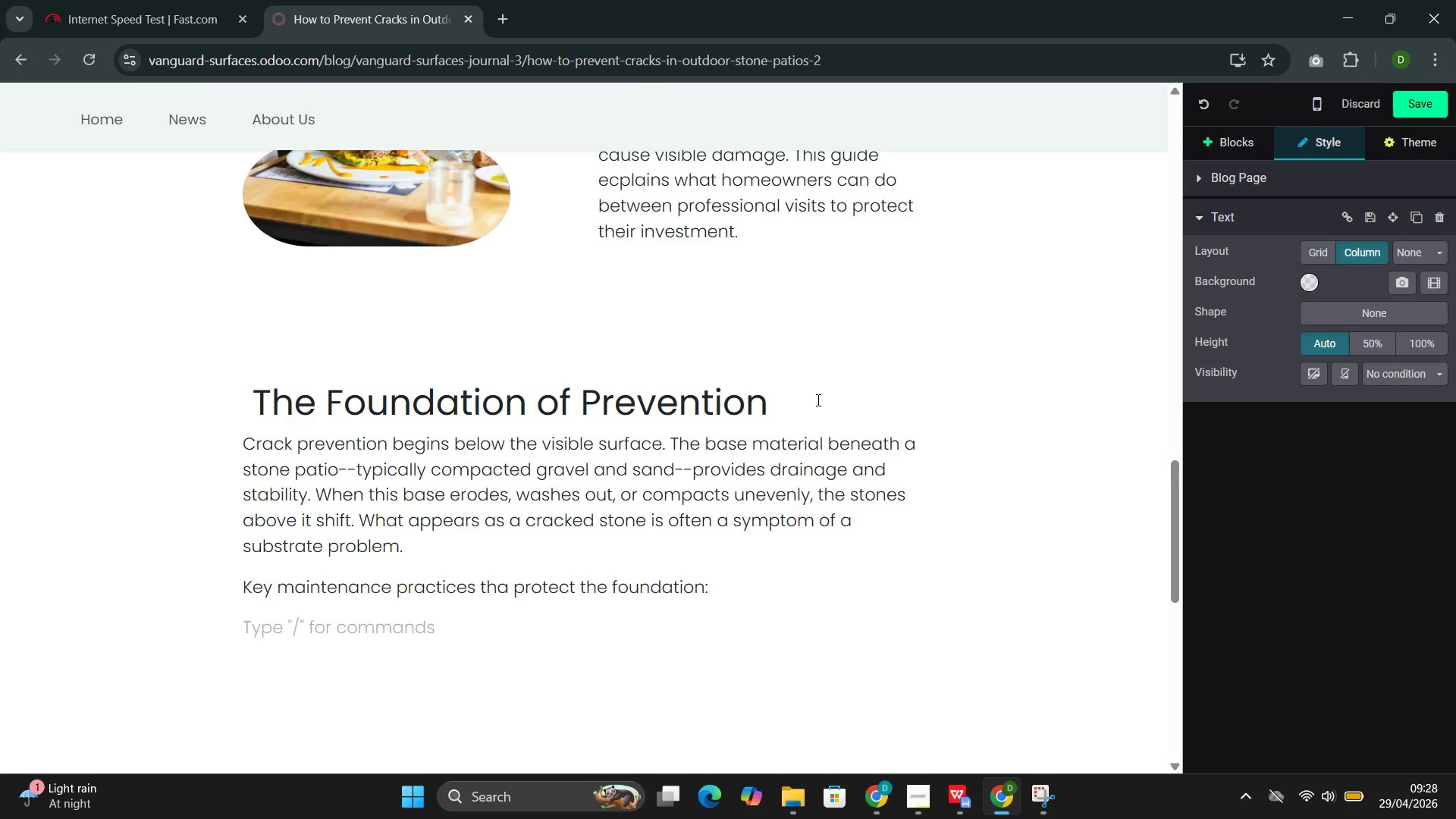 
type(- Ensure proper drainage away from the patio)
 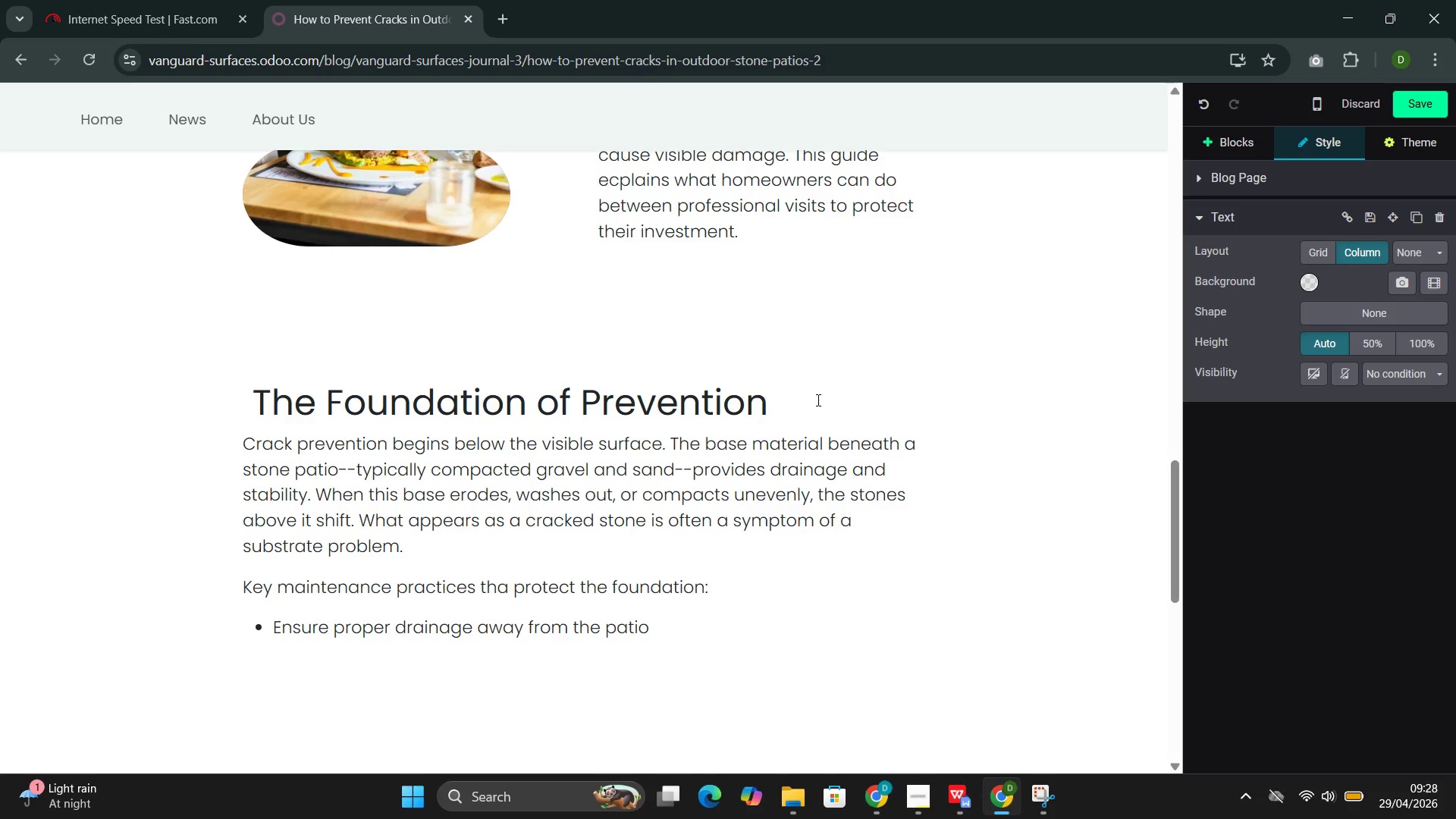 
type( i)
key(Backspace)
type(on all)
 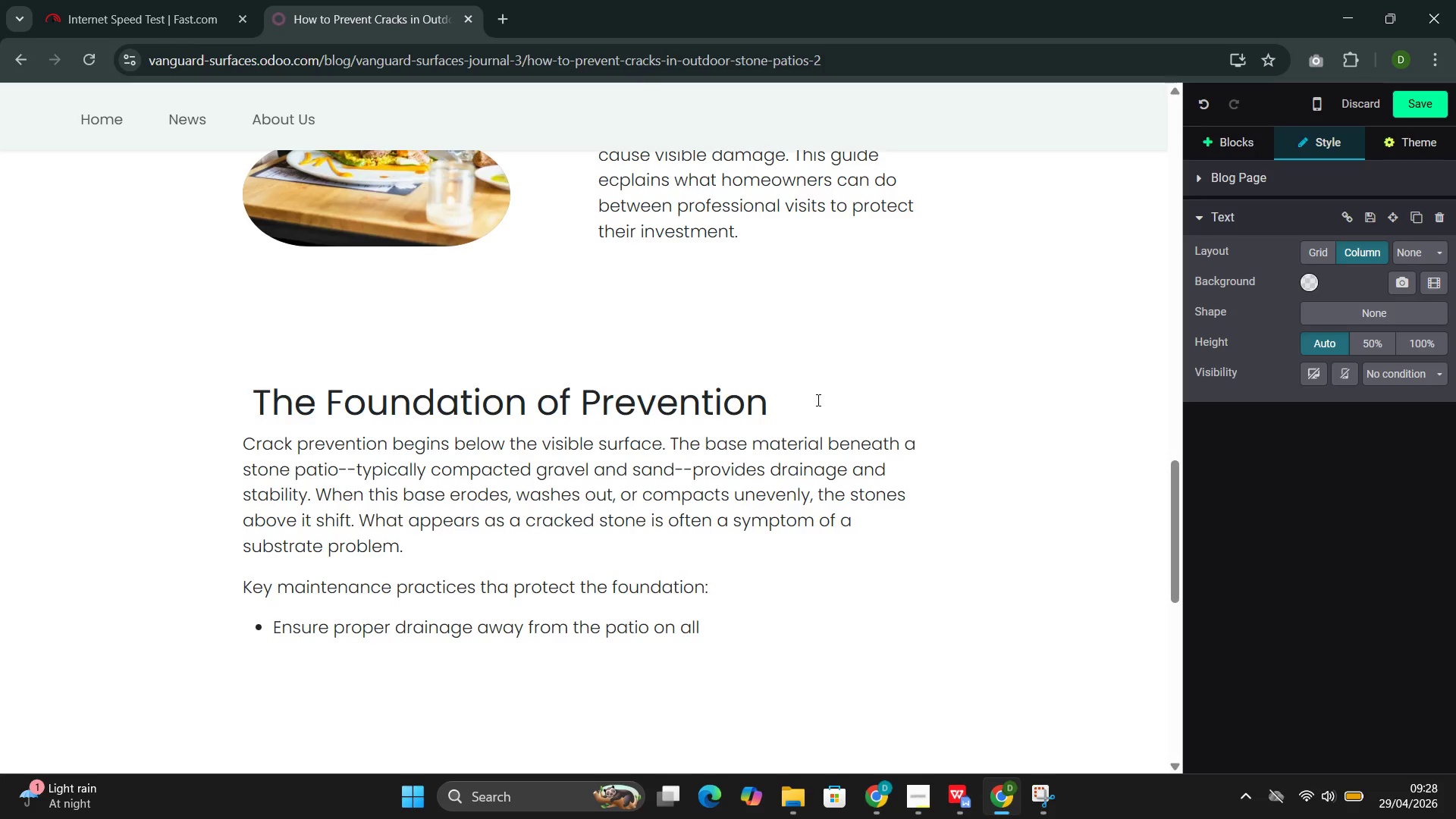 
wait(15.25)
 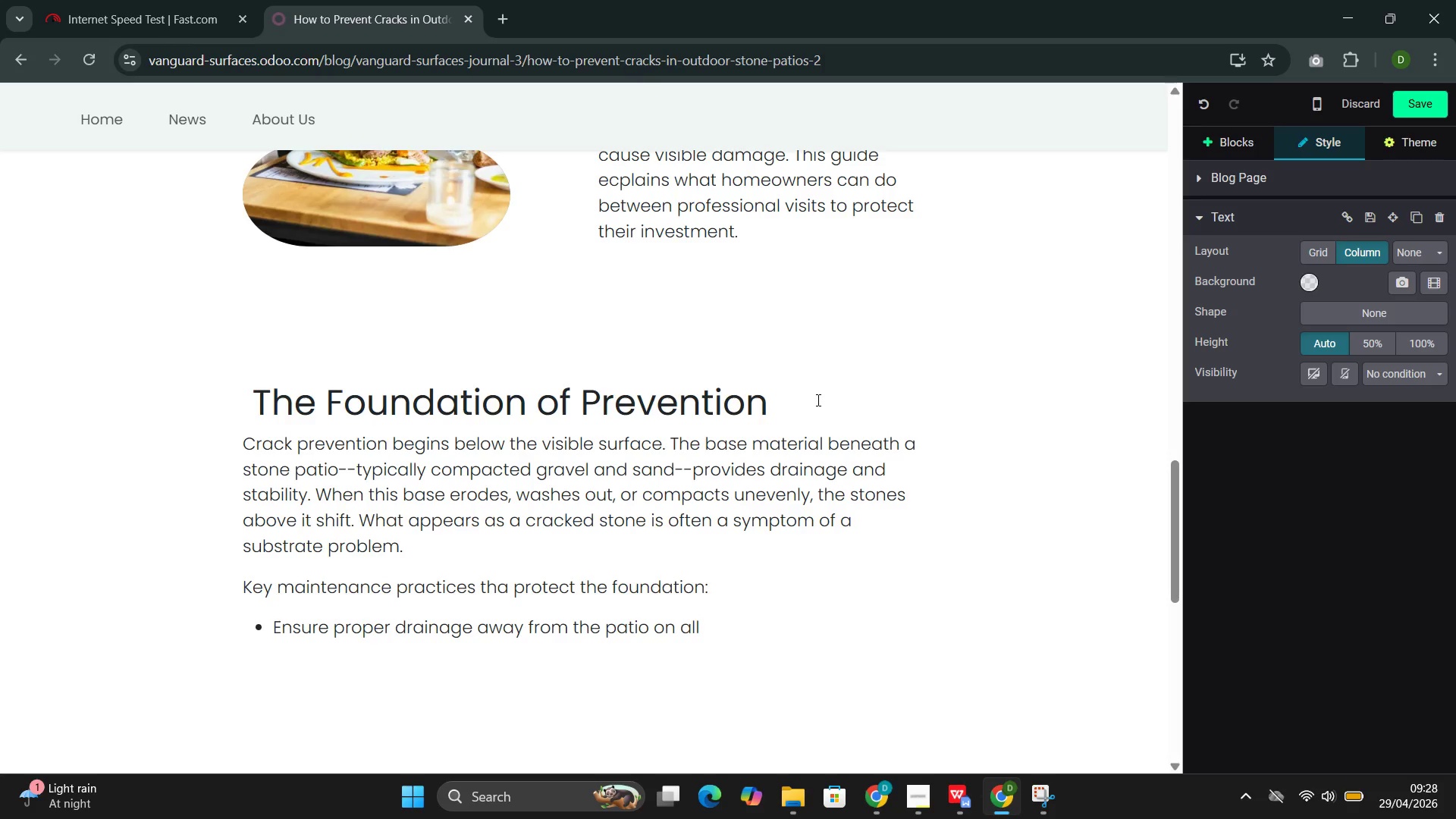 
type(sides.)
 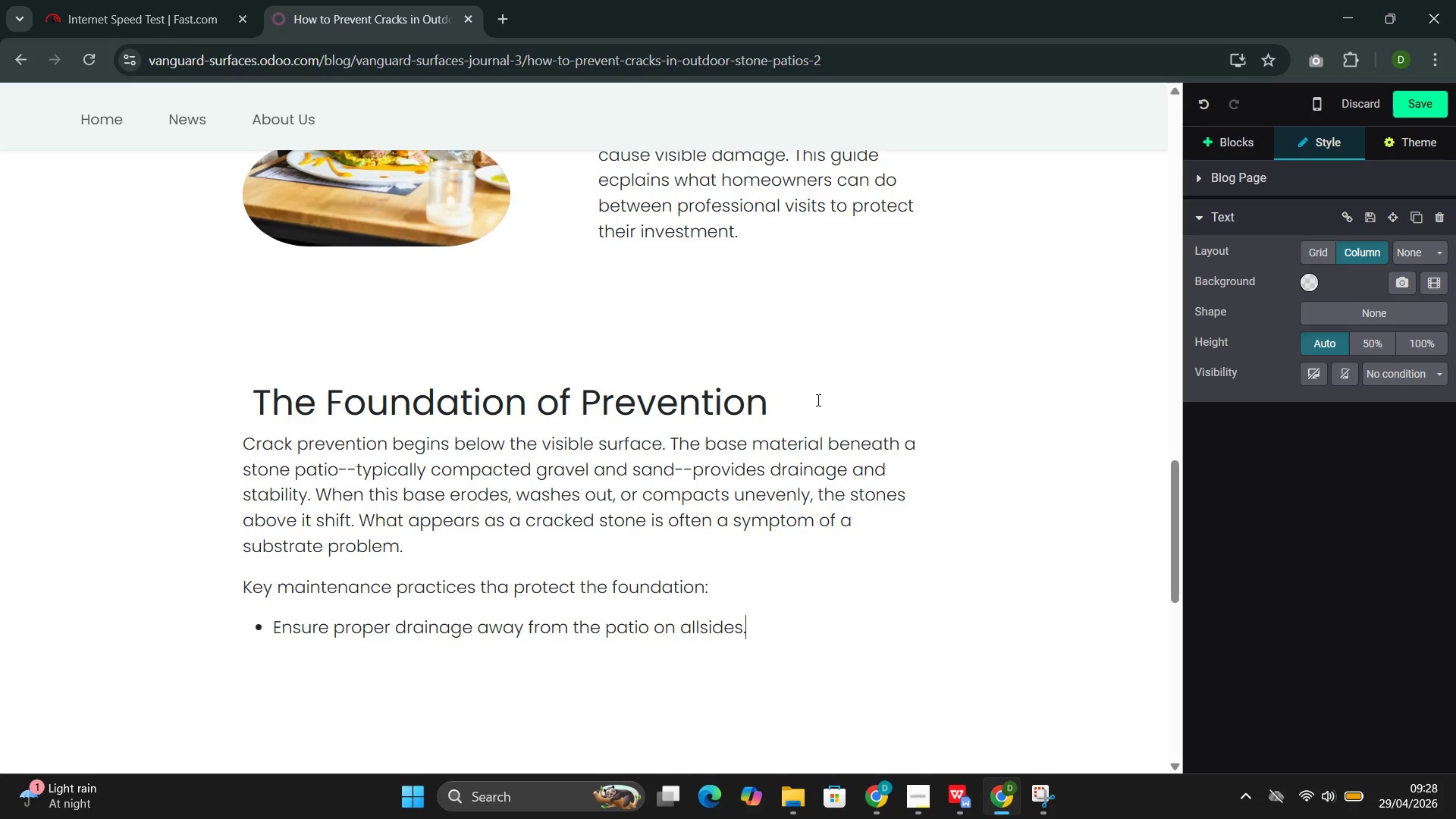 
key(ArrowLeft)
 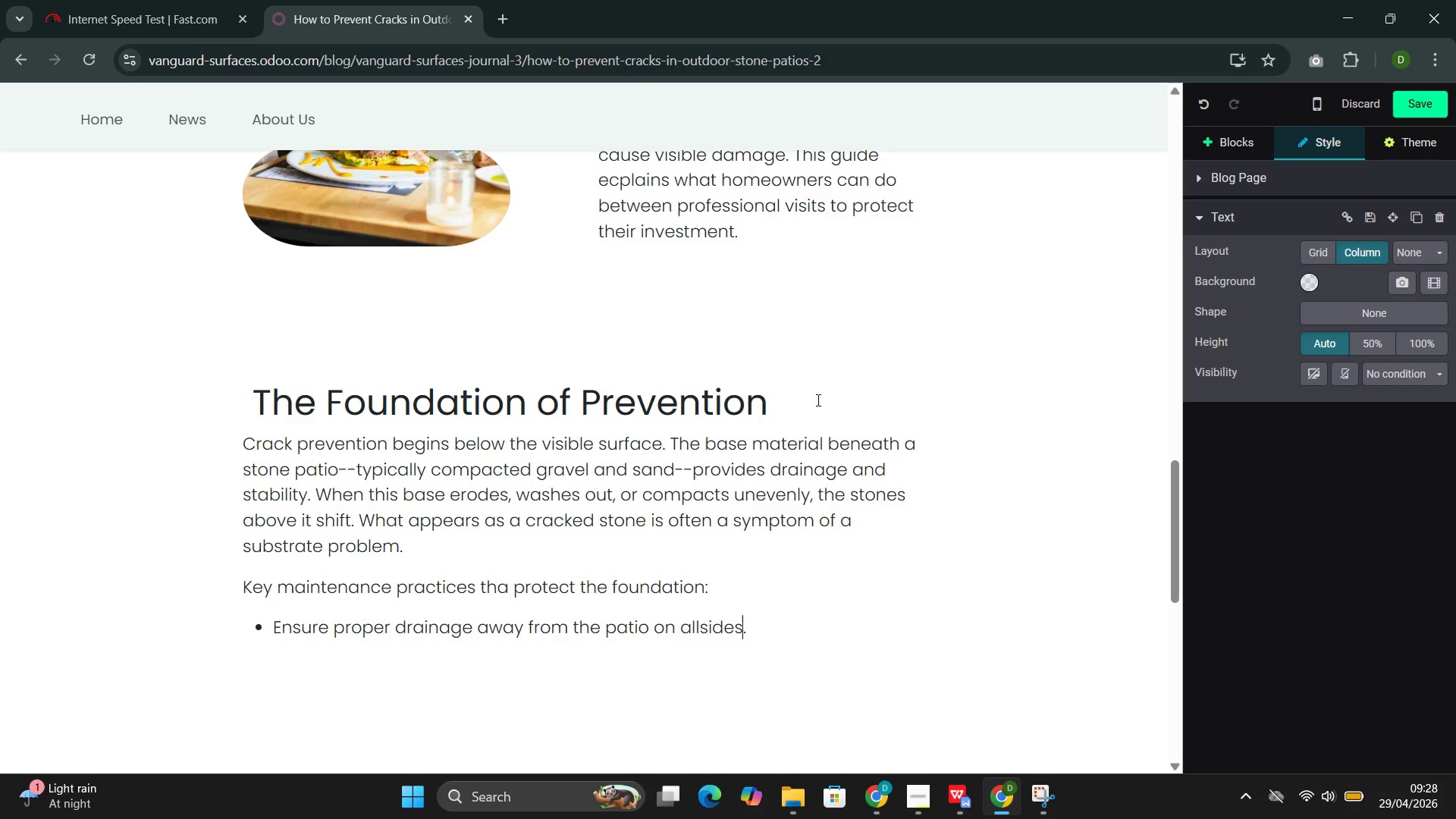 
key(ArrowLeft)
 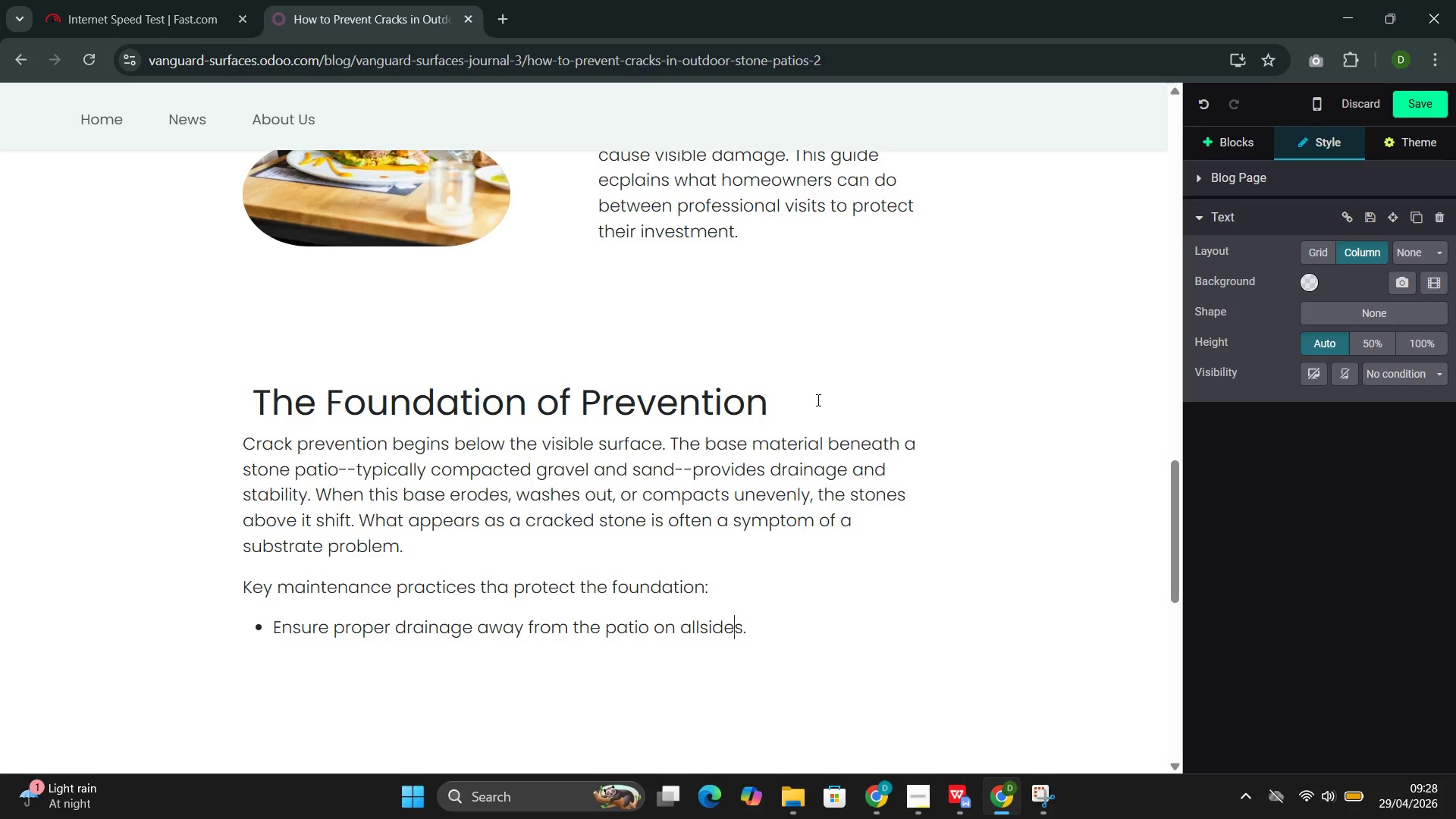 
key(ArrowLeft)
 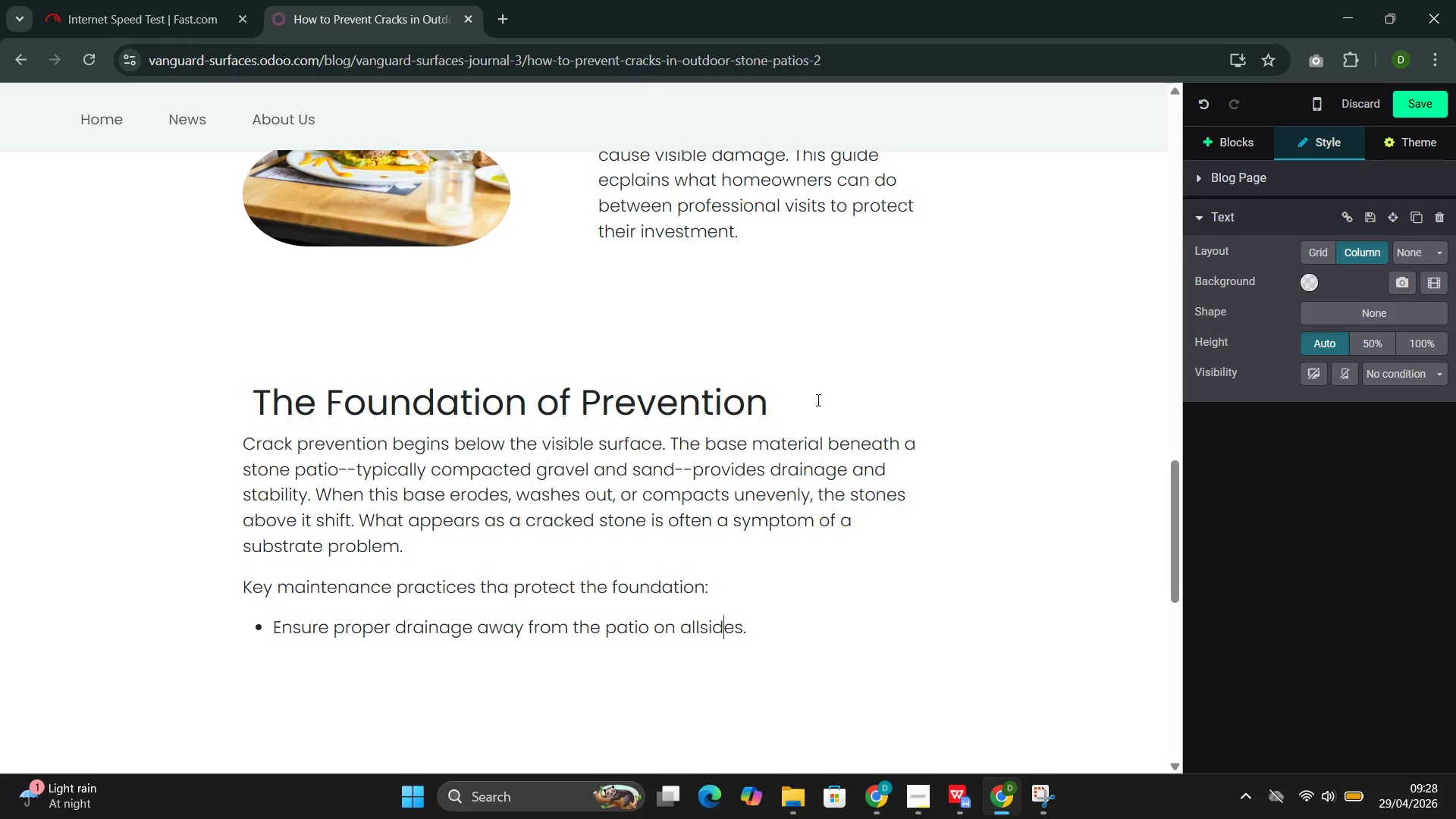 
key(ArrowLeft)
 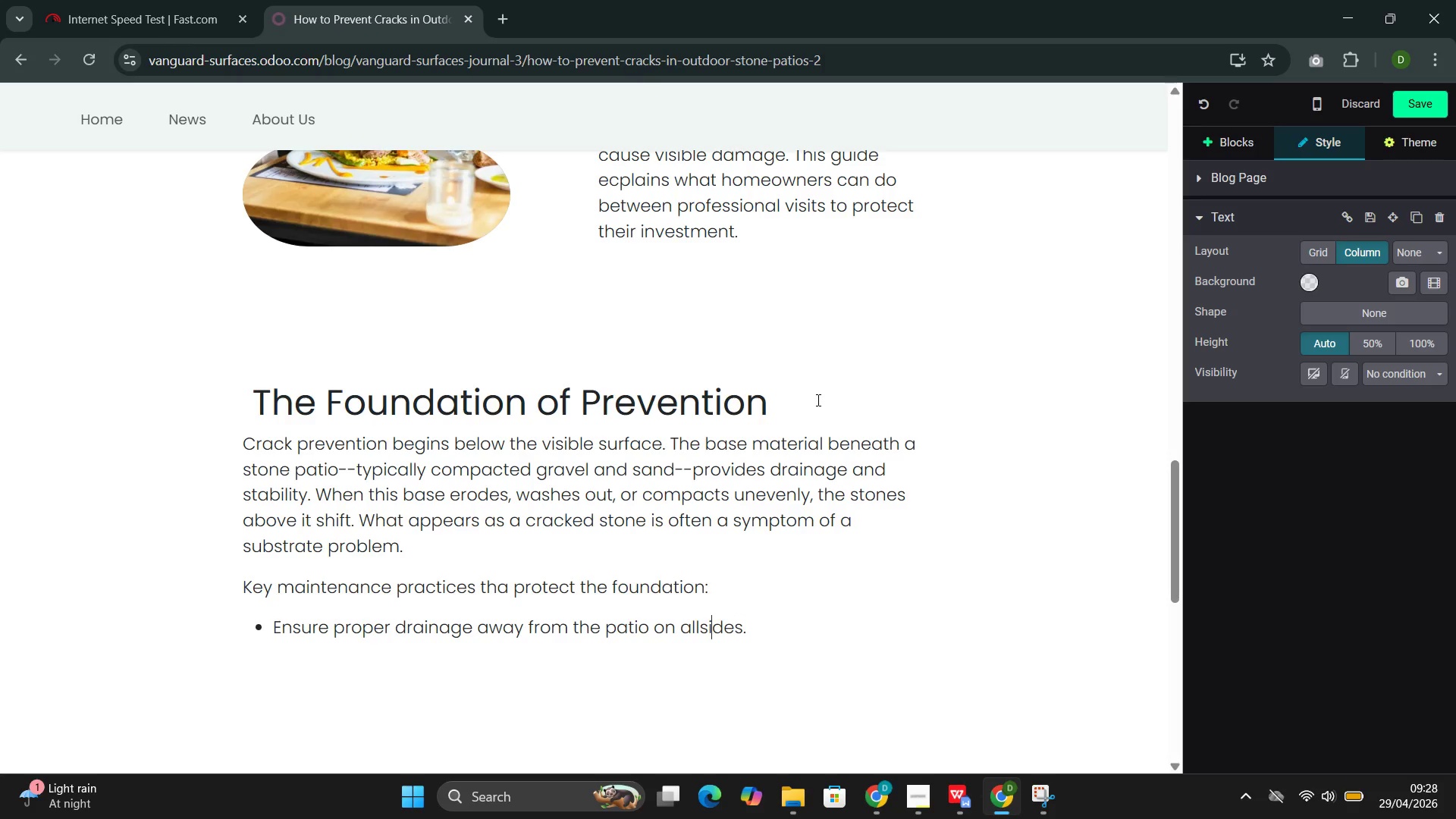 
key(ArrowLeft)
 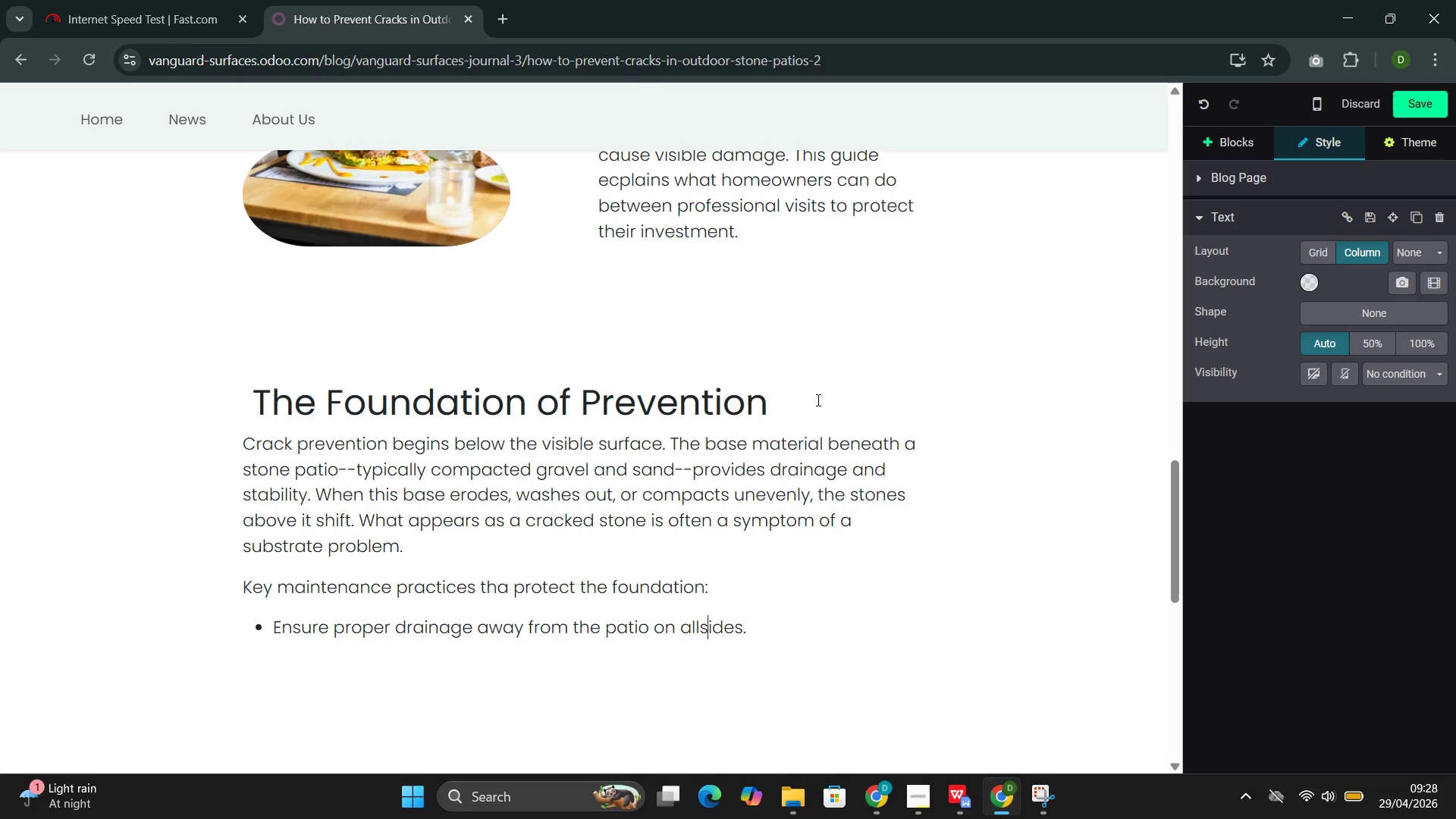 
key(ArrowLeft)
 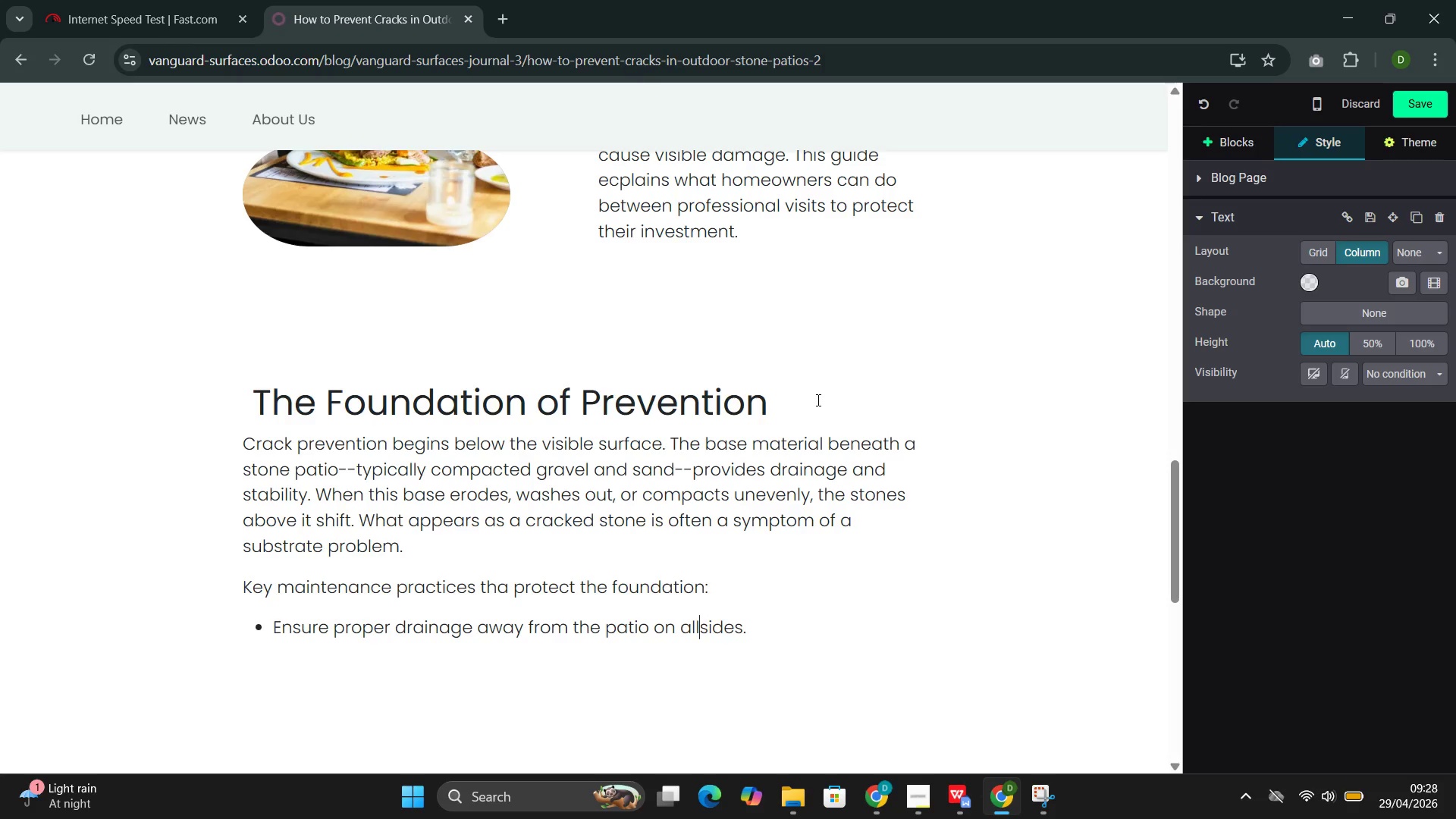 
key(Space)
 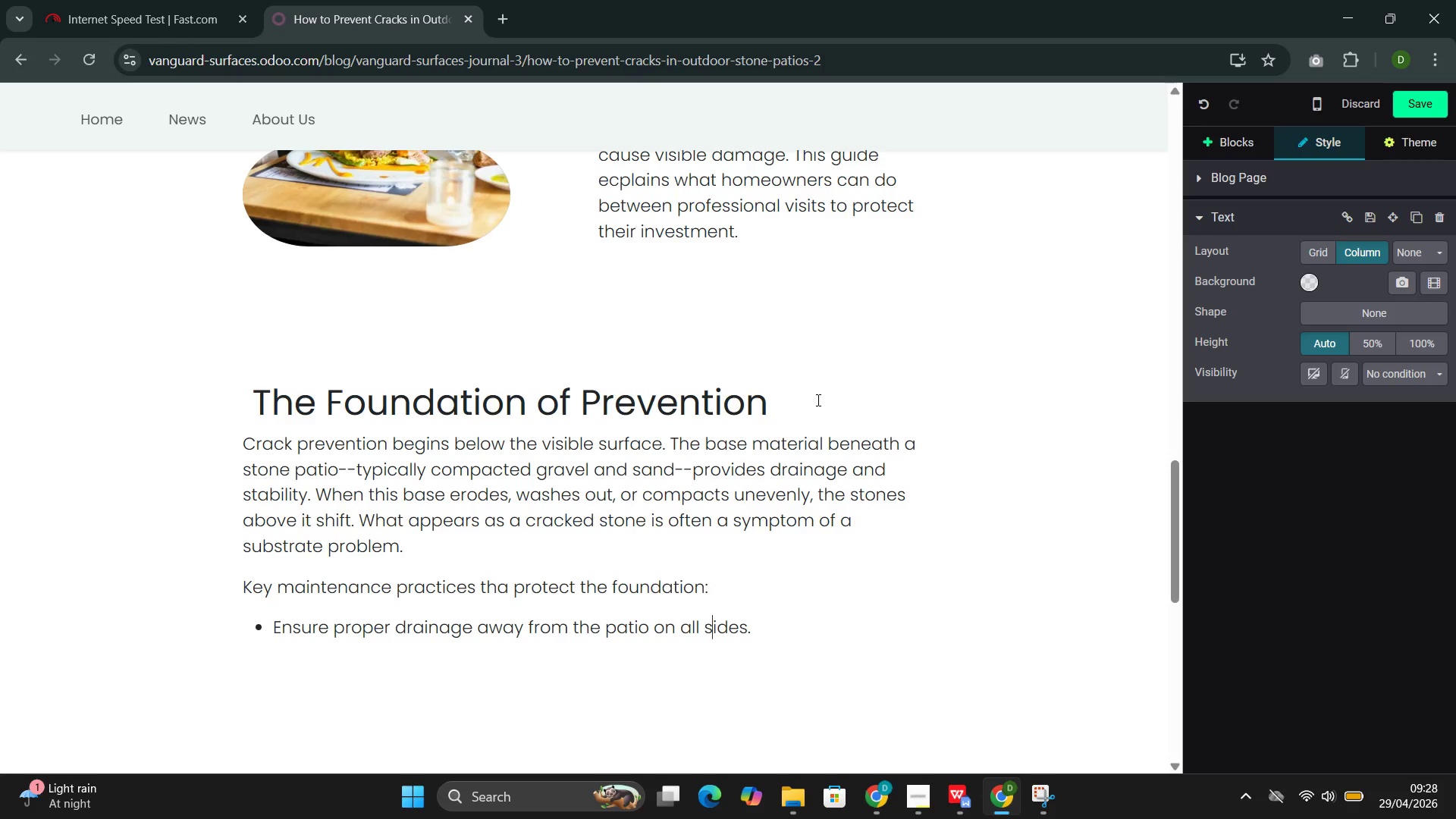 
key(ArrowRight)
 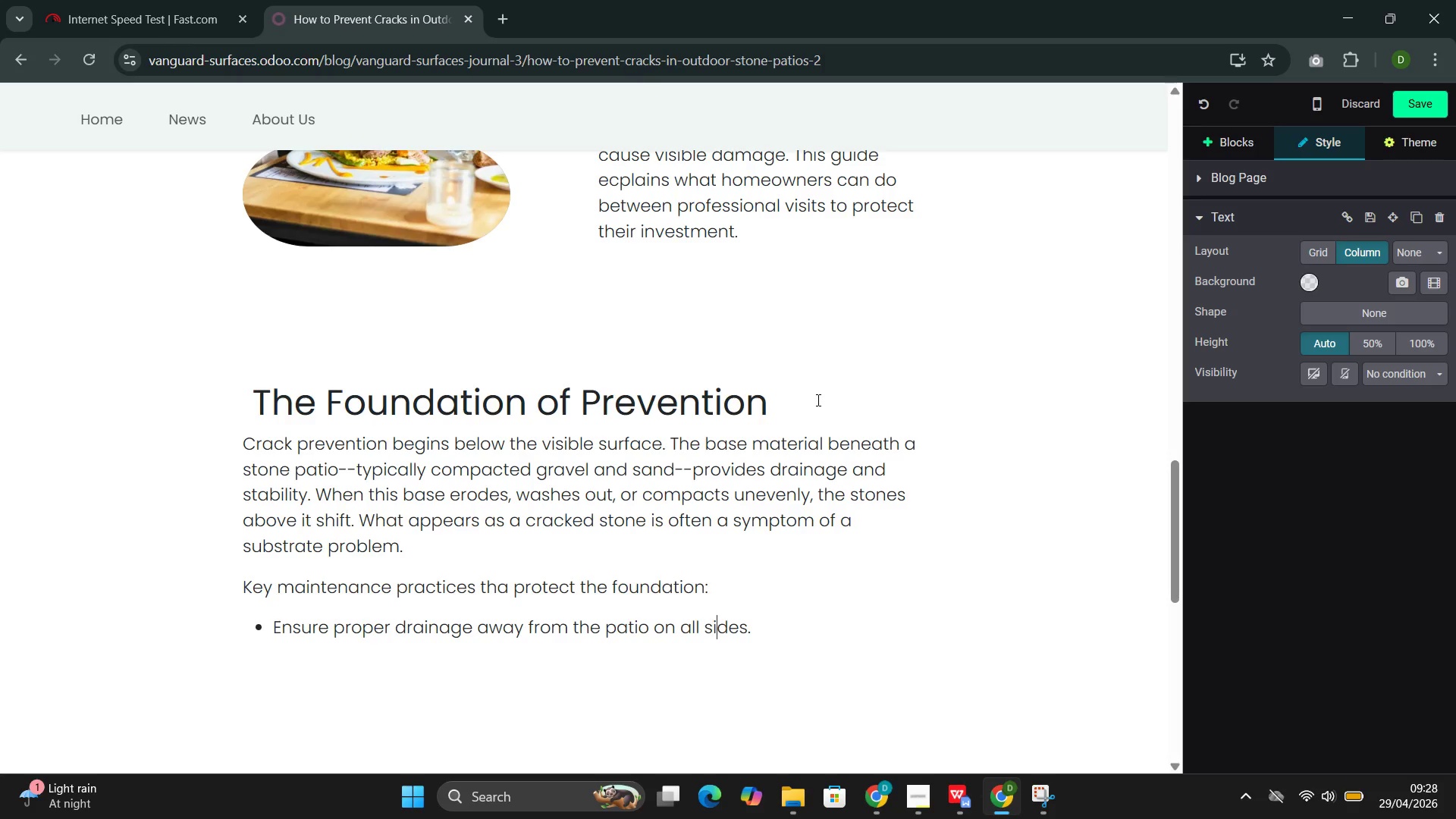 
key(ArrowRight)
 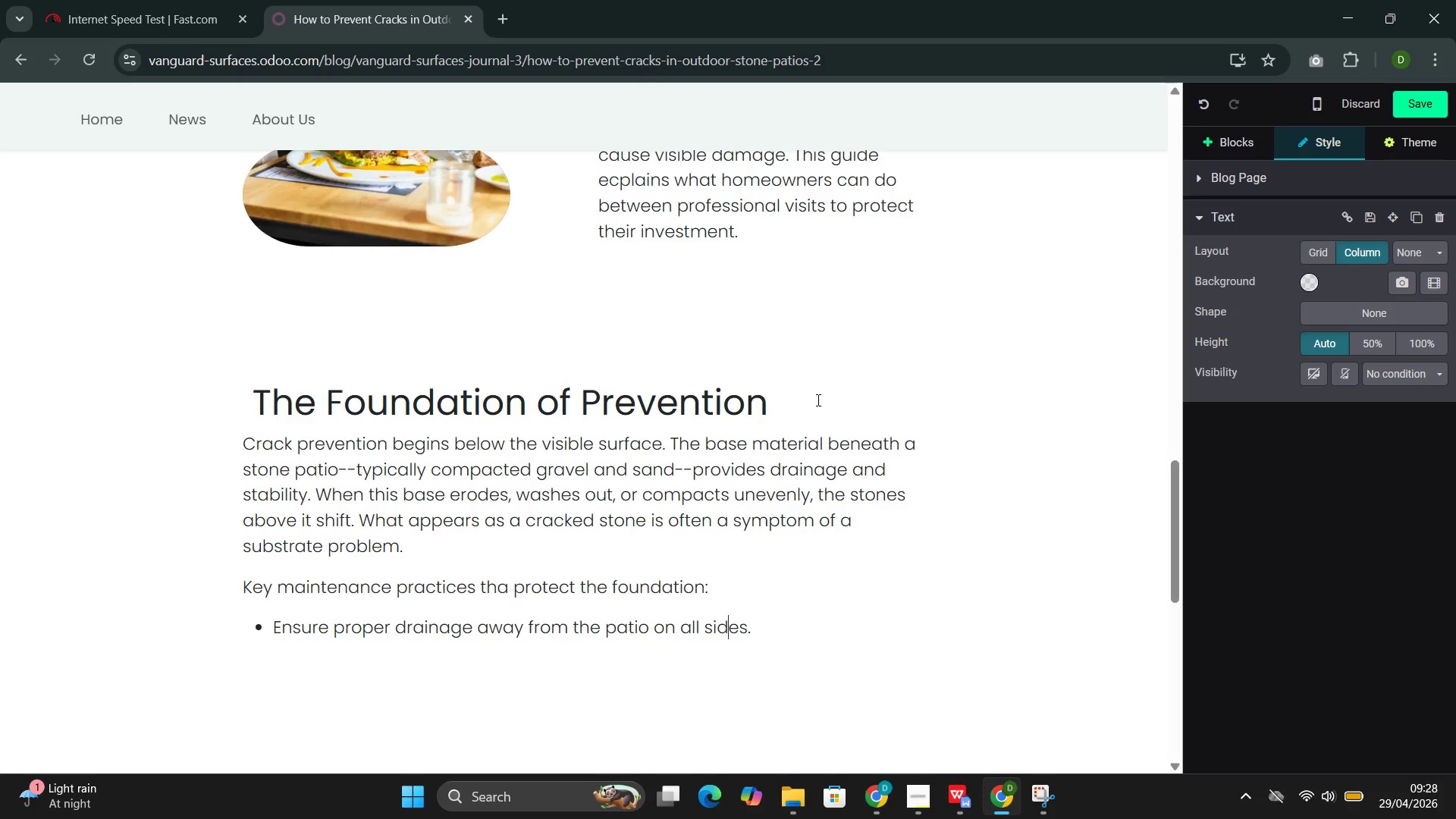 
key(ArrowRight)
 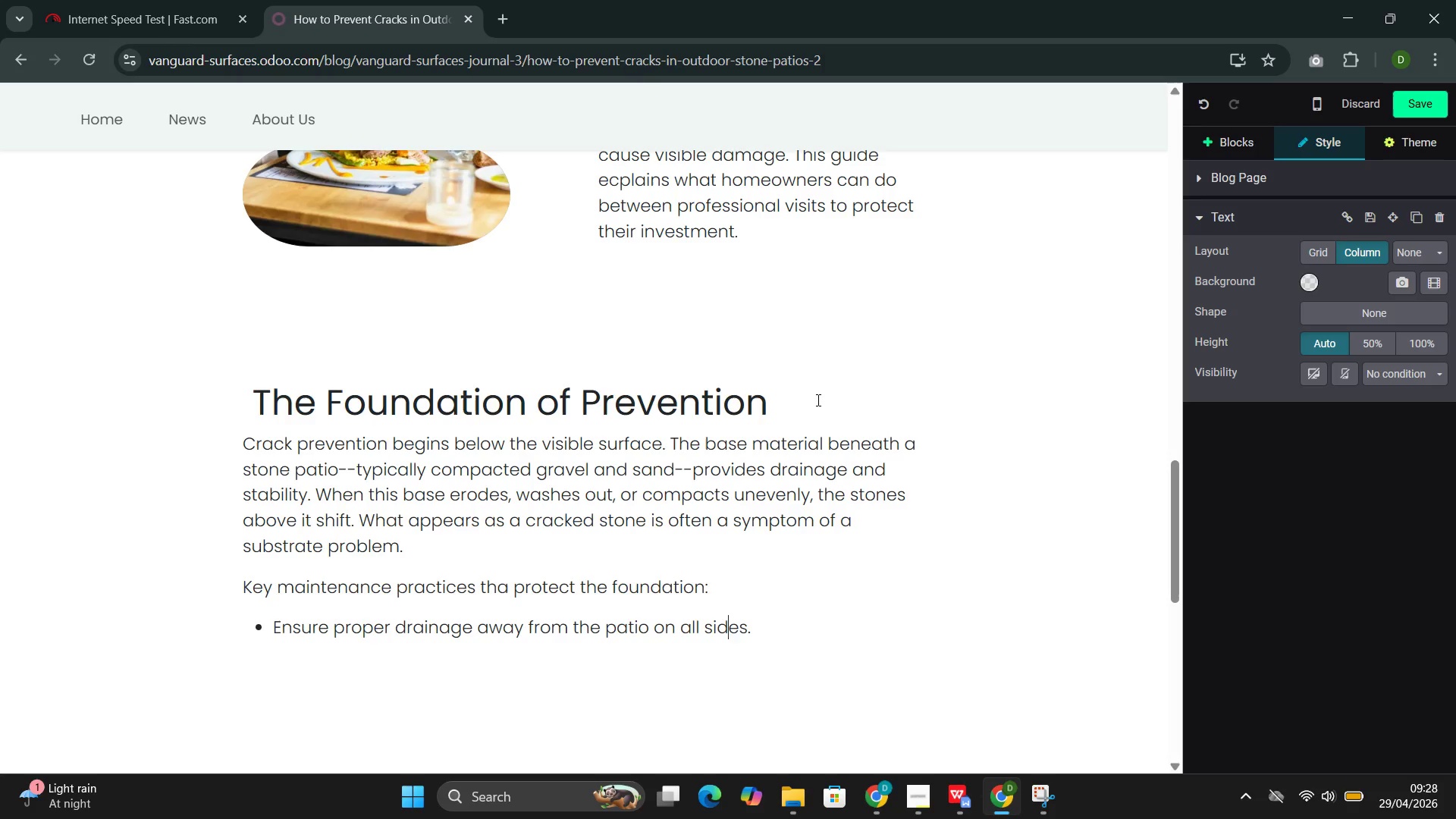 
key(ArrowRight)
 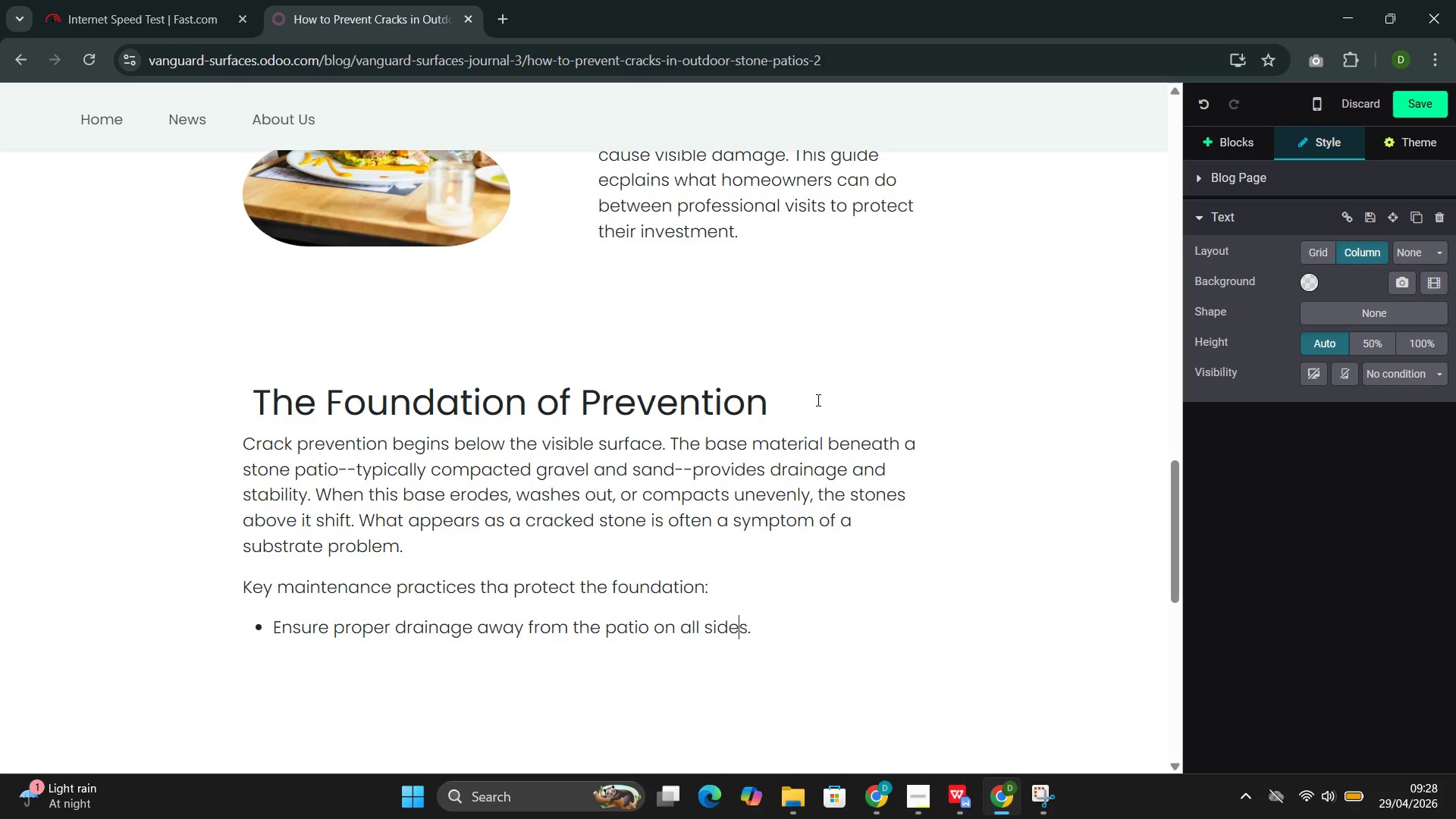 
key(ArrowRight)
 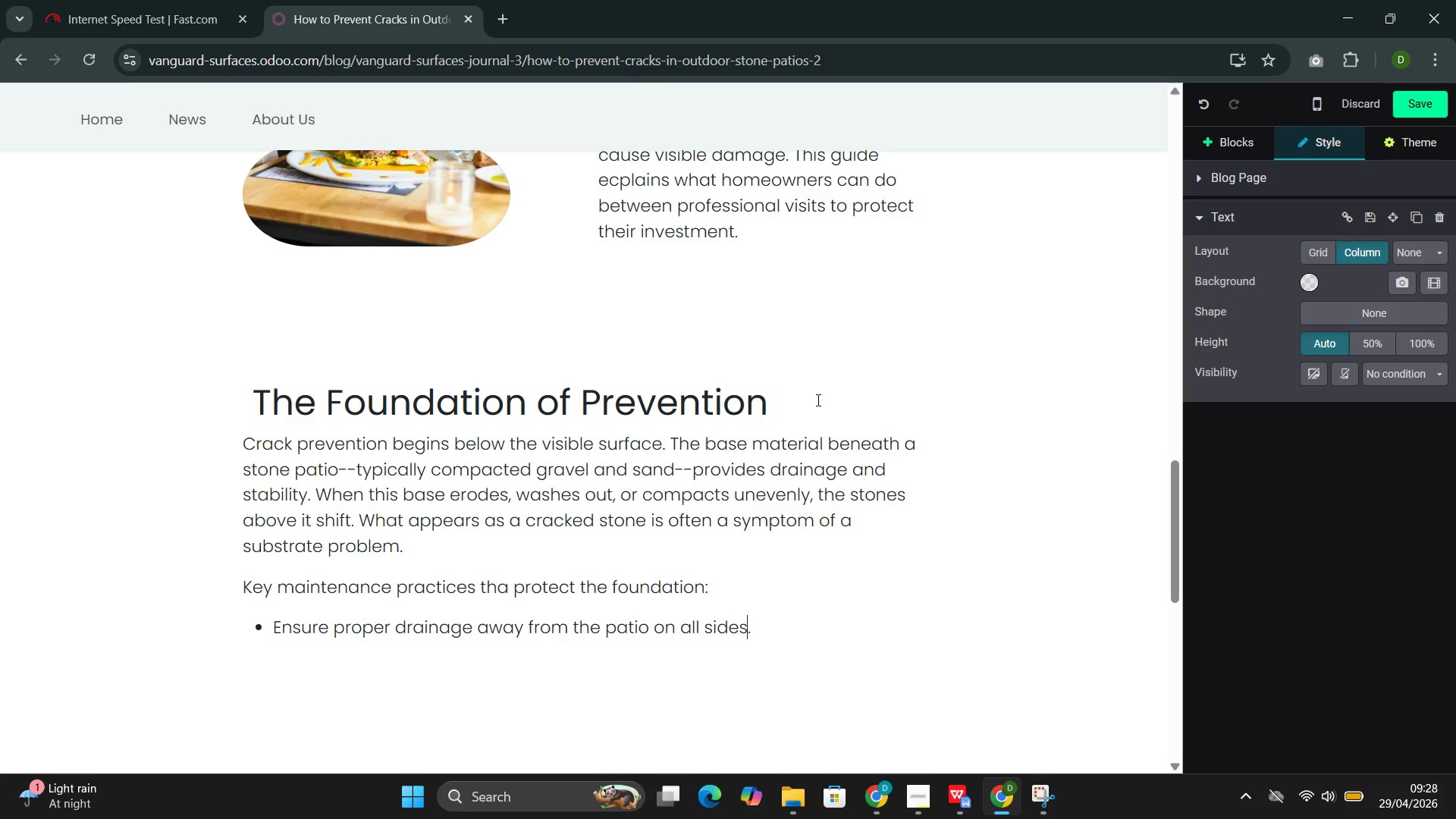 
key(ArrowRight)
 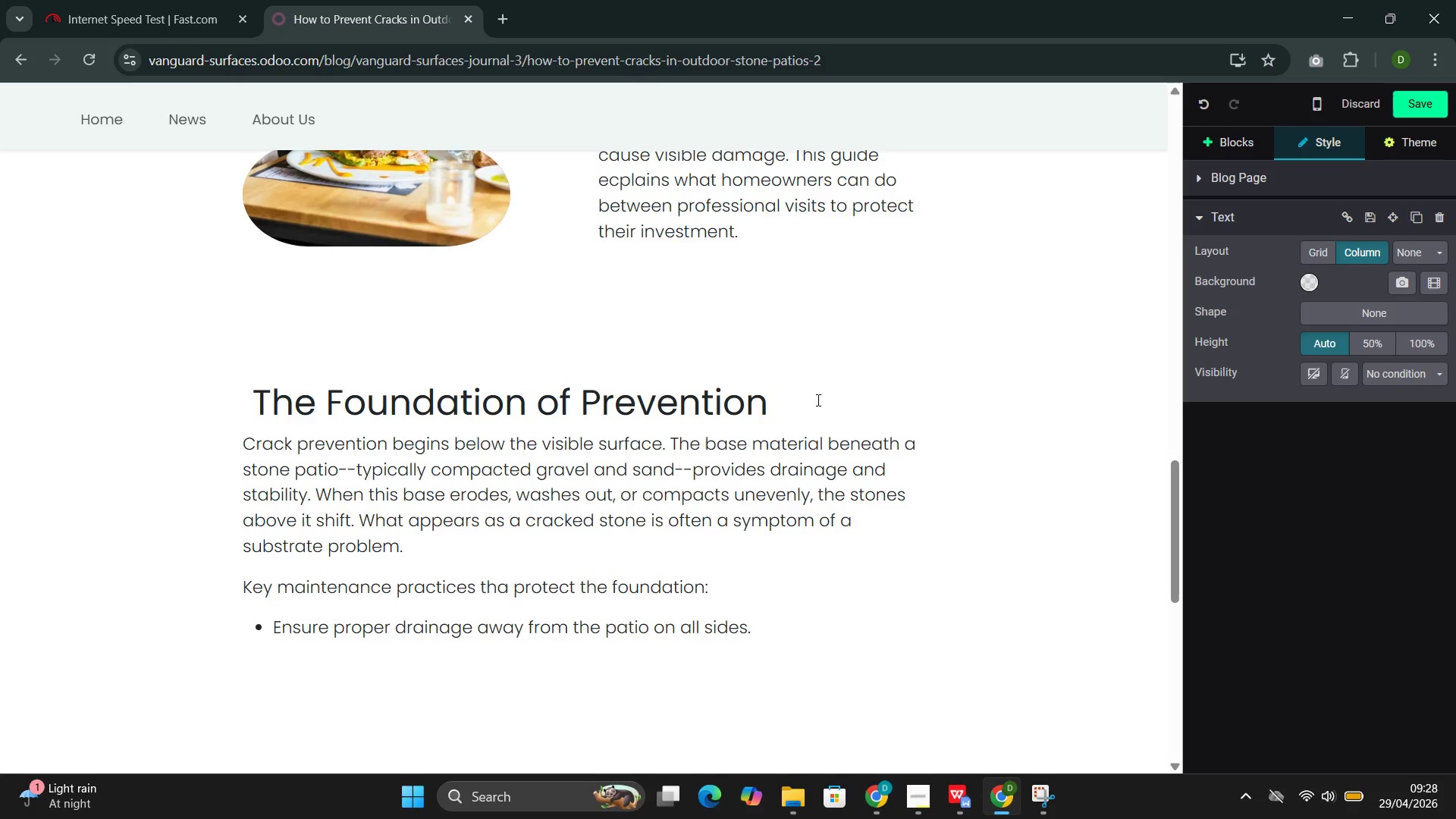 
type( Downspouts and gradign)
key(Backspace)
key(Backspace)
type(ng)
 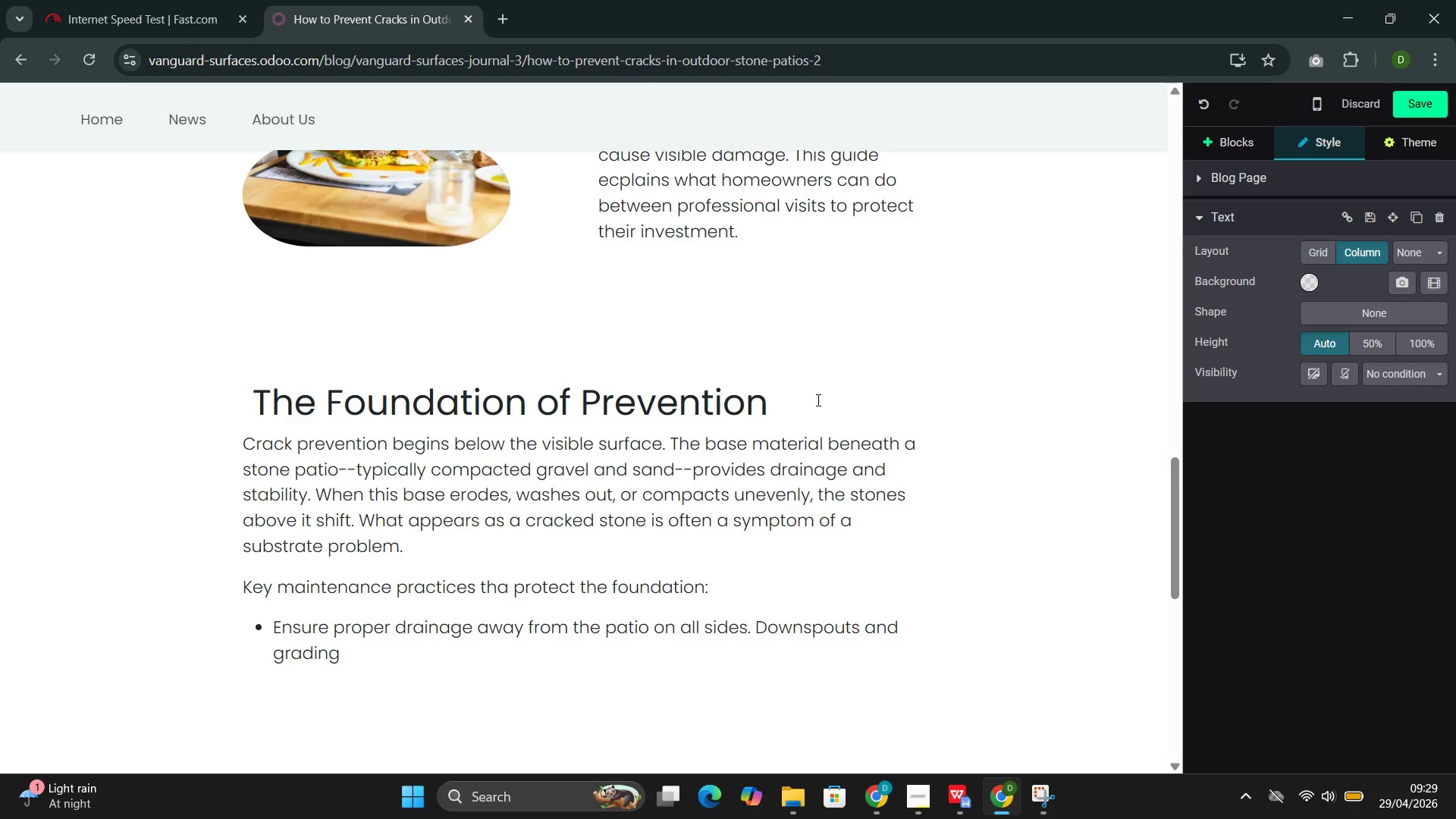 
wait(5.23)
 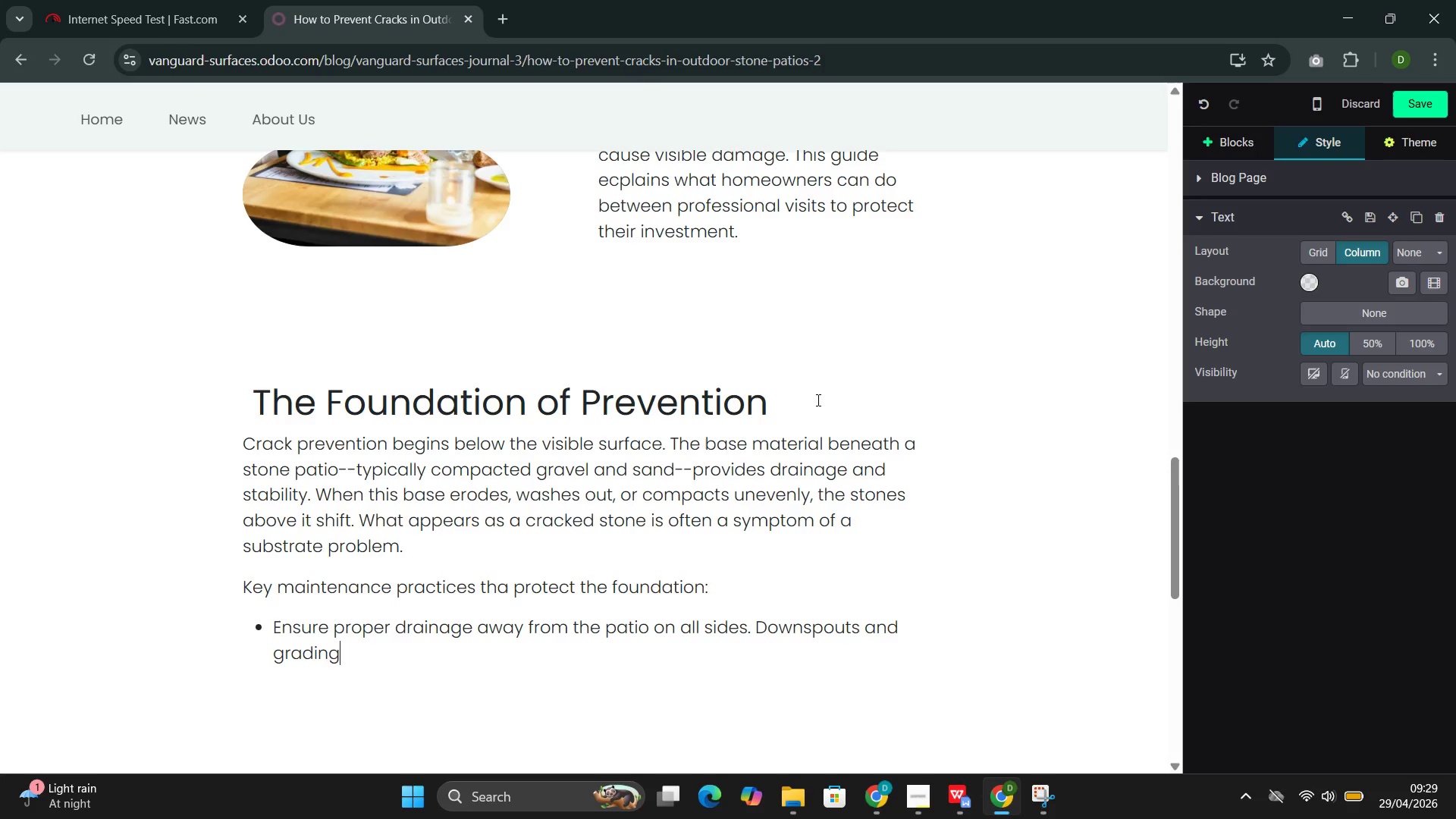 
type( should)
 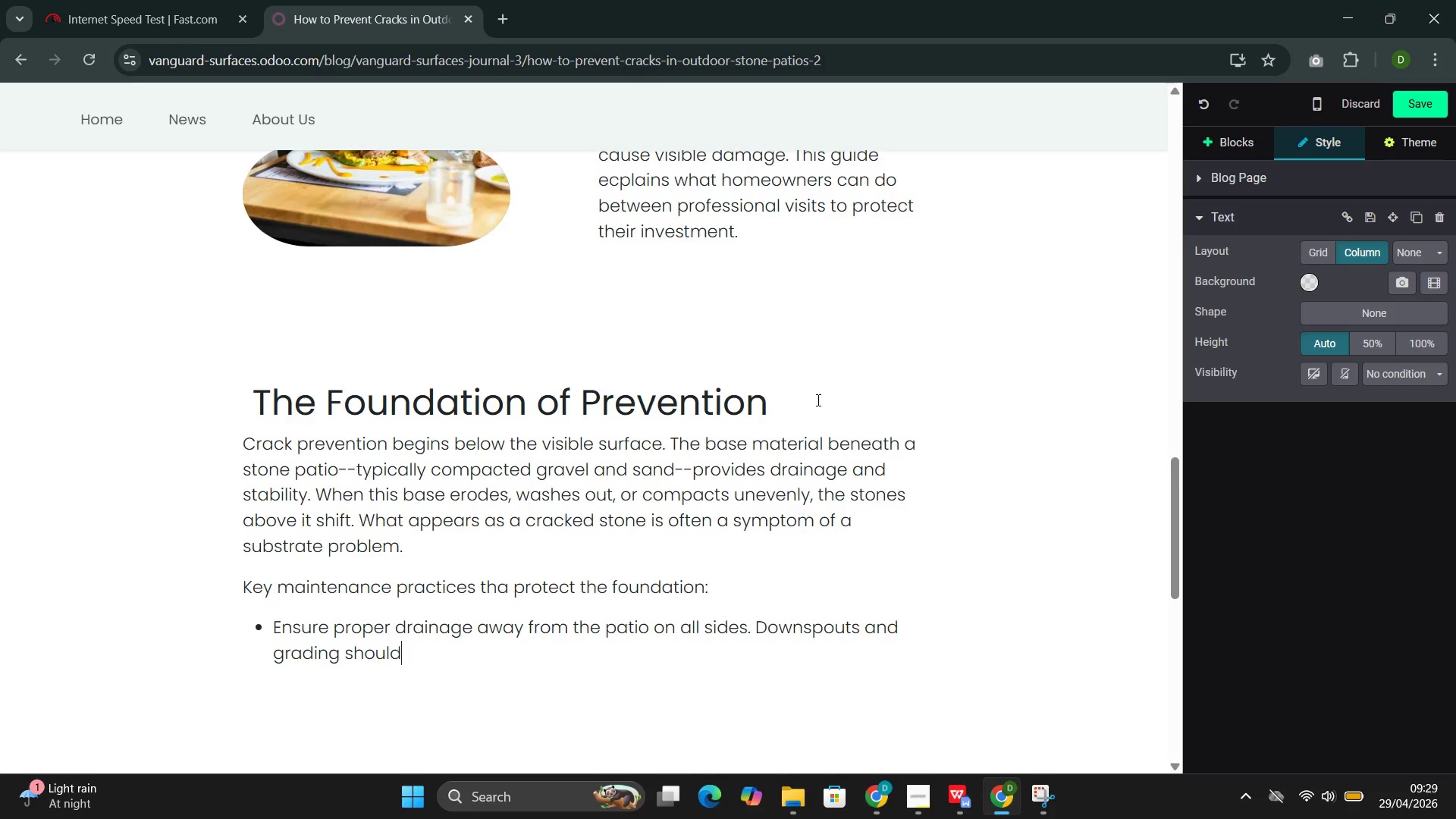 
type( direct water away from the stone surface.)
 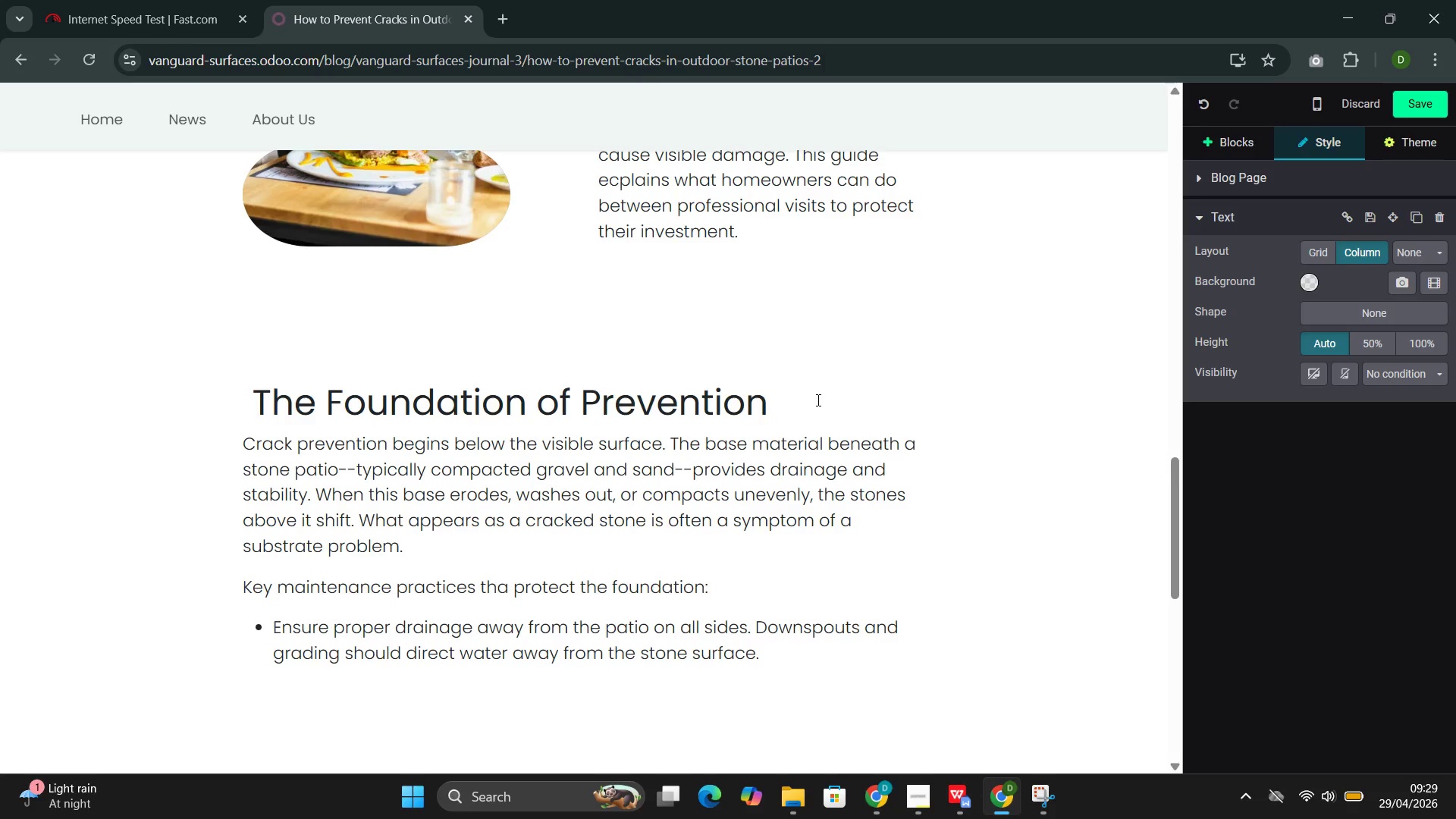 
key(Enter)
 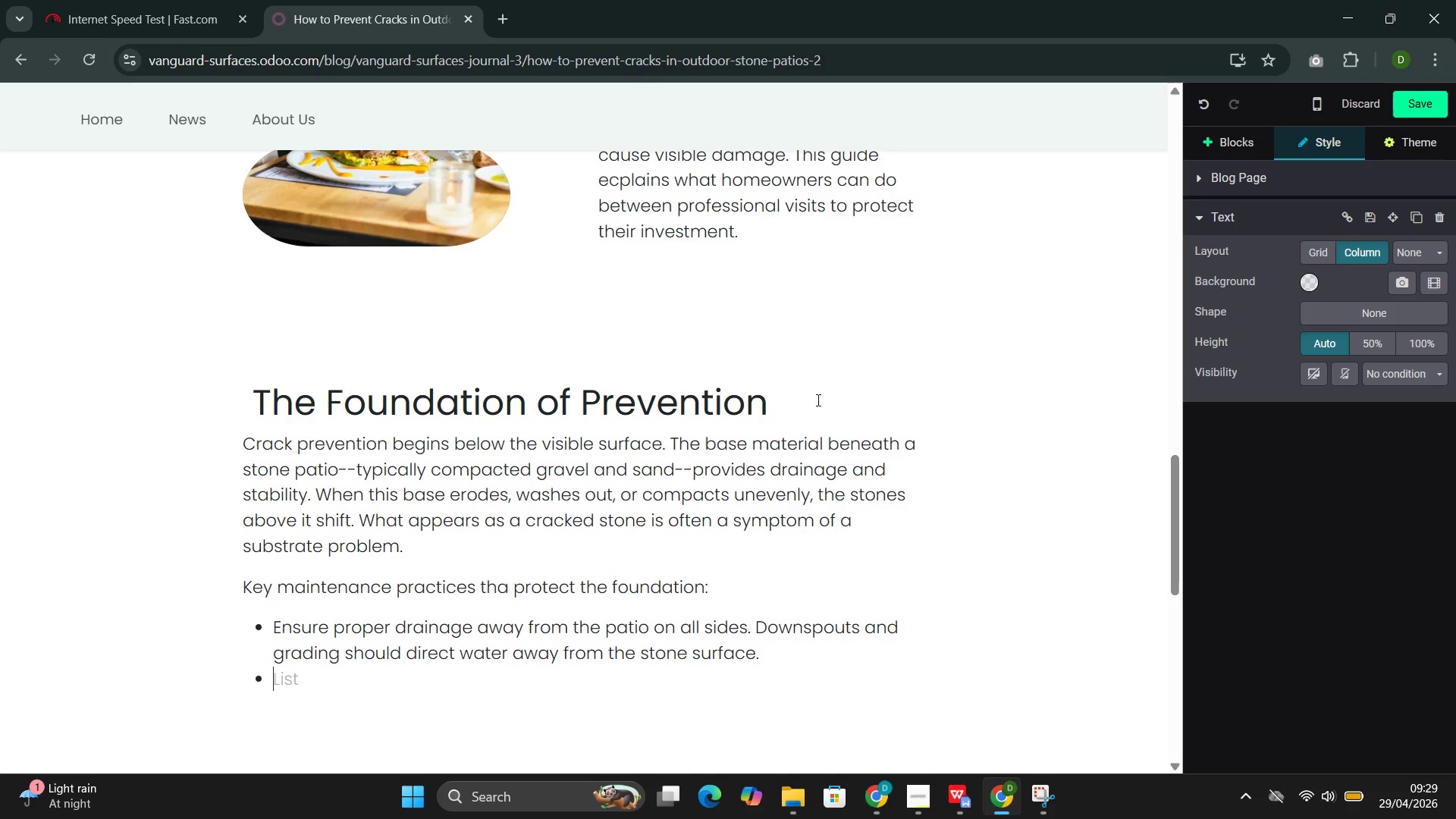 
wait(5.77)
 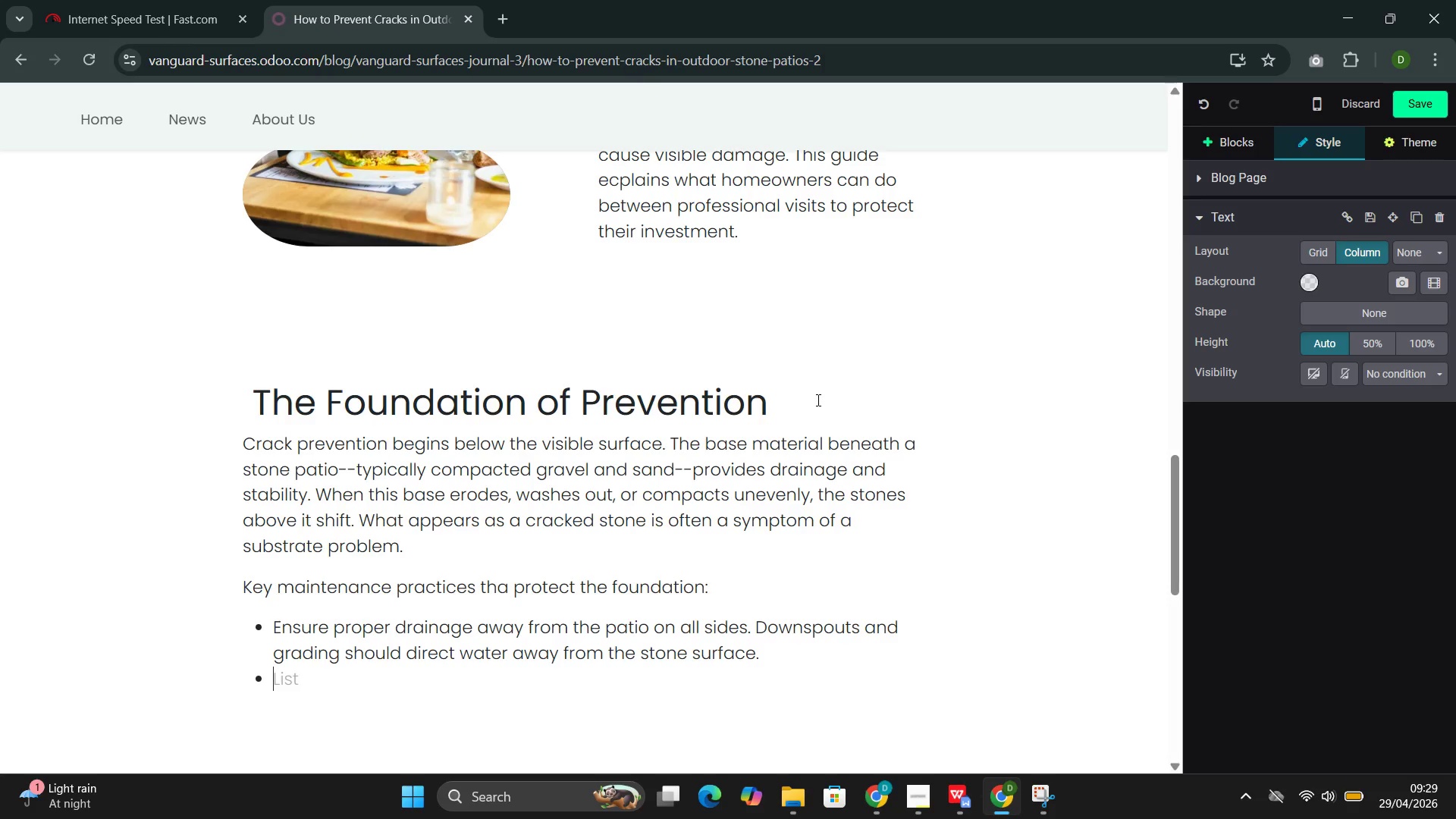 
type(Inspect joints between stone )
key(Backspace)
type(s  )
key(Backspace)
type(seasonally. Missing )
 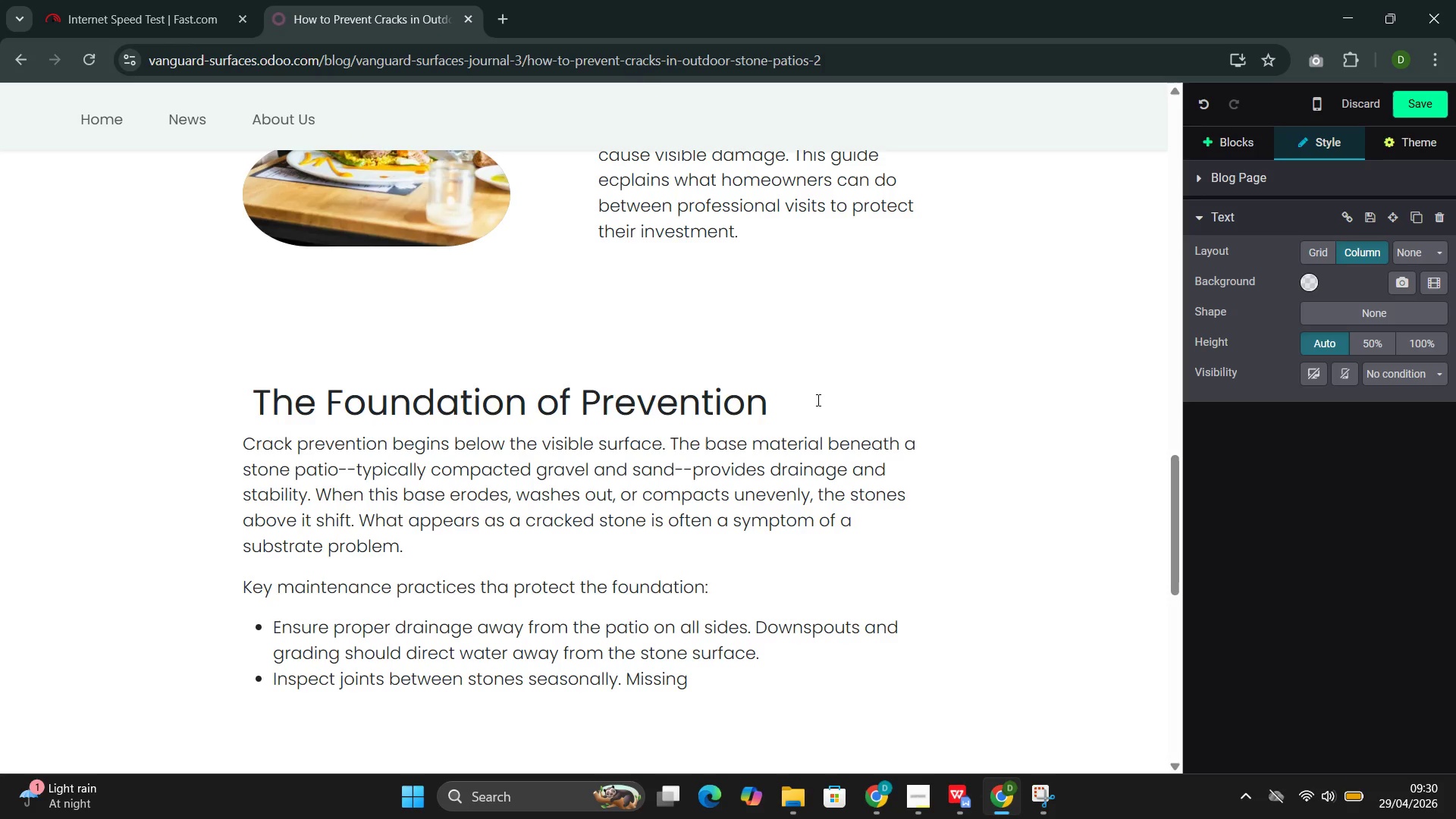 
type(or f)
key(Backspace)
type(detero)
key(Backspace)
type(iorated joint mat)
 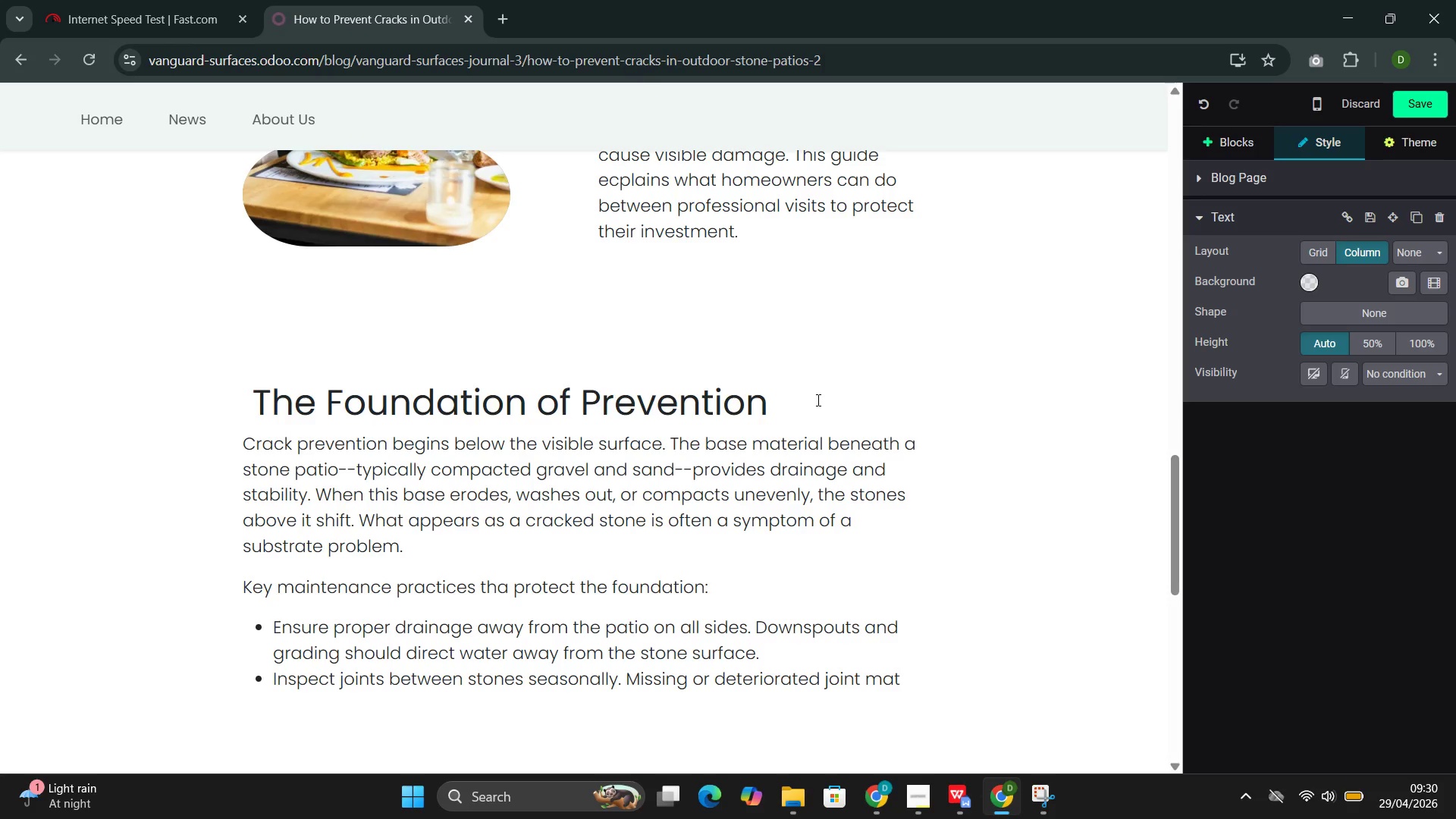 
type(erial allows water to penetrate directly into the base.)
 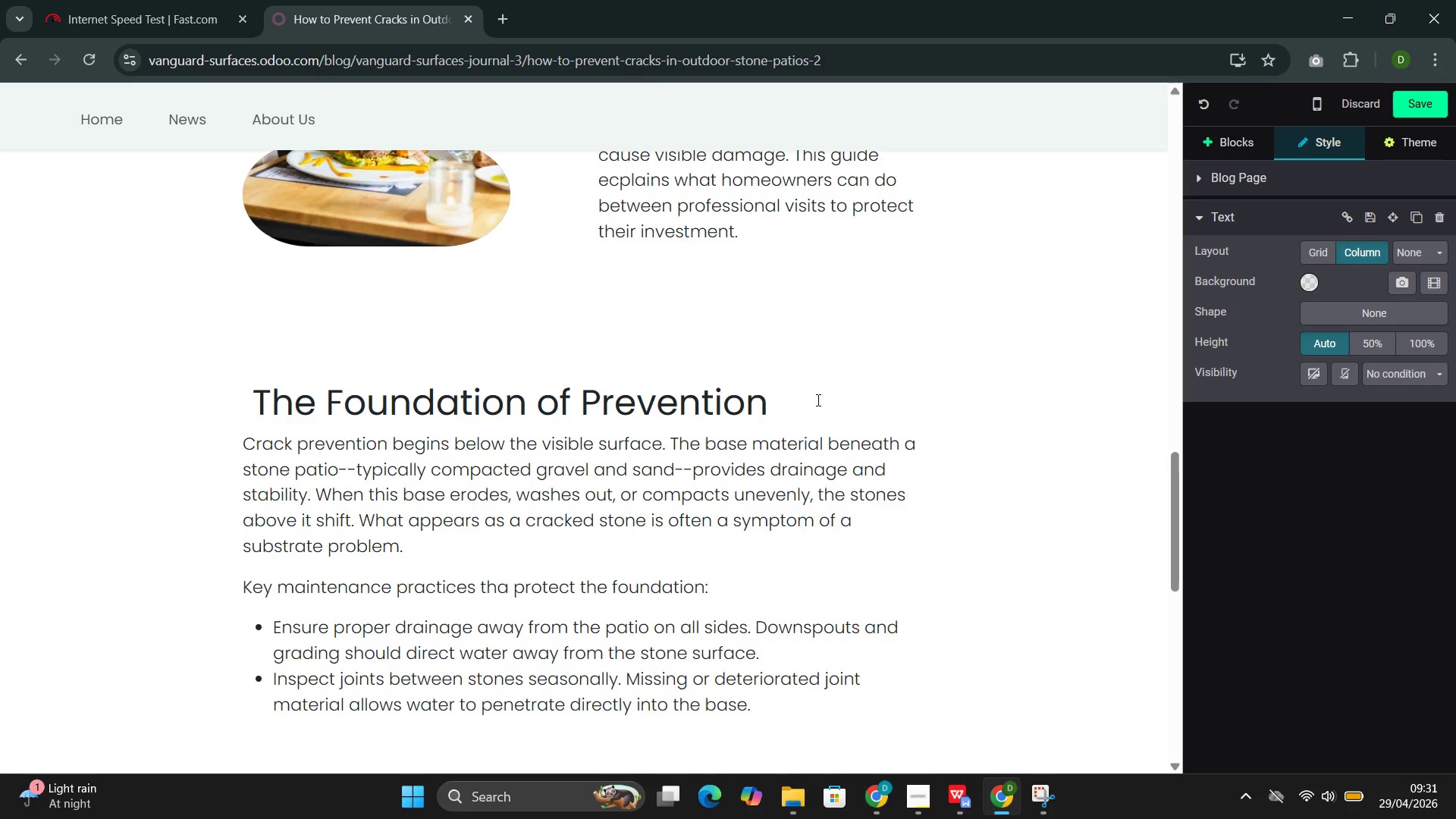 
key(Enter)
 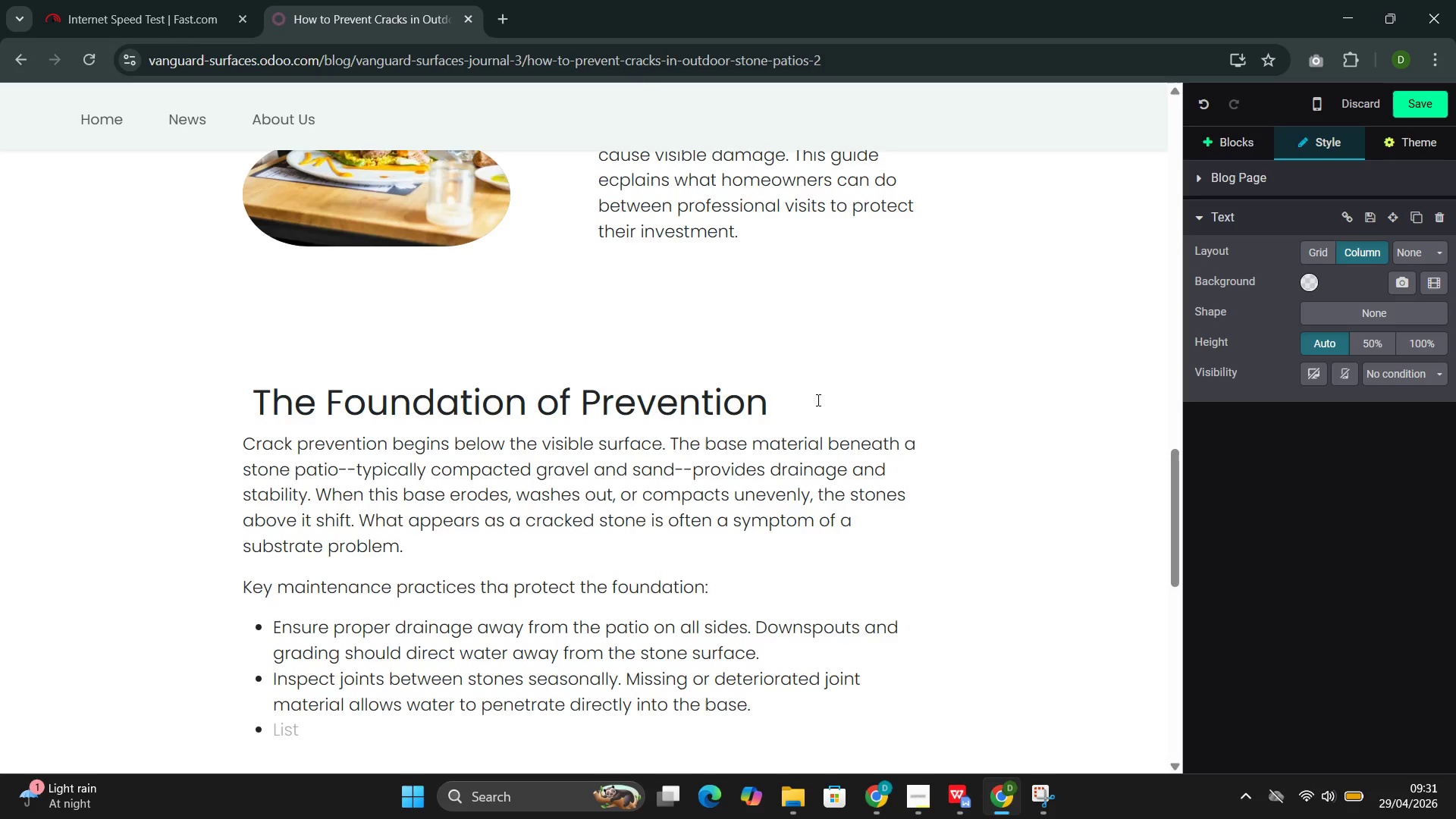 
type(Address any sunken )
 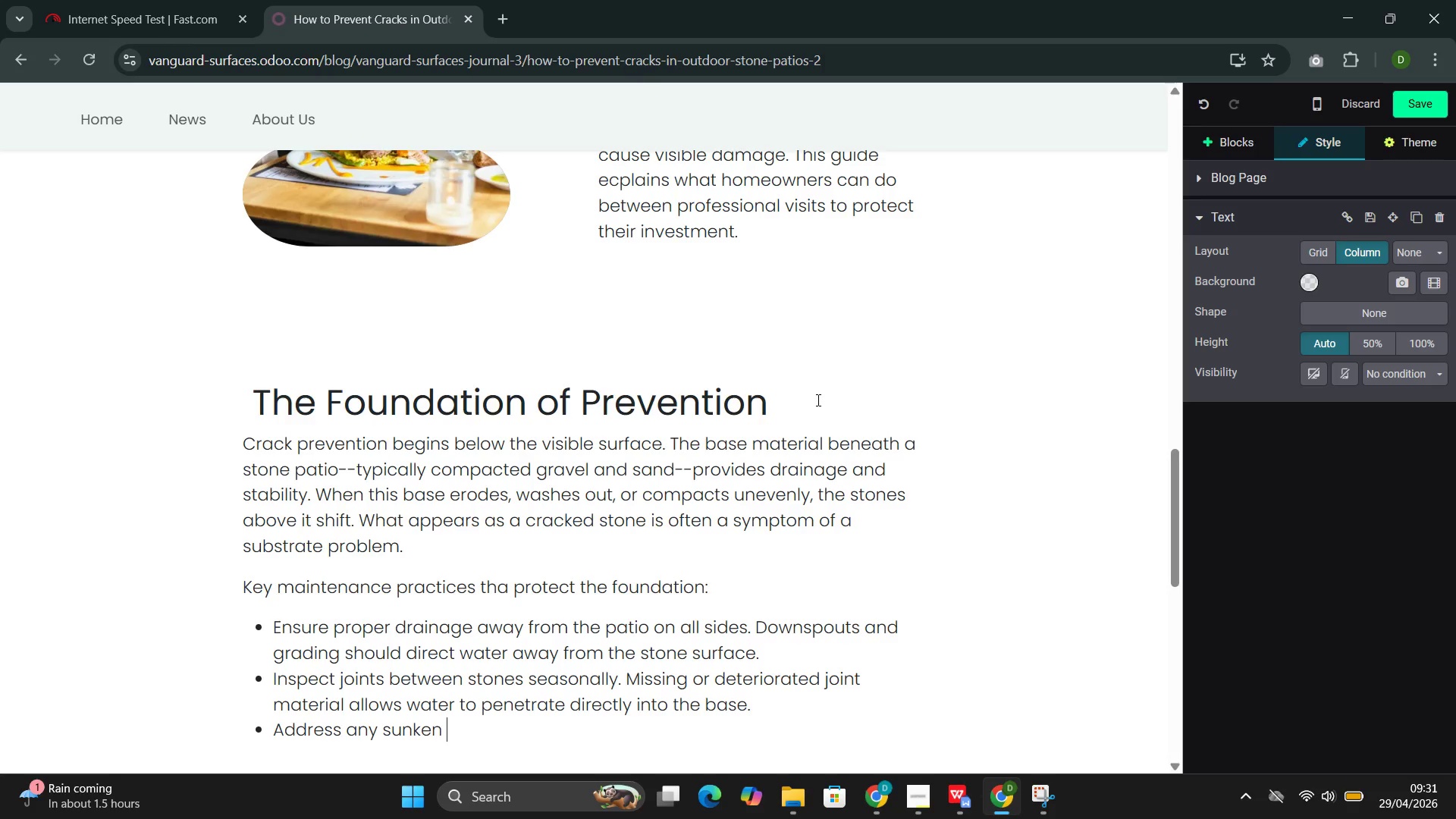 
wait(9.31)
 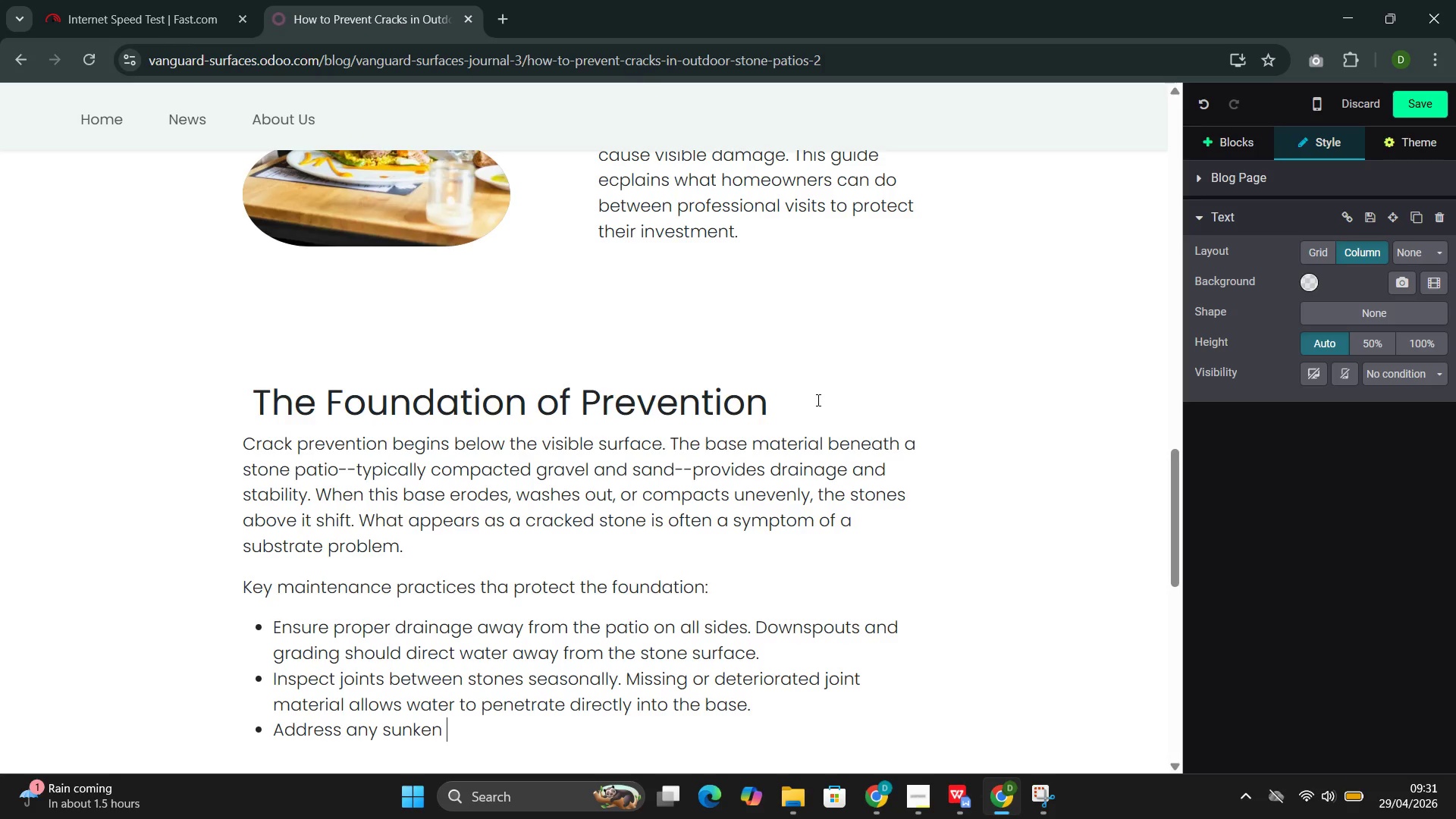 
type(or )
 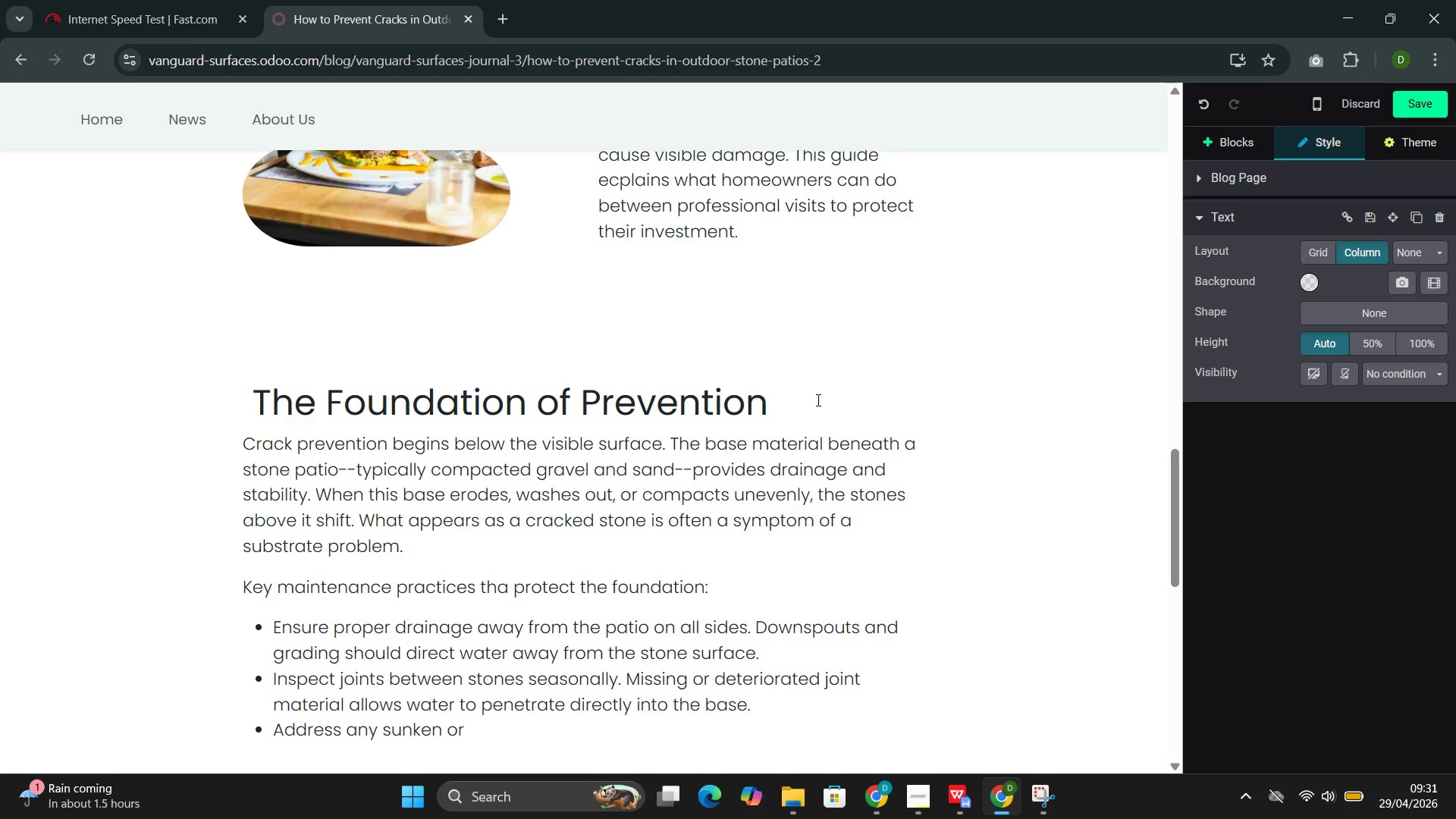 
type(raised sti)
key(Backspace)
type(ones promptly )
key(Backspace)
type(. A single )
 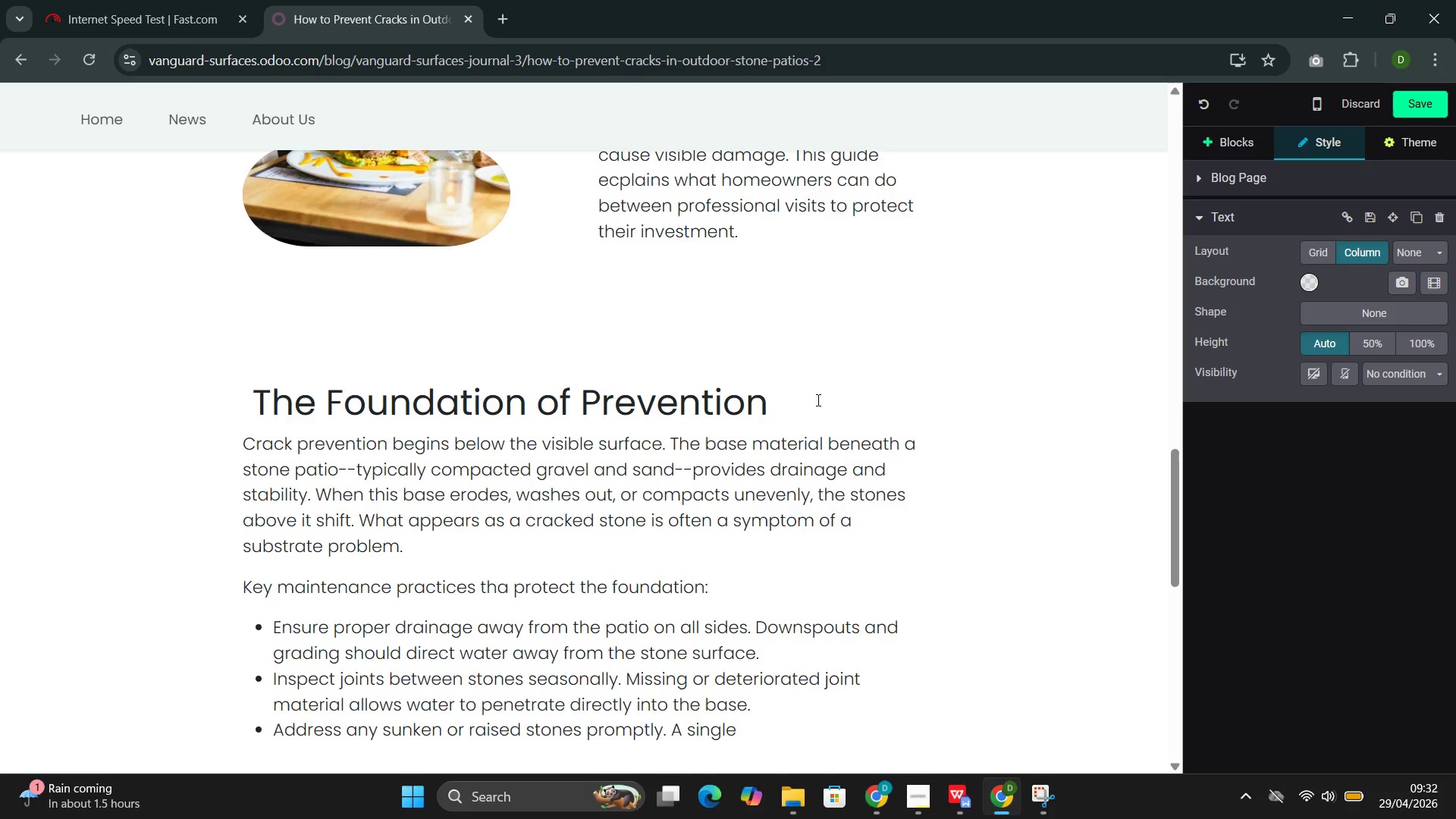 
type(uneven sy)
key(Backspace)
type(tone )
 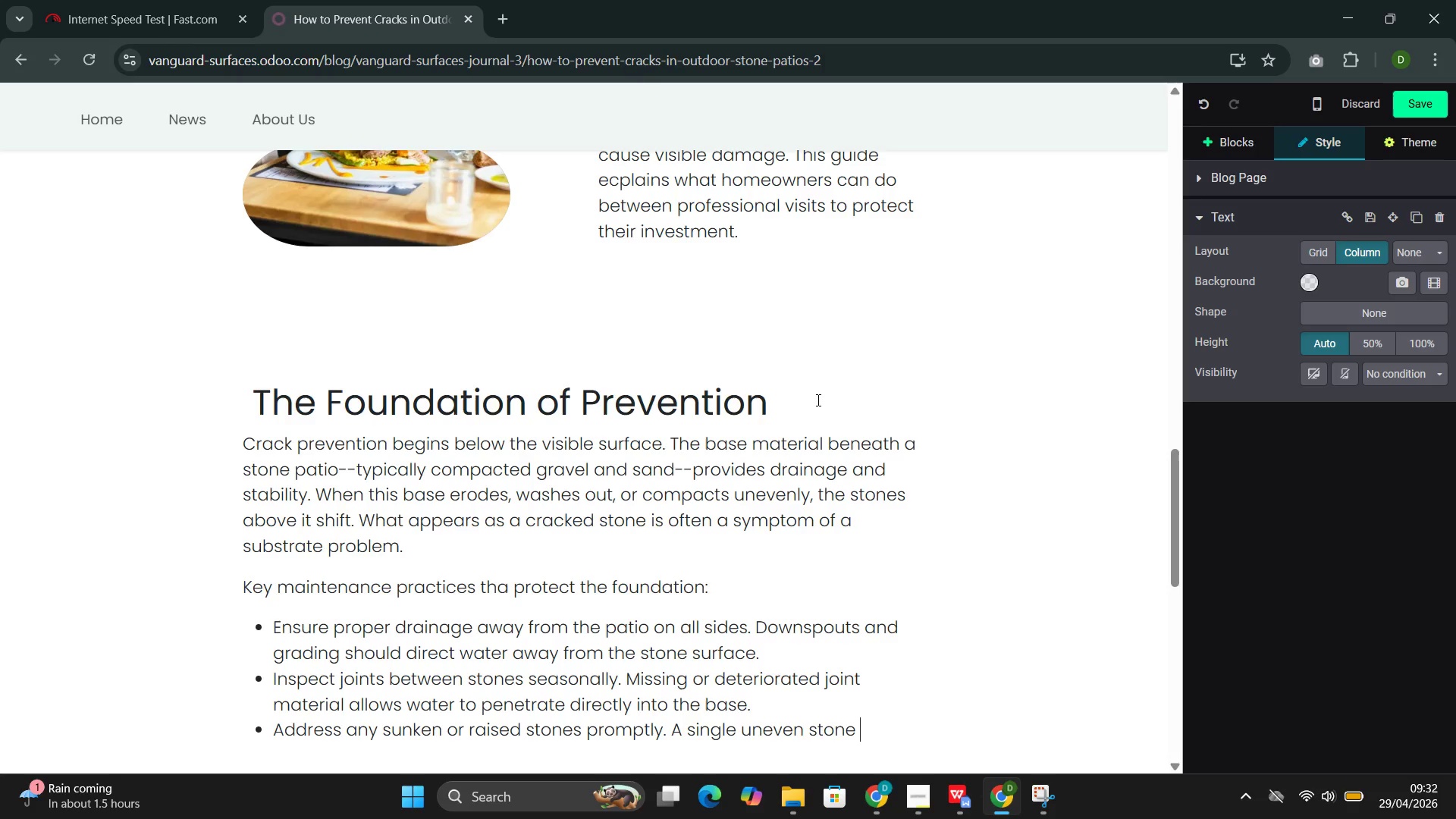 
type(indicates )
 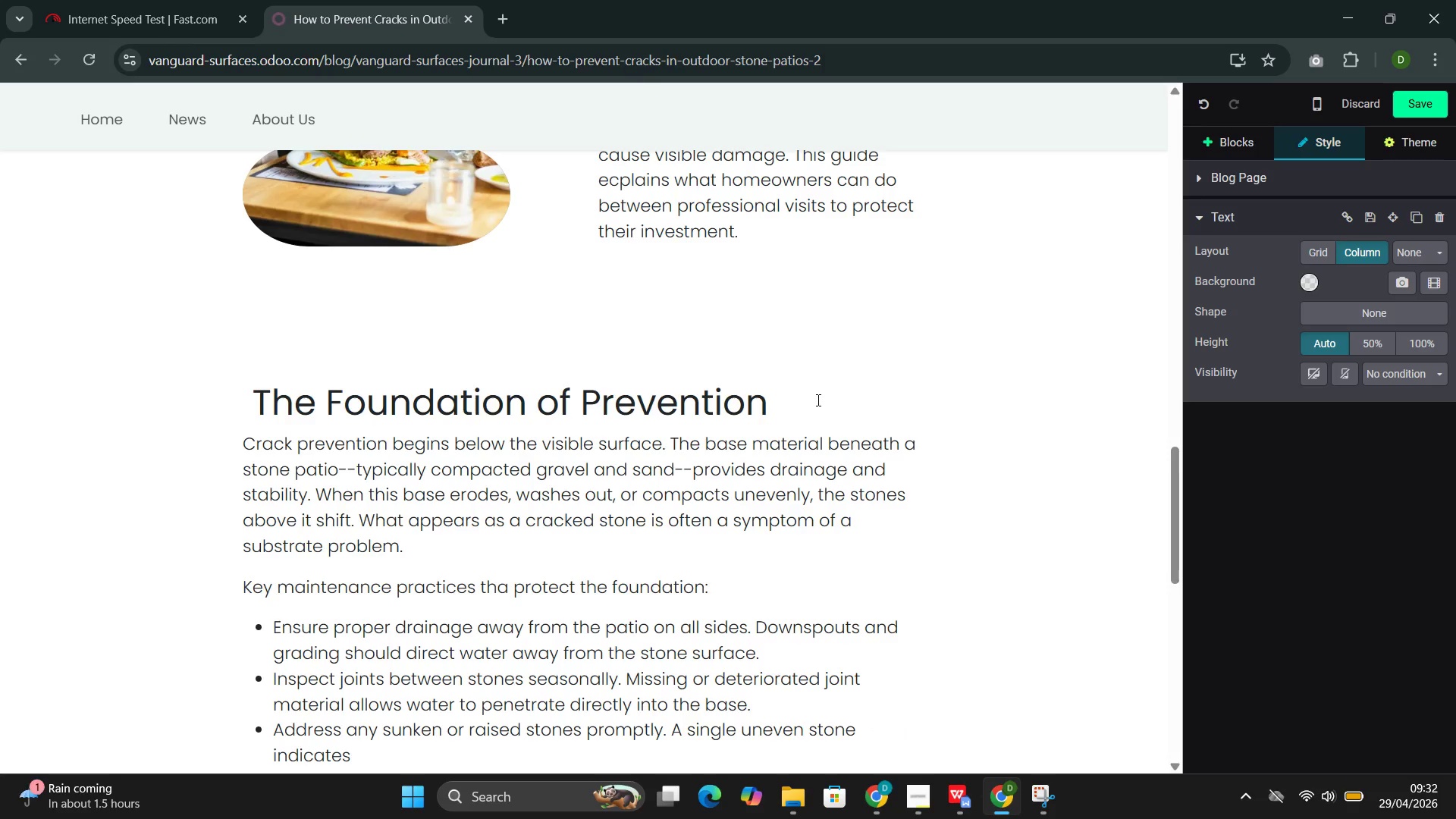 
type(that the v)
key(Backspace)
type(base beneath it is compromised)
 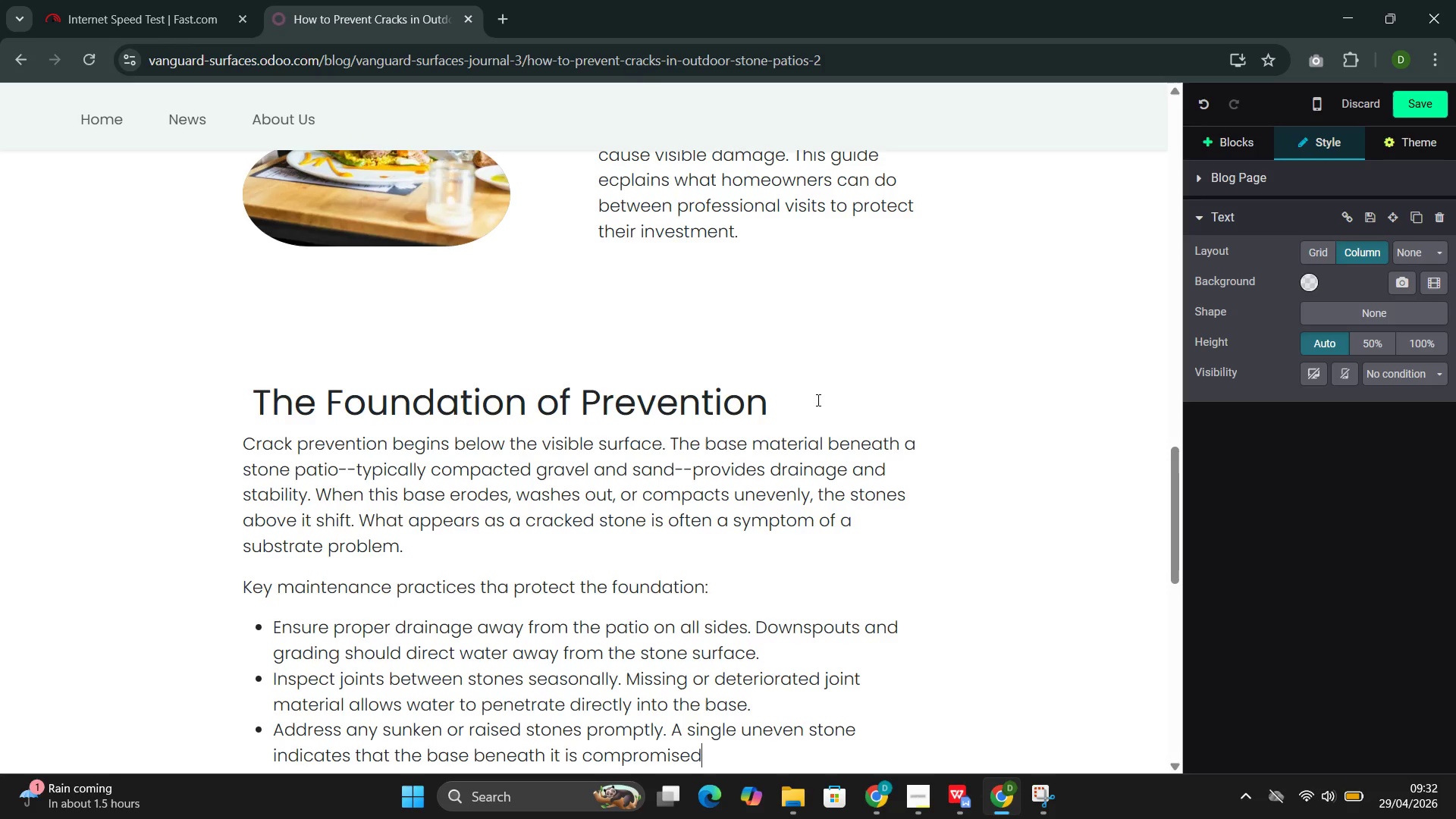 
key(Enter)
 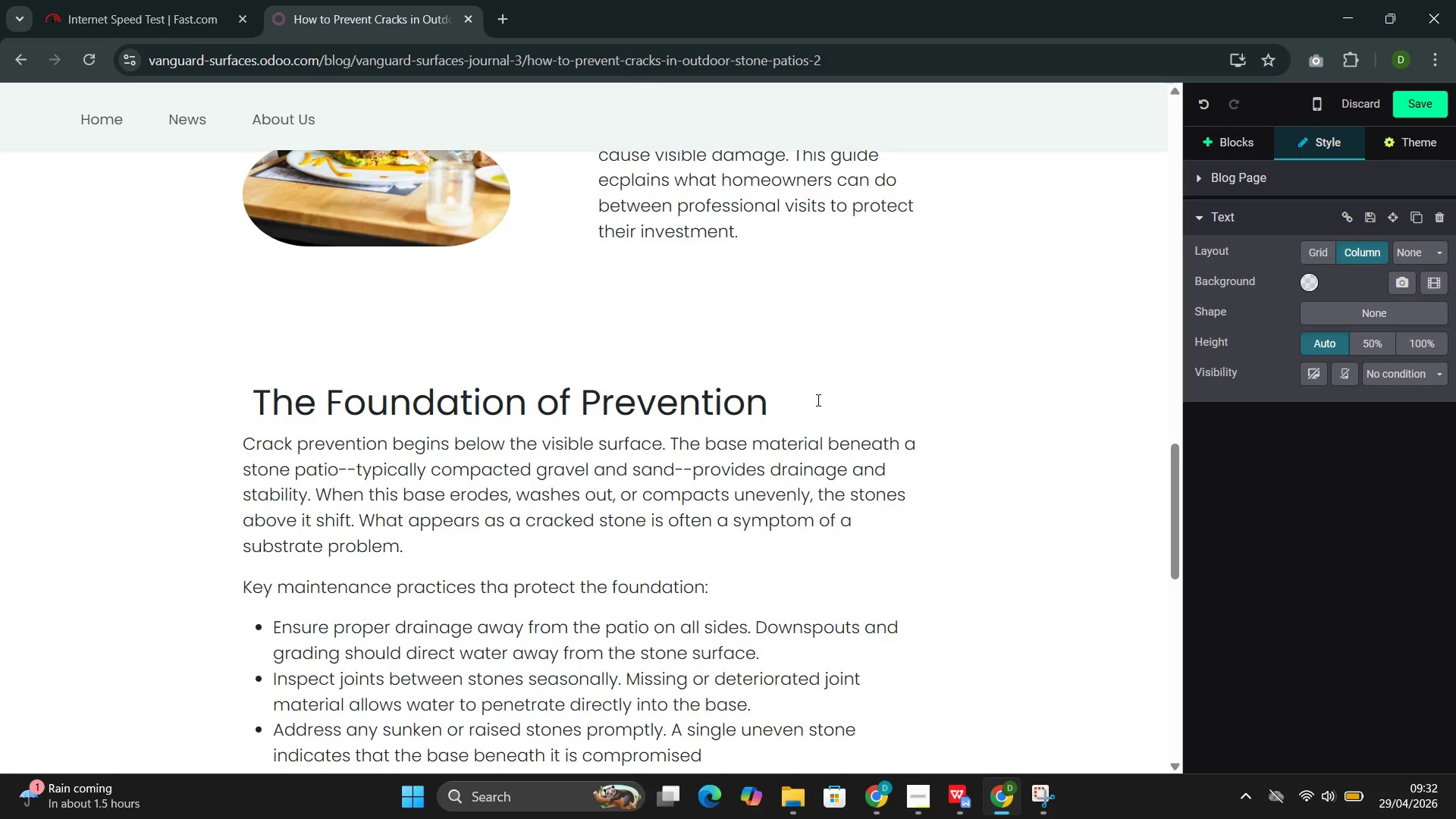 
key(Backspace)
 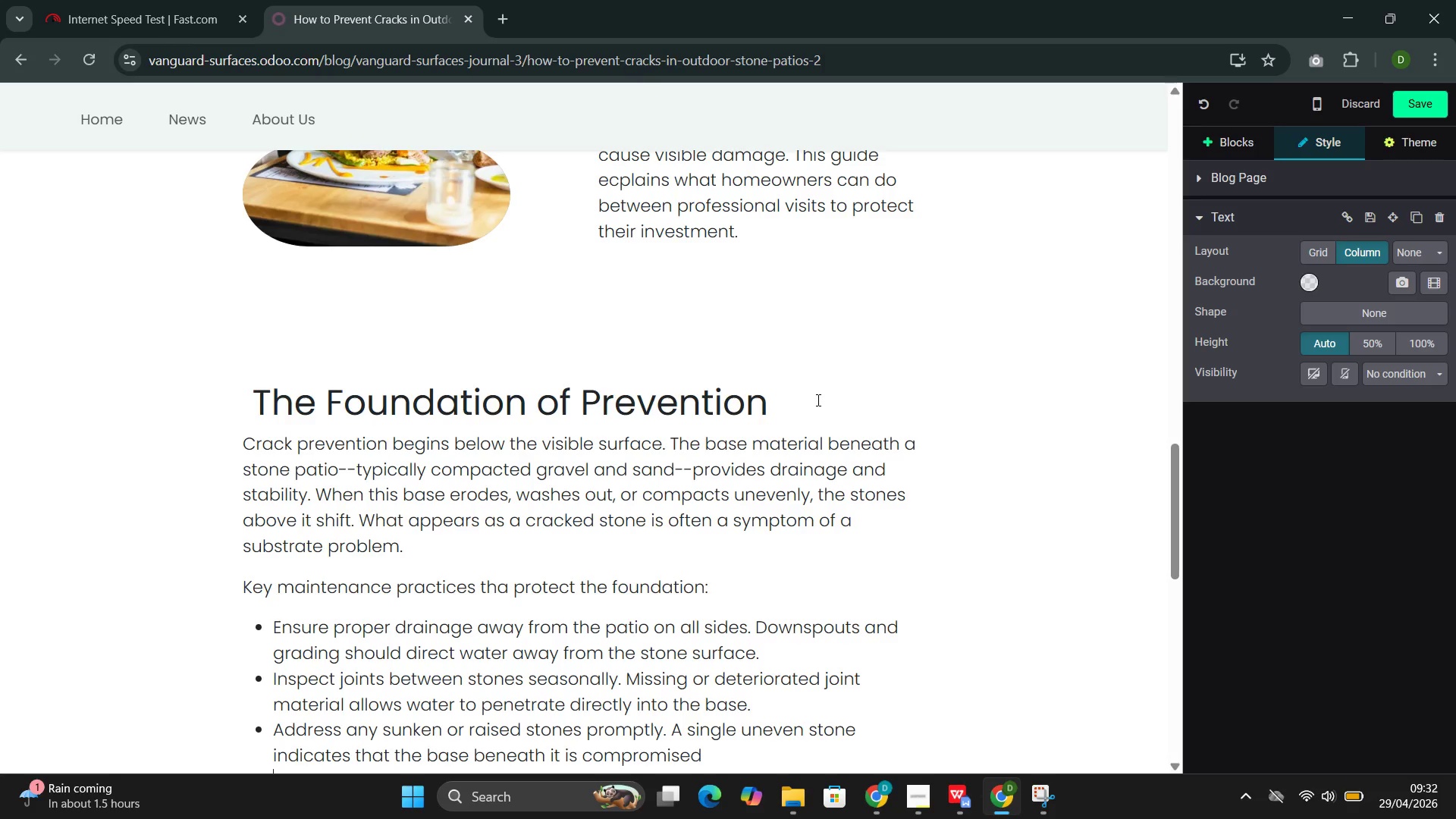 
key(Backspace)
 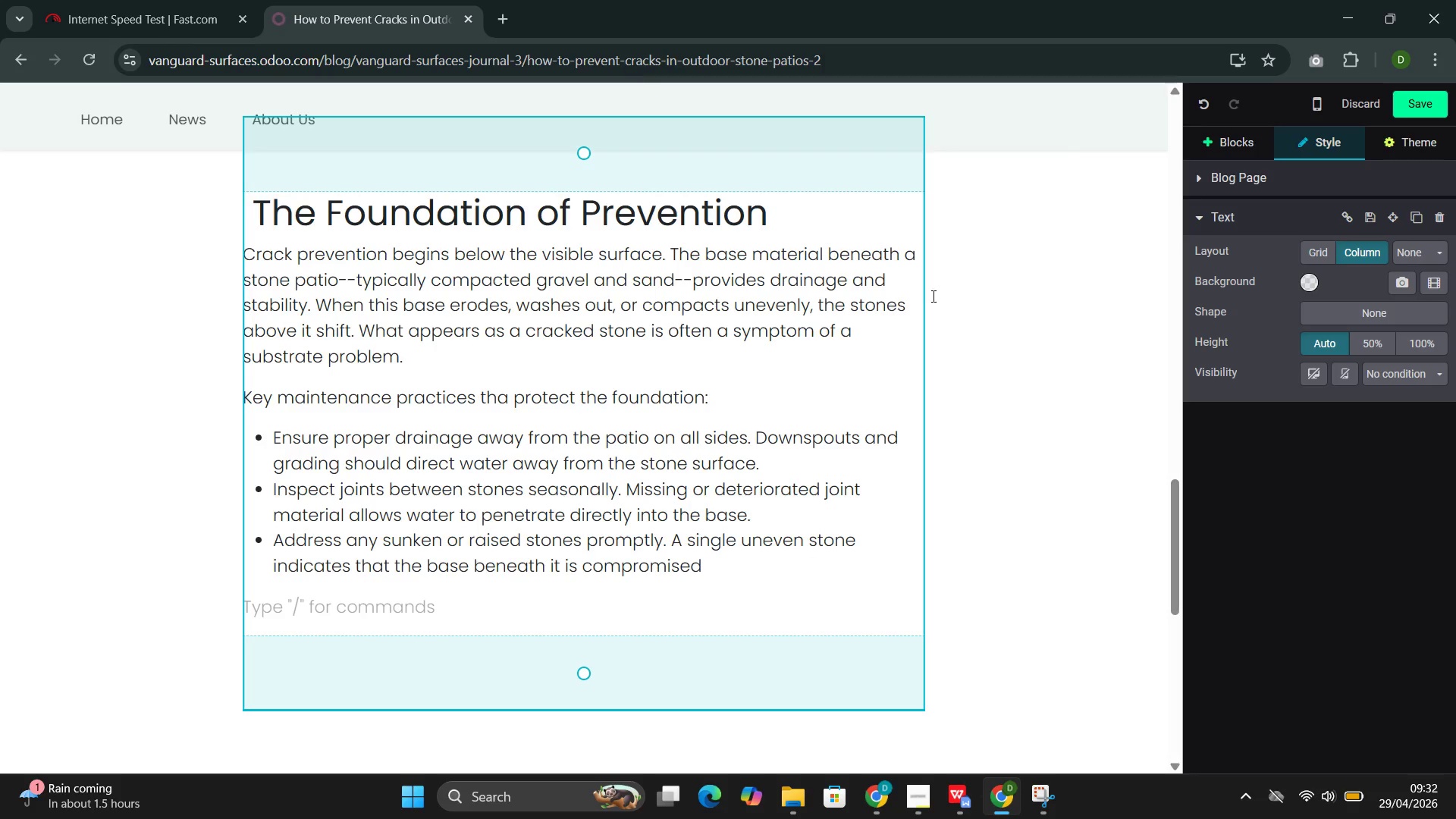 
wait(6.94)
 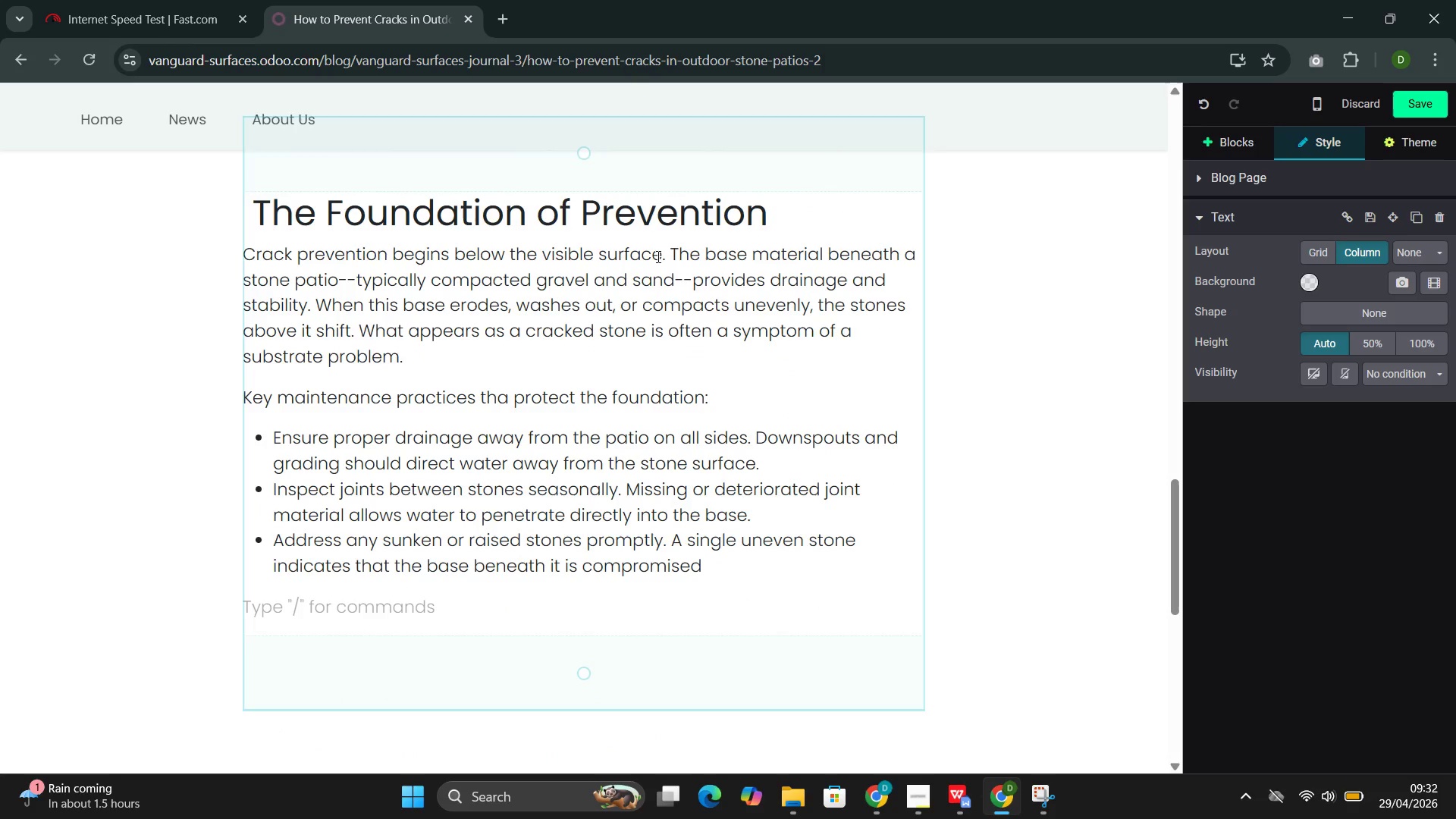 
left_click([1037, 273])
 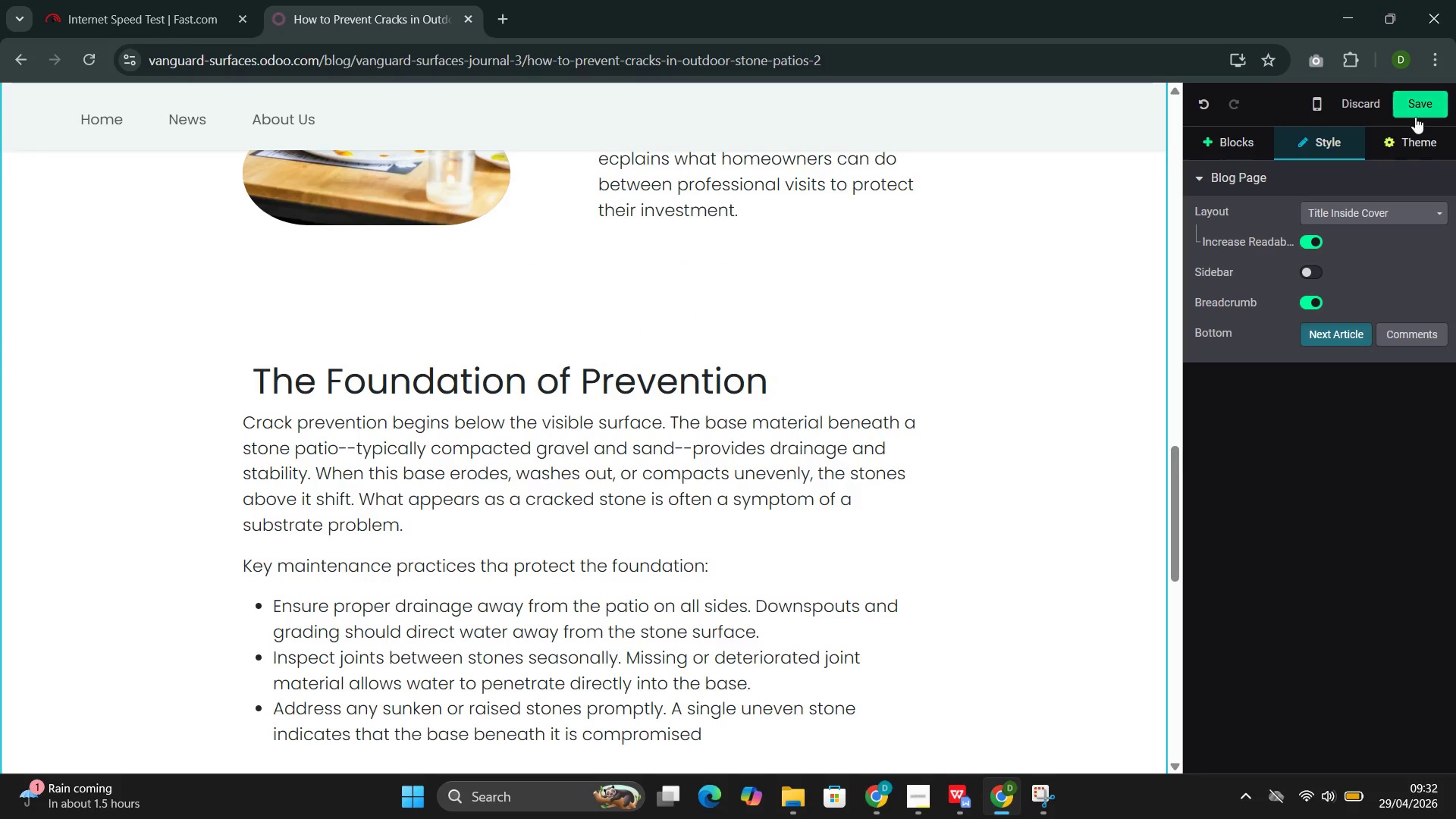 
left_click([1420, 103])
 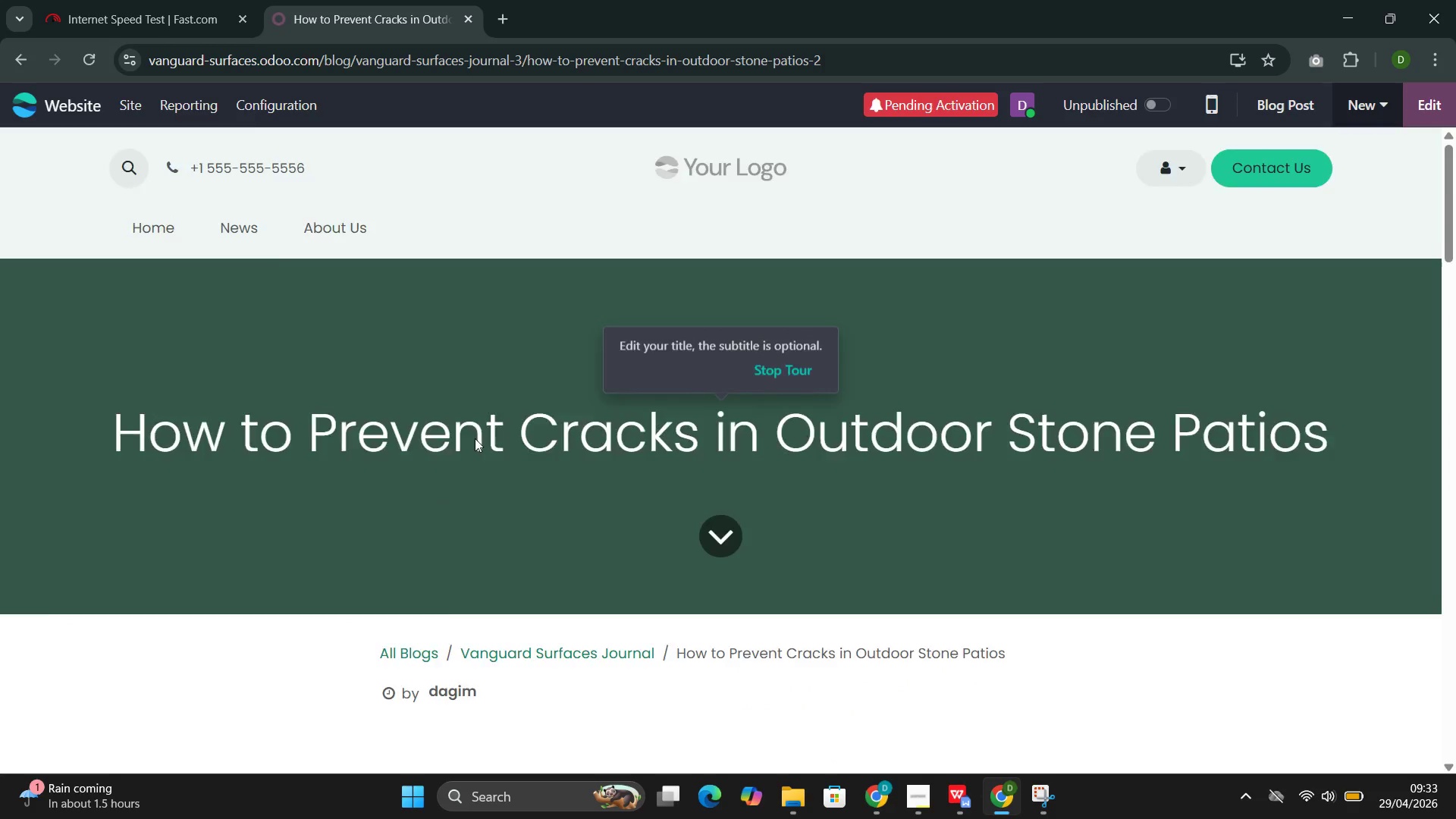 
wait(14.39)
 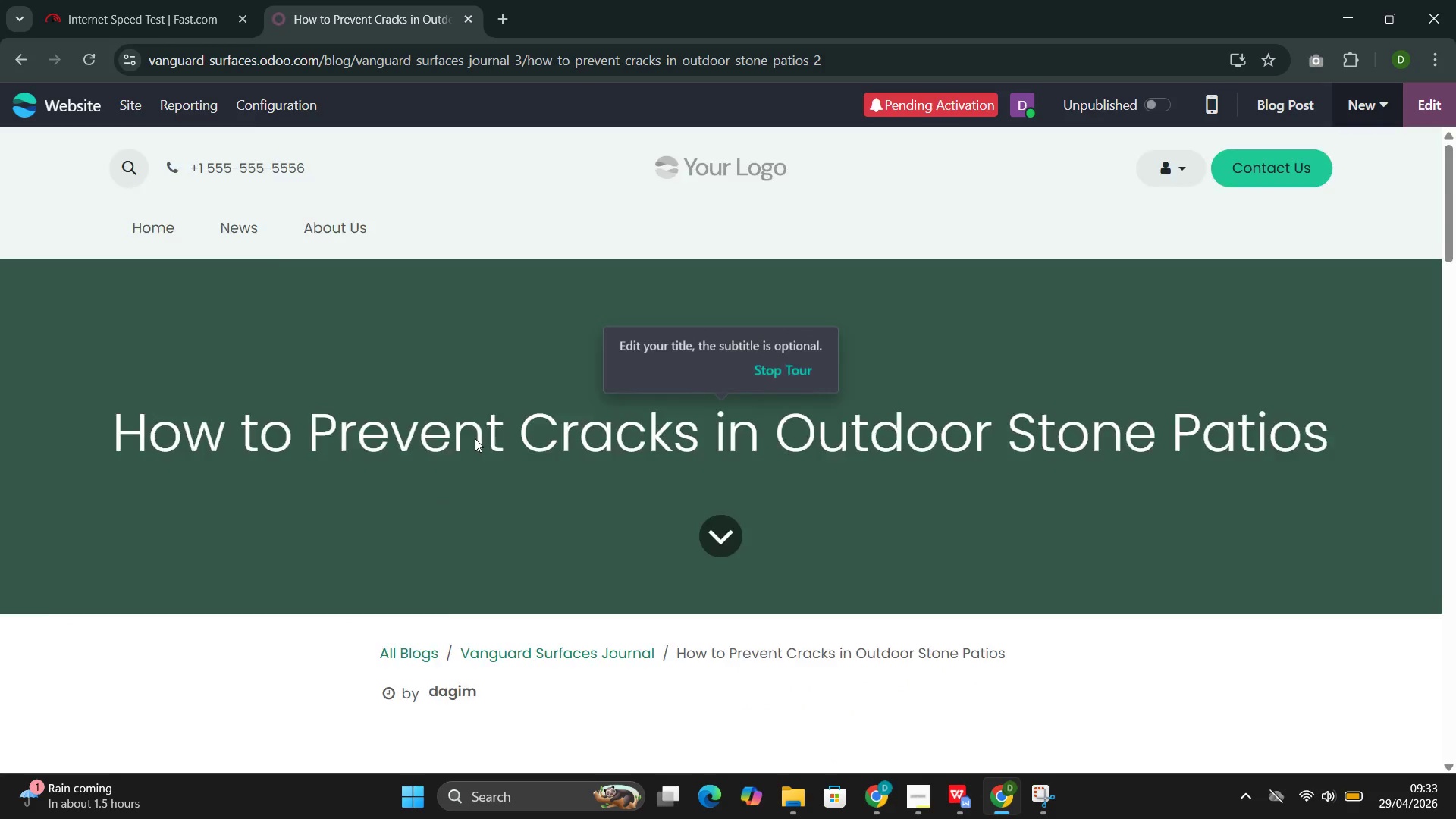 
left_click([1421, 105])
 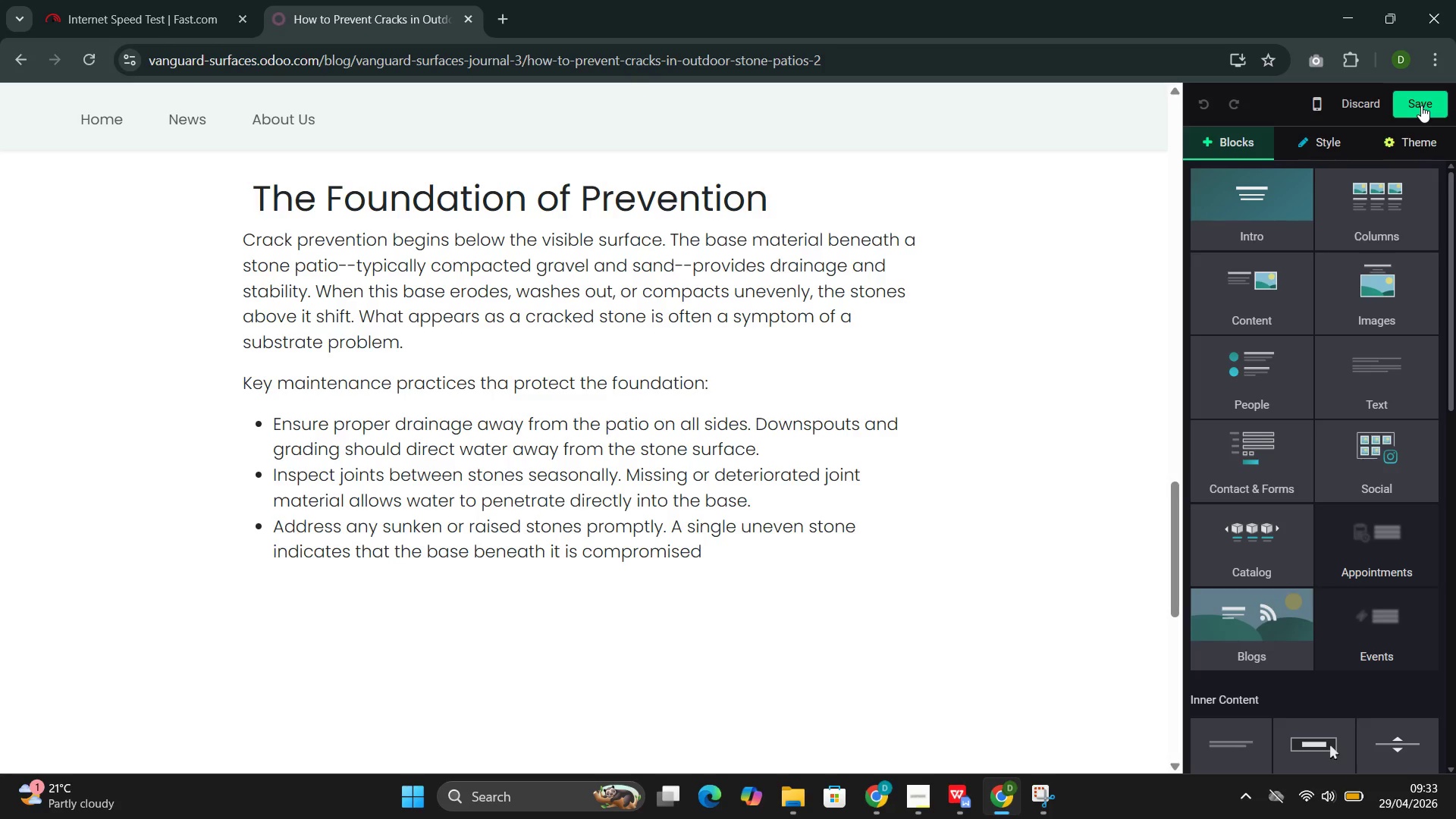 
wait(53.44)
 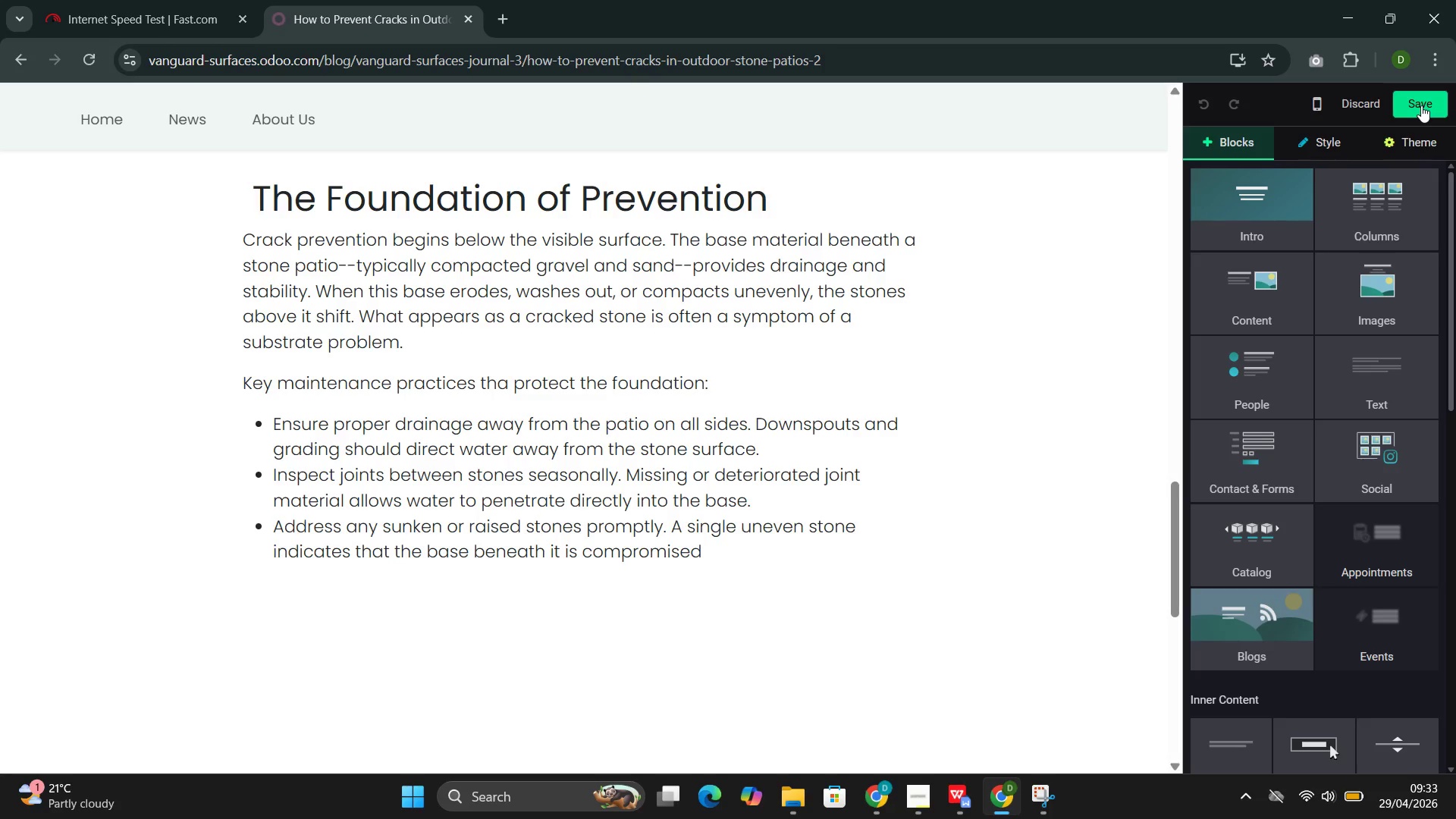 
left_click_drag(start_coordinate=[1421, 105], to_coordinate=[1368, 450])
 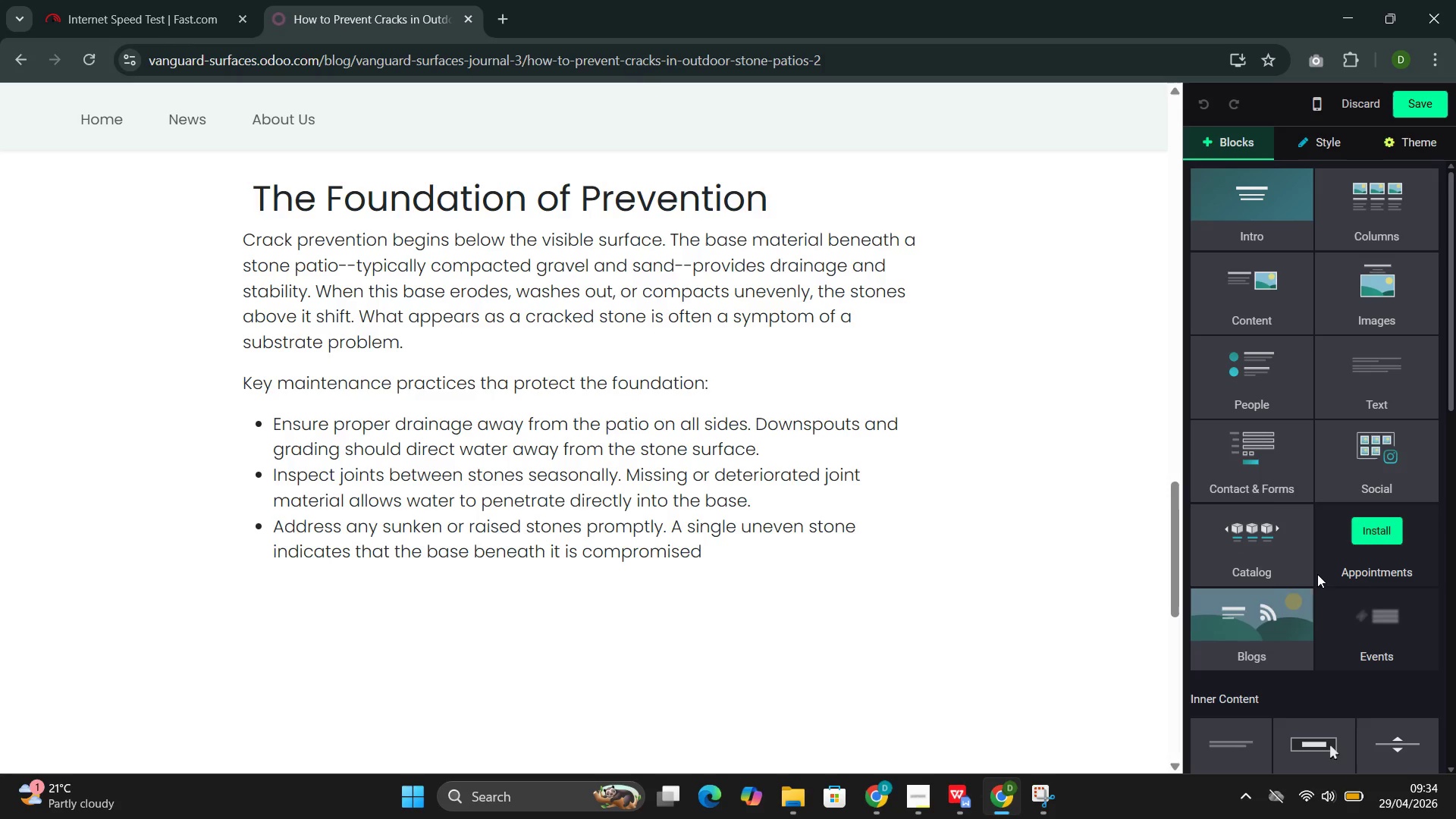 
mouse_move([1254, 387])
 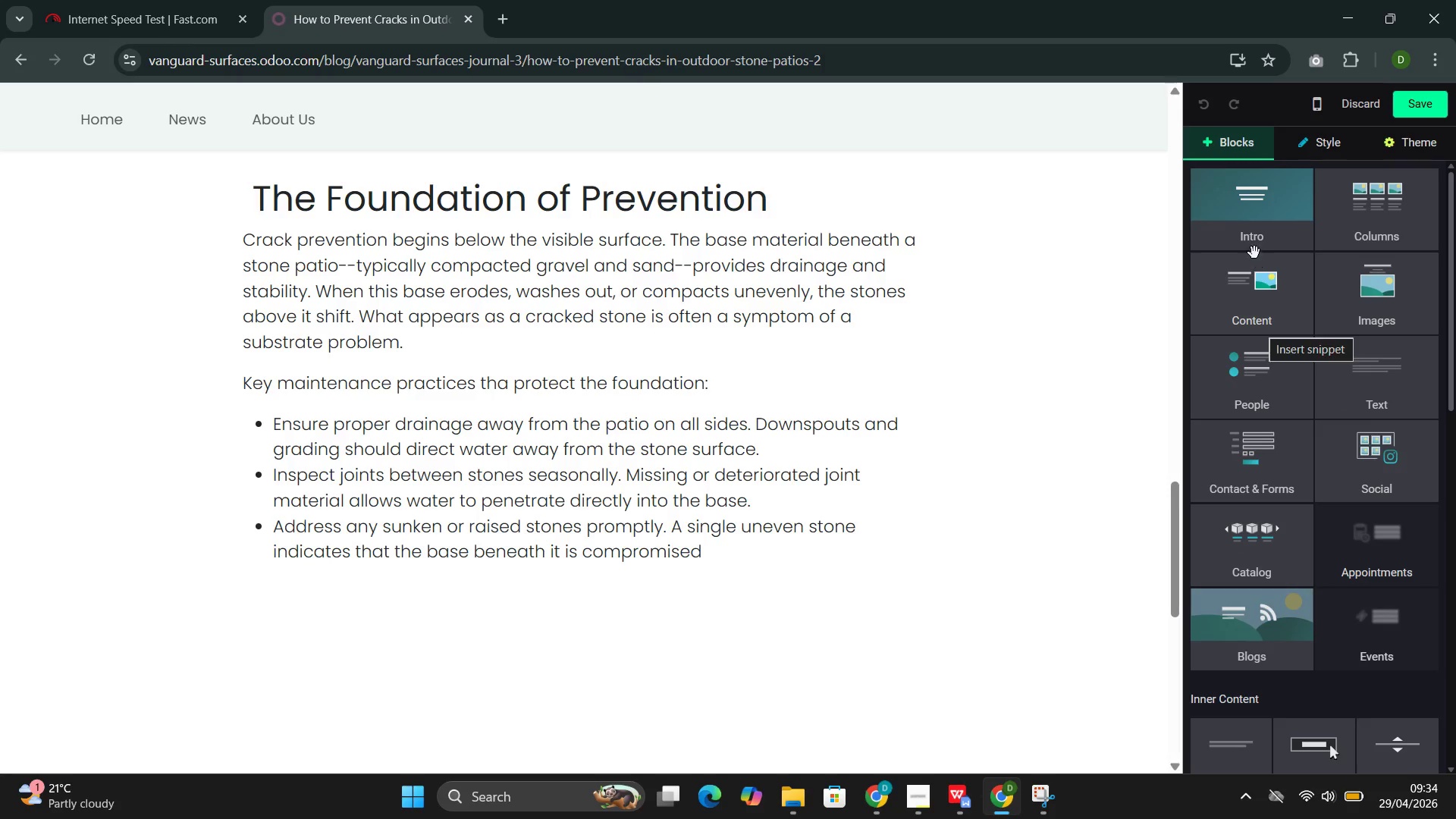 
left_click([1246, 212])
 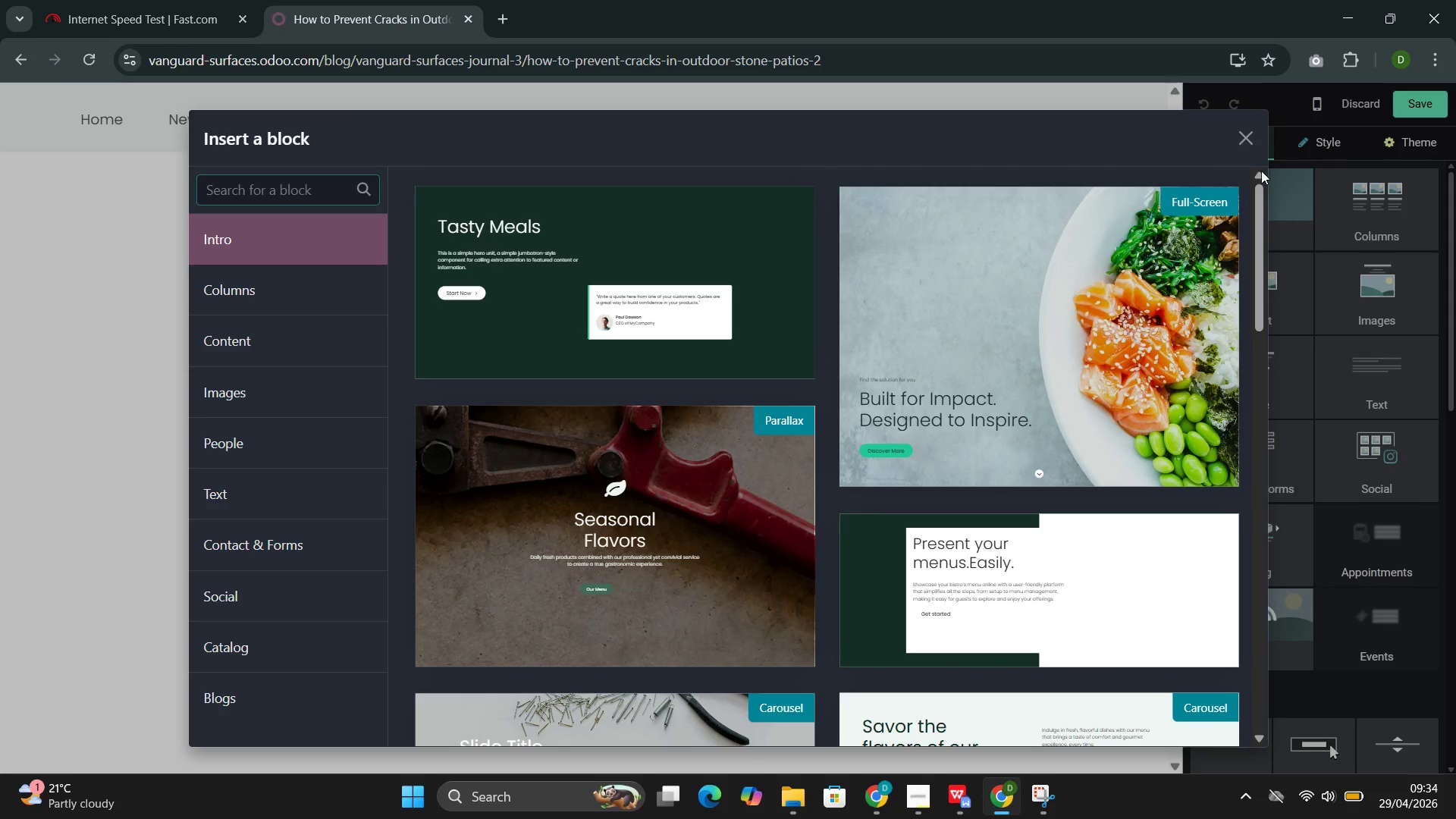 
left_click([1227, 146])
 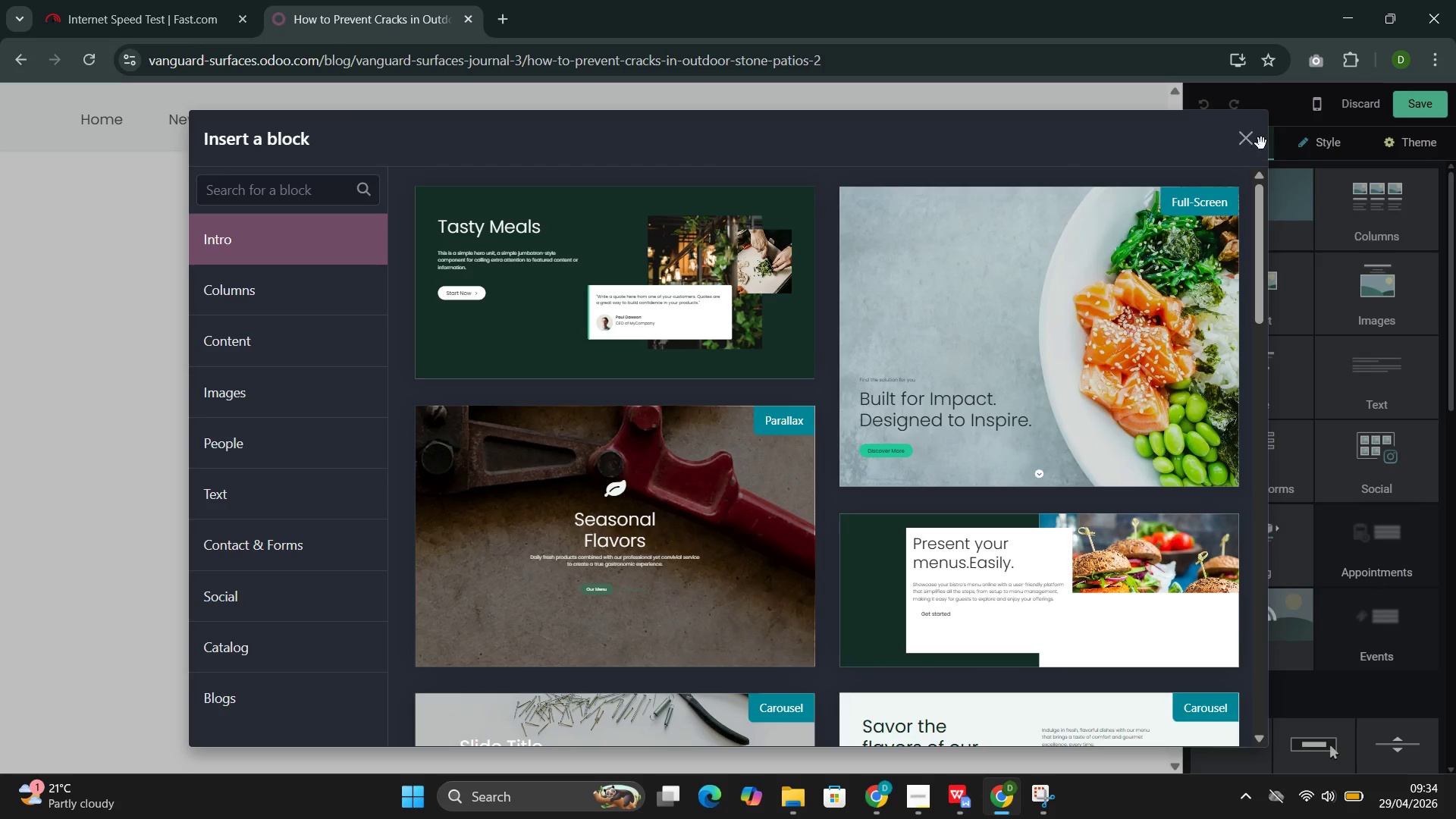 
left_click([1261, 143])
 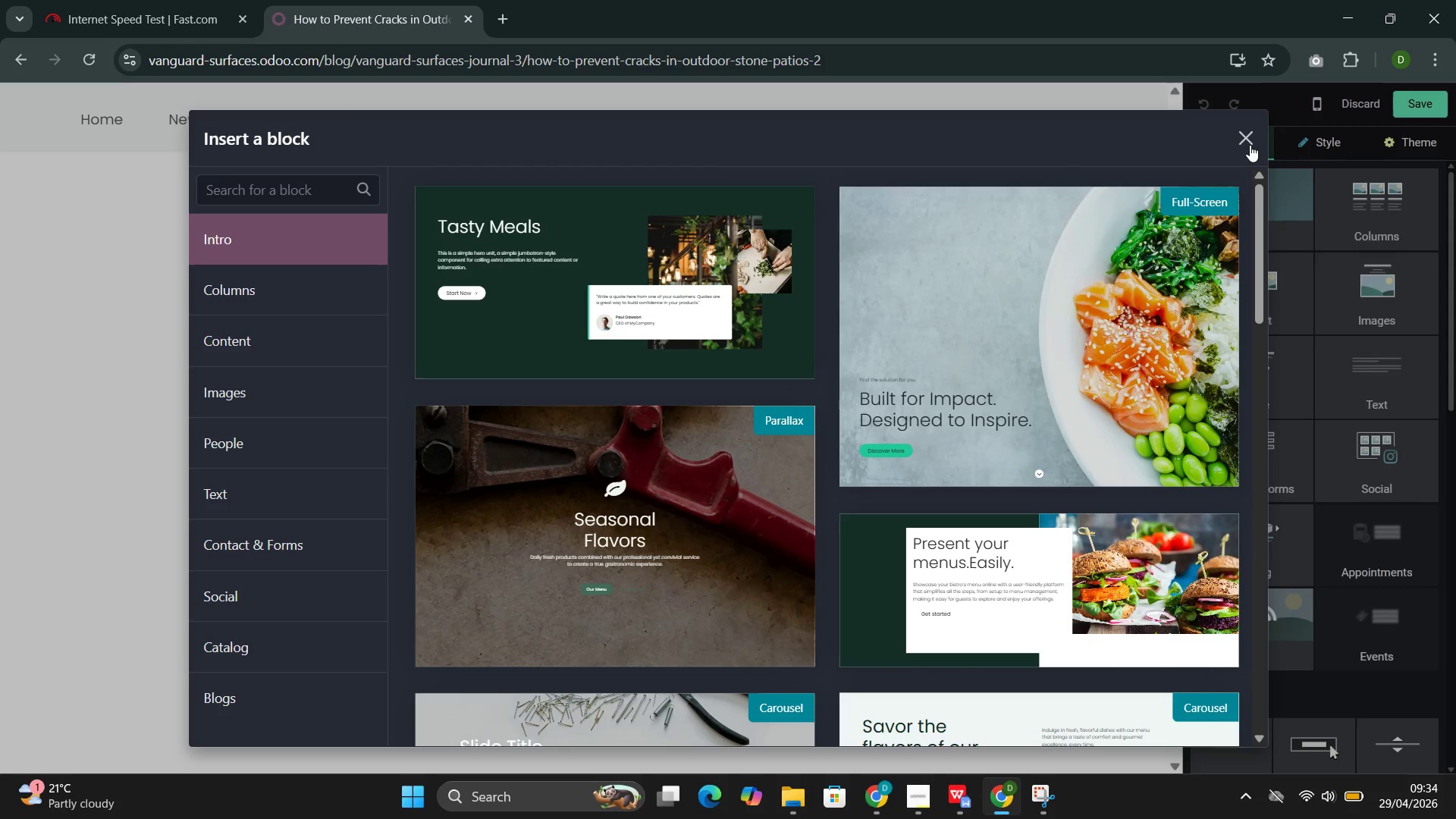 
left_click([1247, 145])
 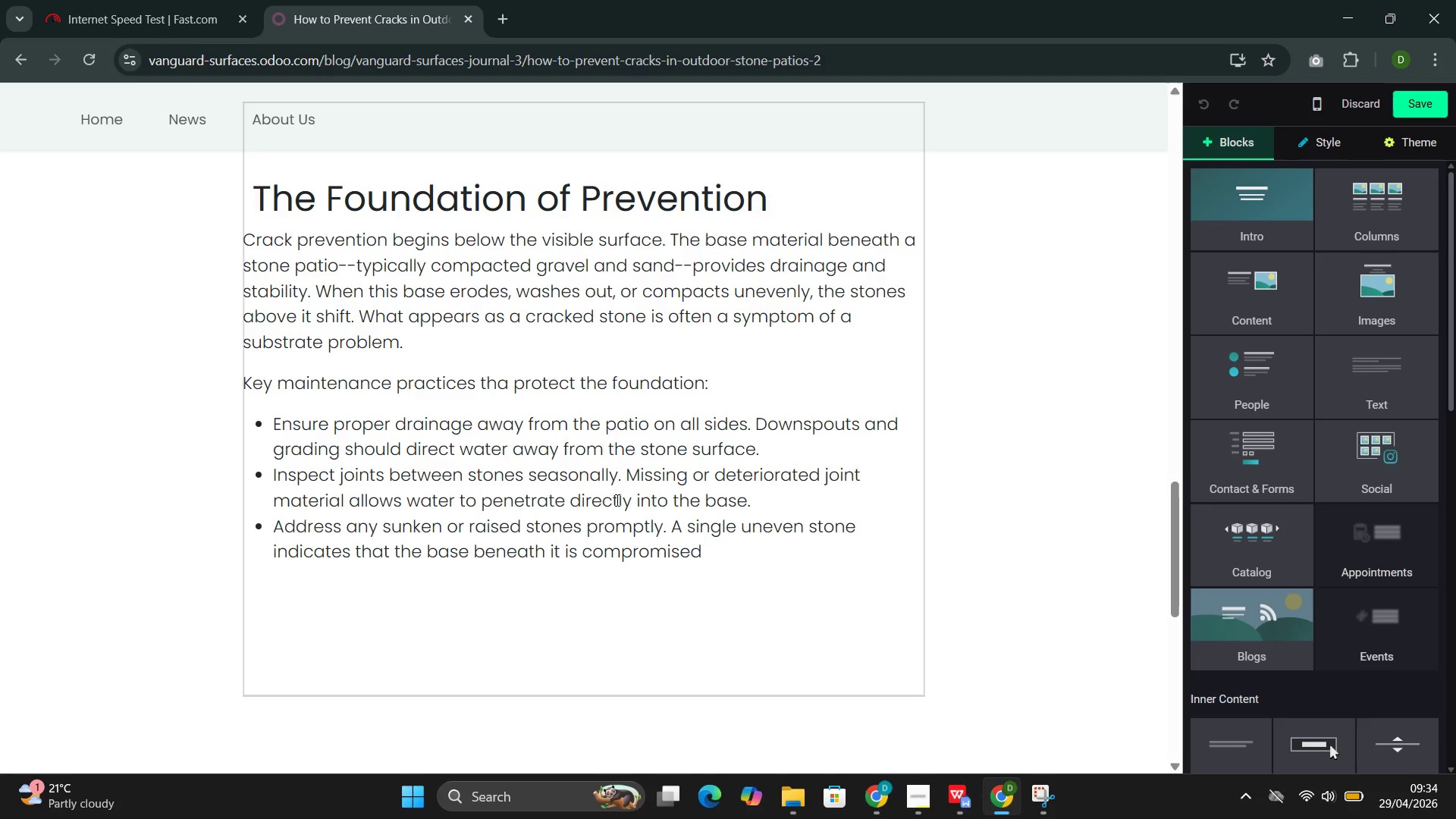 
left_click([616, 499])
 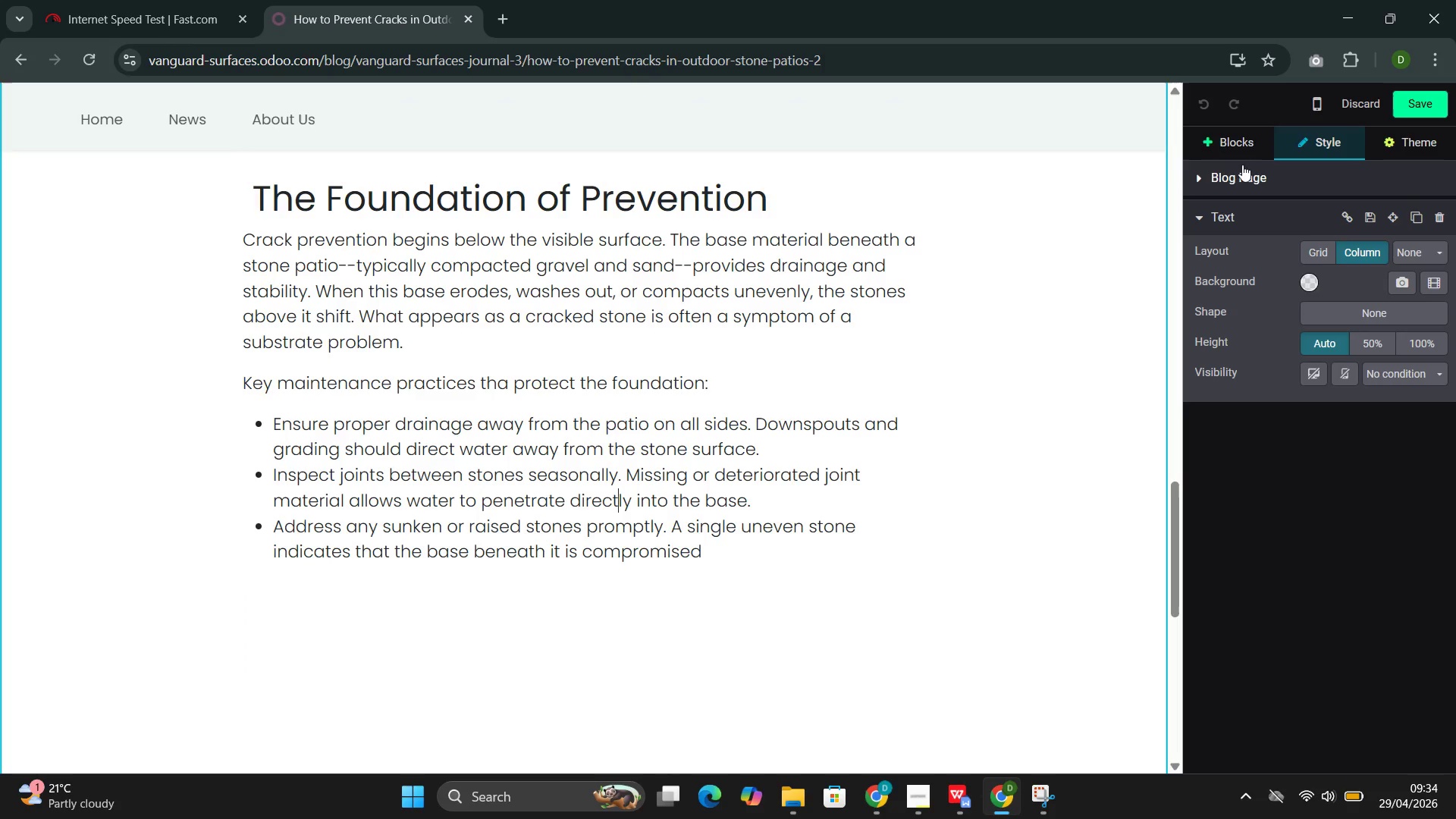 
left_click([1236, 142])
 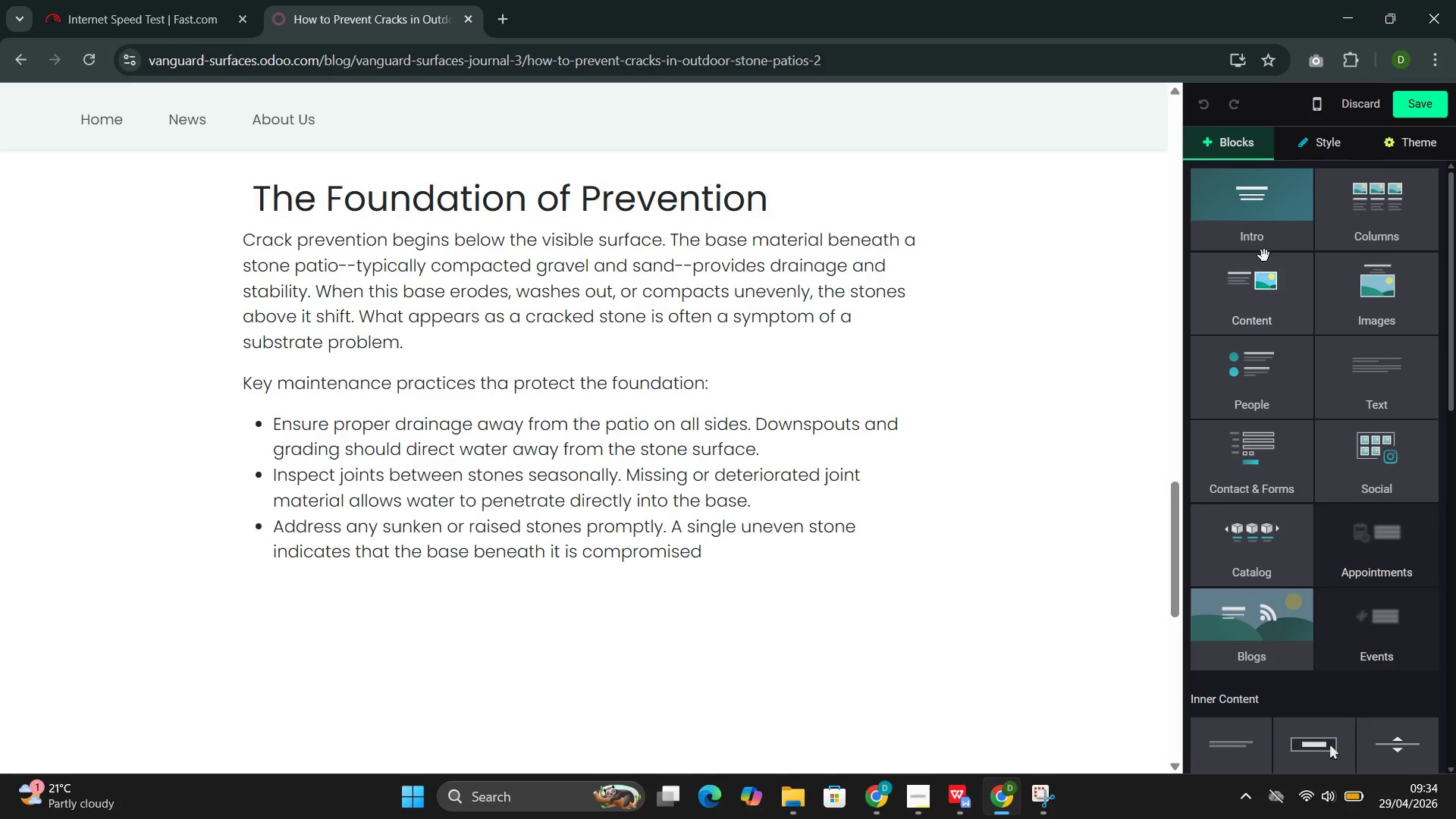 
left_click([1256, 228])
 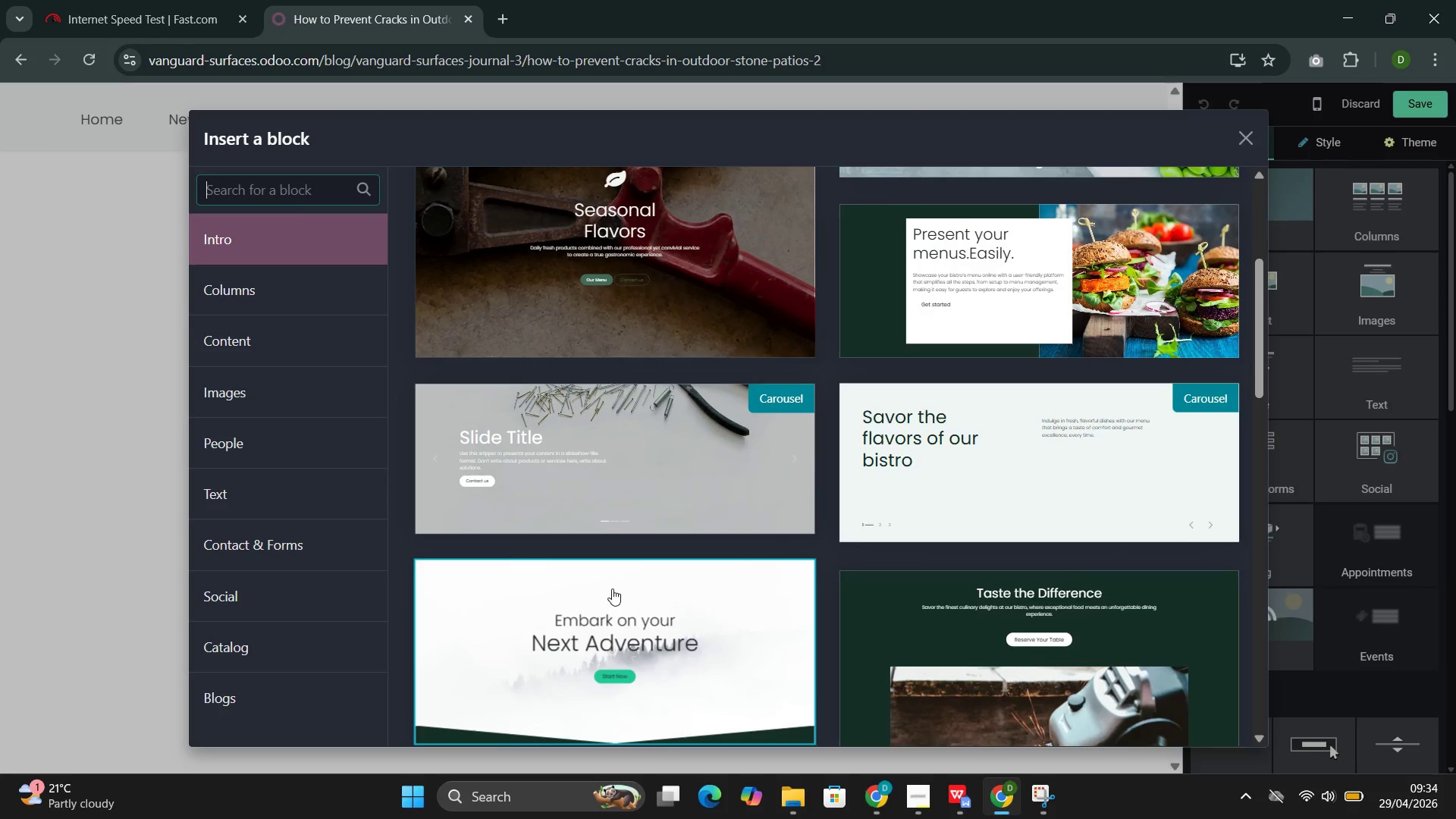 
left_click([607, 413])
 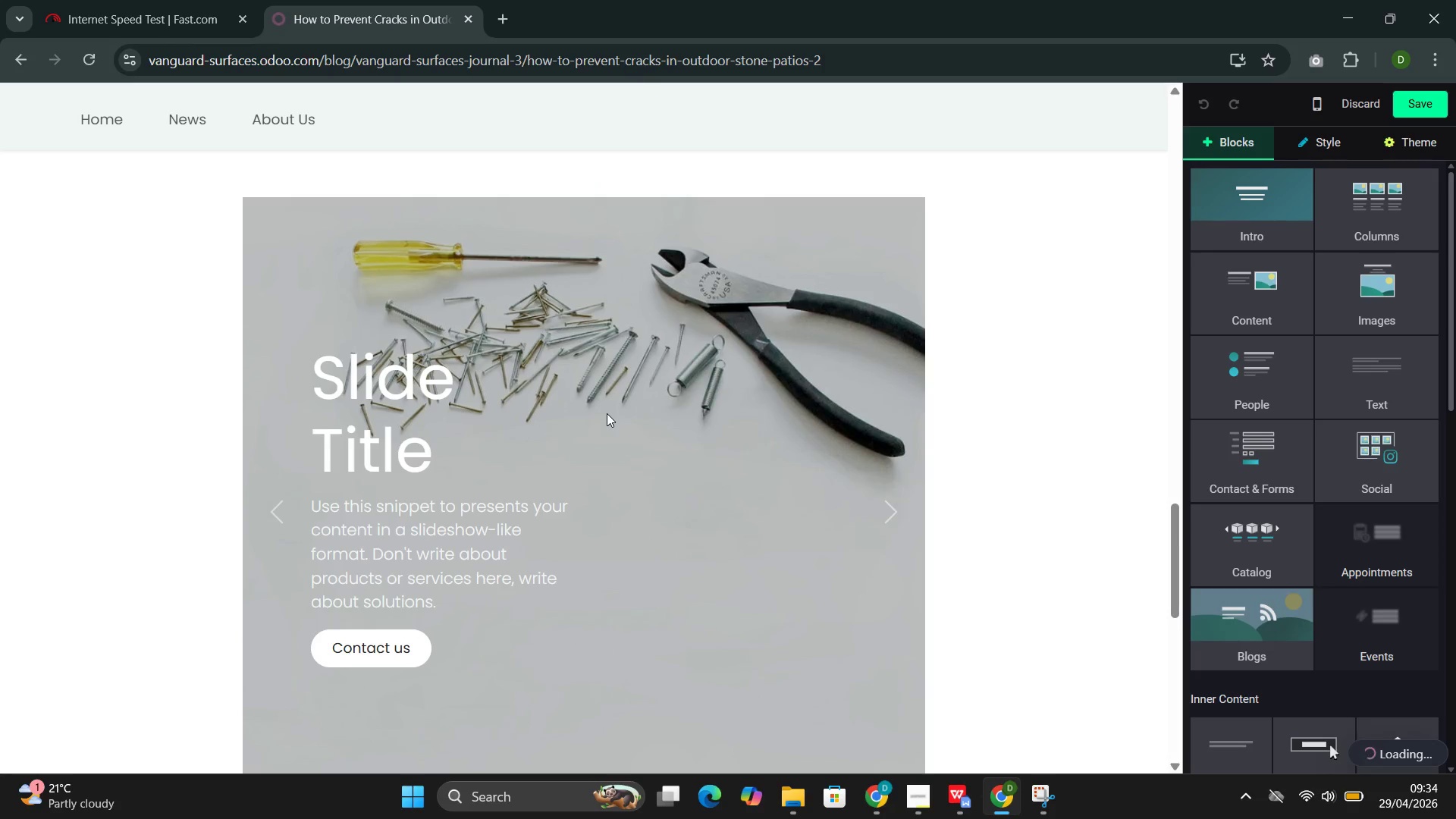 
wait(5.61)
 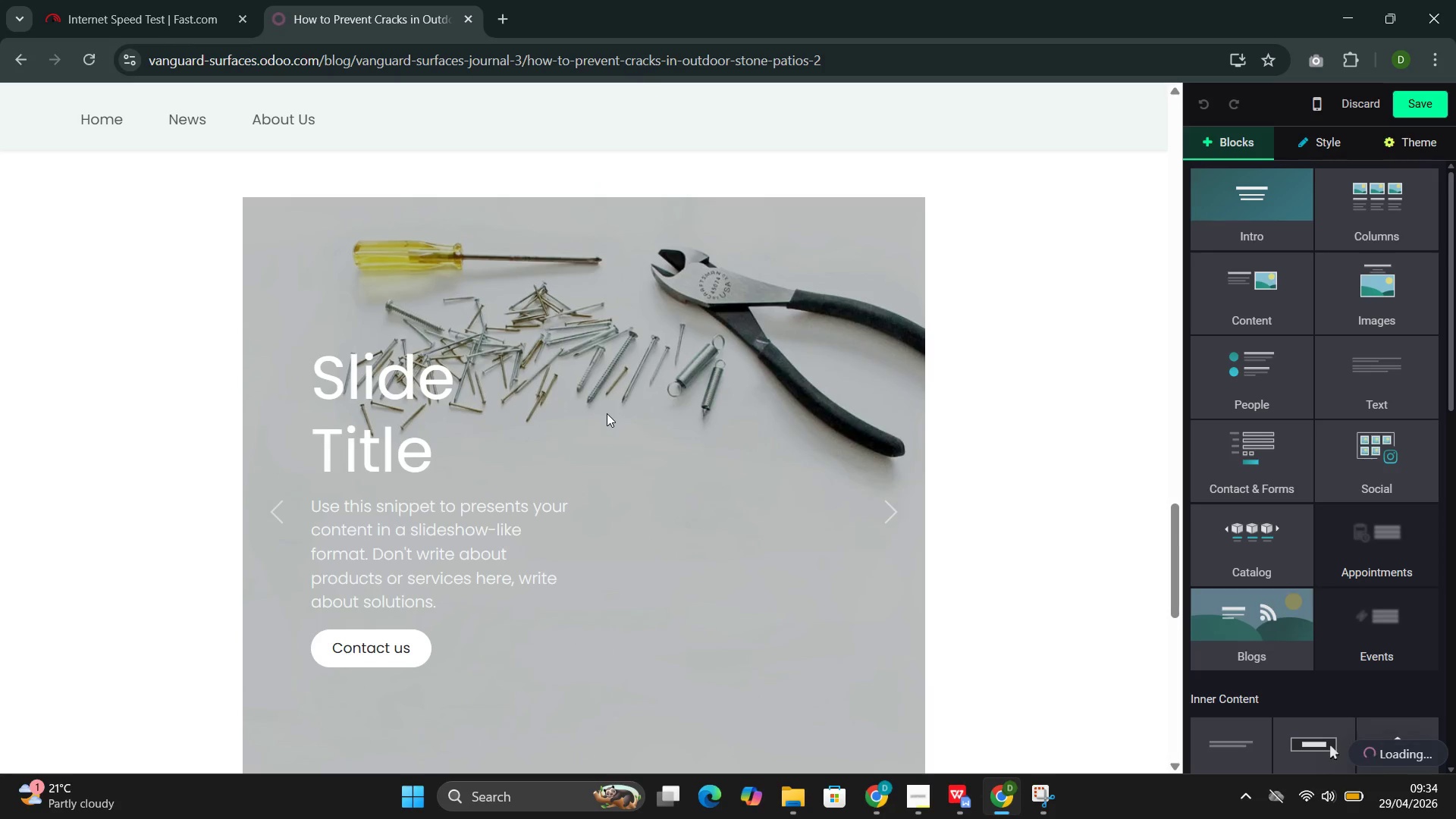 
left_click([496, 505])
 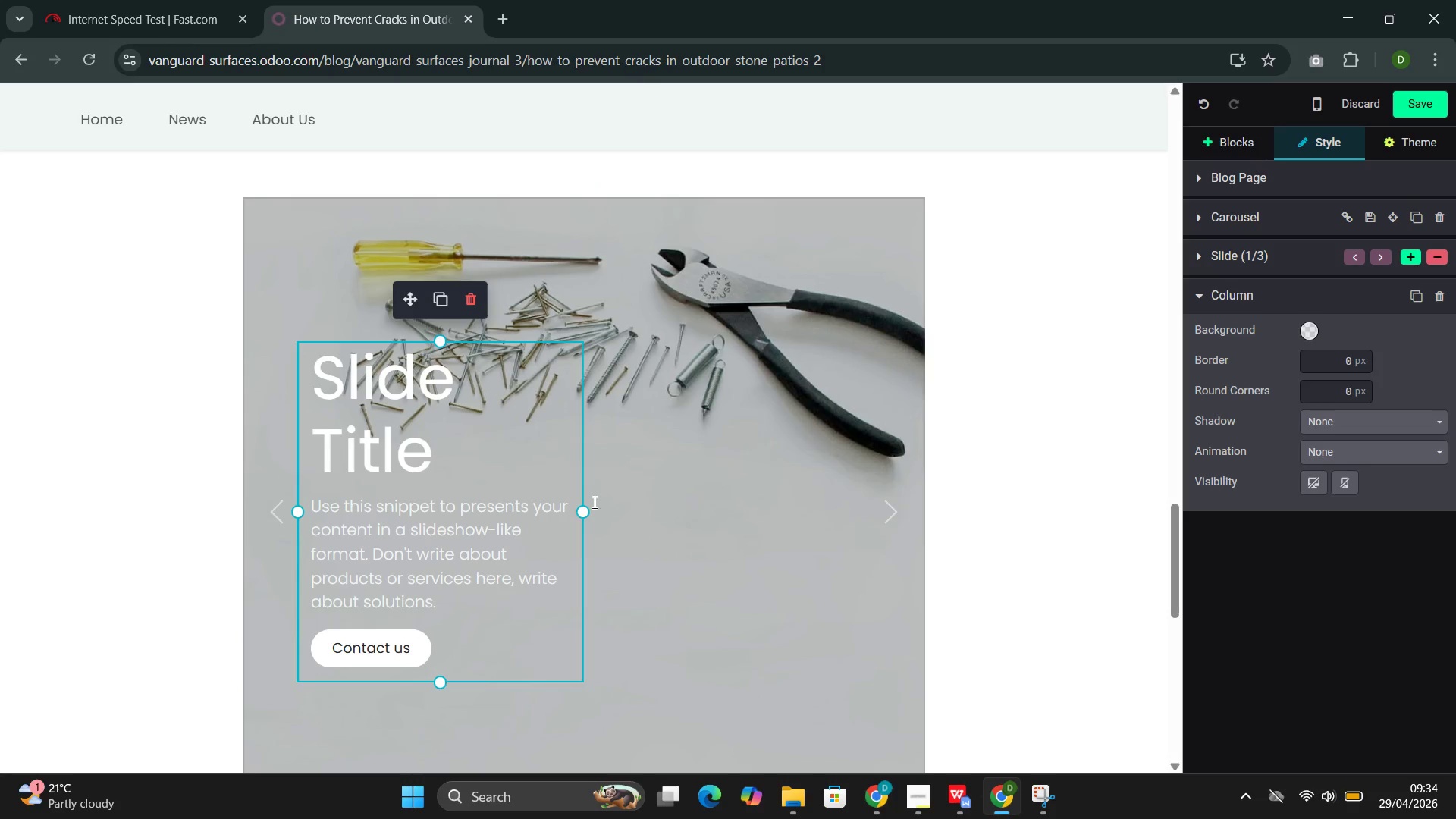 
left_click_drag(start_coordinate=[588, 512], to_coordinate=[941, 533])
 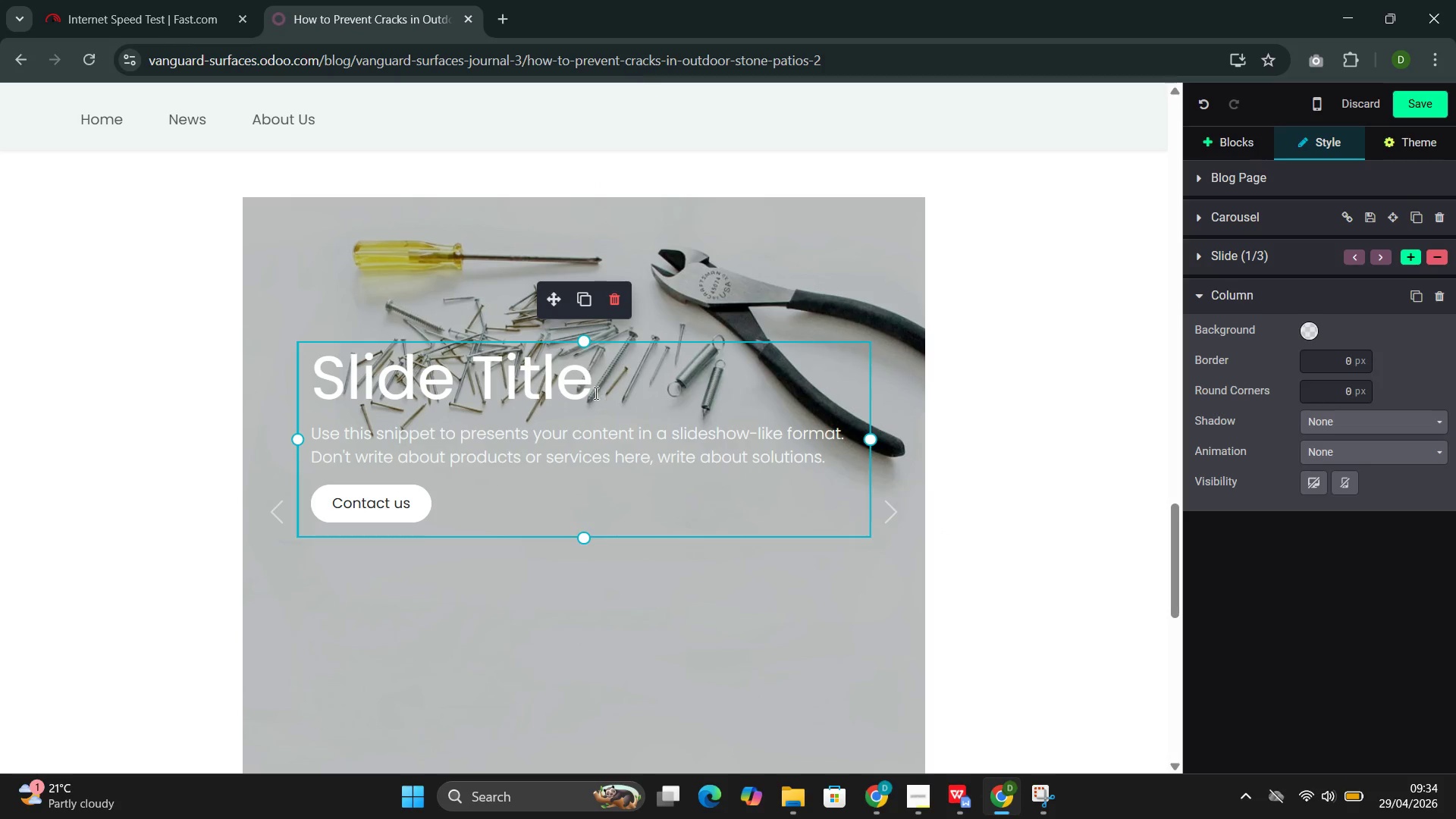 
left_click([592, 388])
 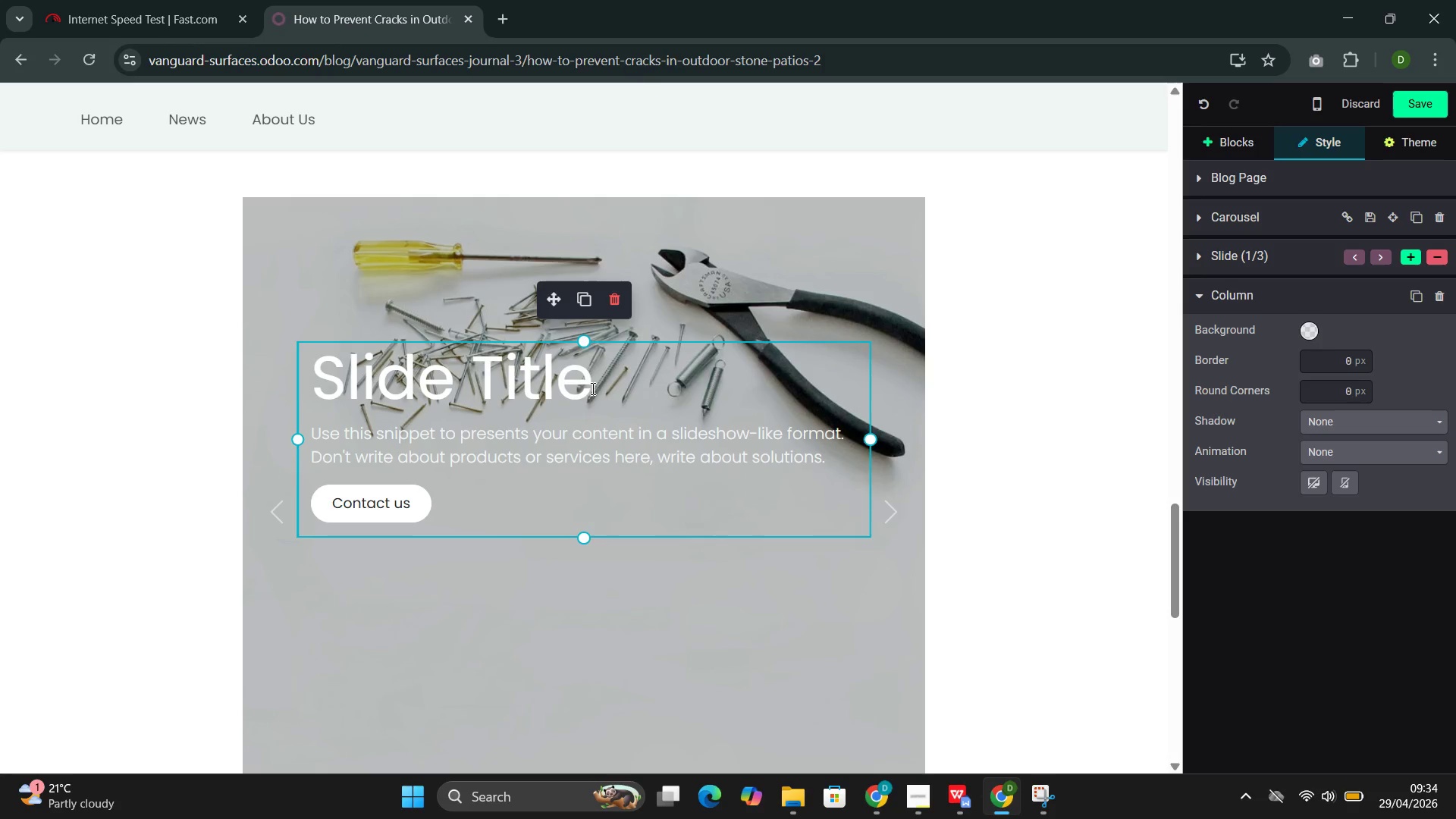 
key(Backspace)
key(Backspace)
key(Backspace)
key(Backspace)
key(Backspace)
key(Backspace)
key(Backspace)
key(Backspace)
key(Backspace)
key(Backspace)
type(easonal Maintenance c)
key(Backspace)
type(Calendar)
 